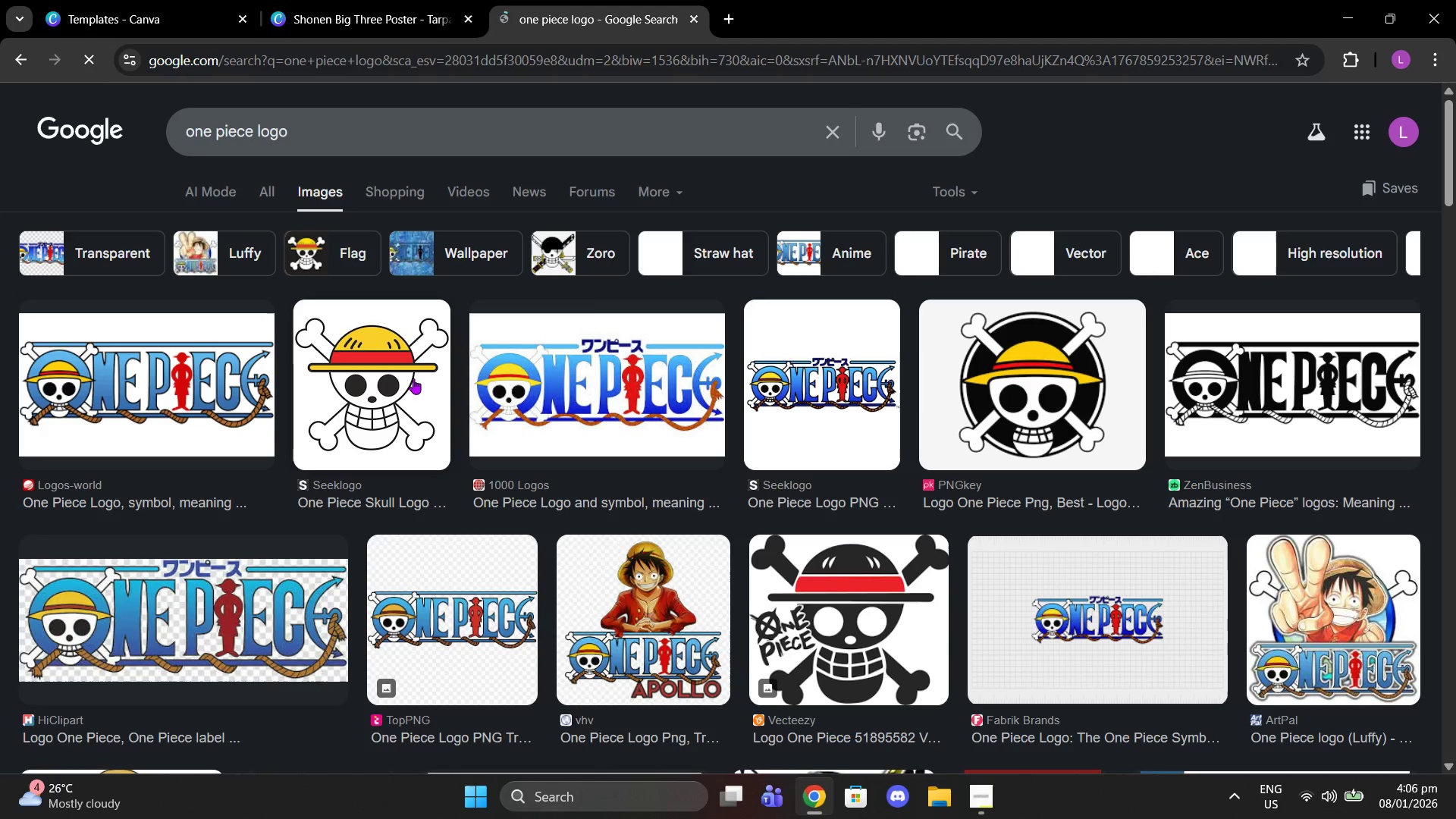 
mouse_move([431, 390])
 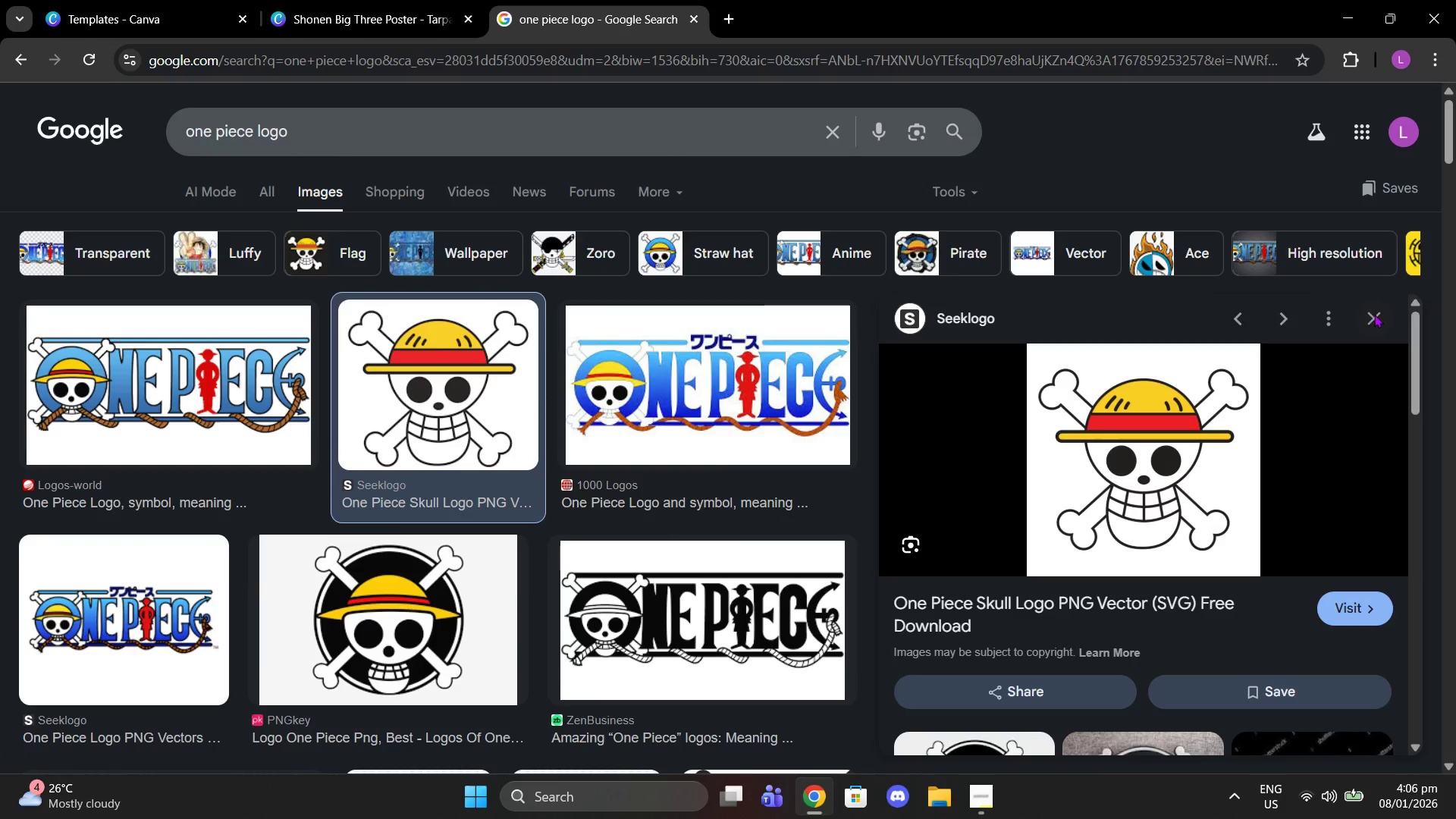 
wait(5.87)
 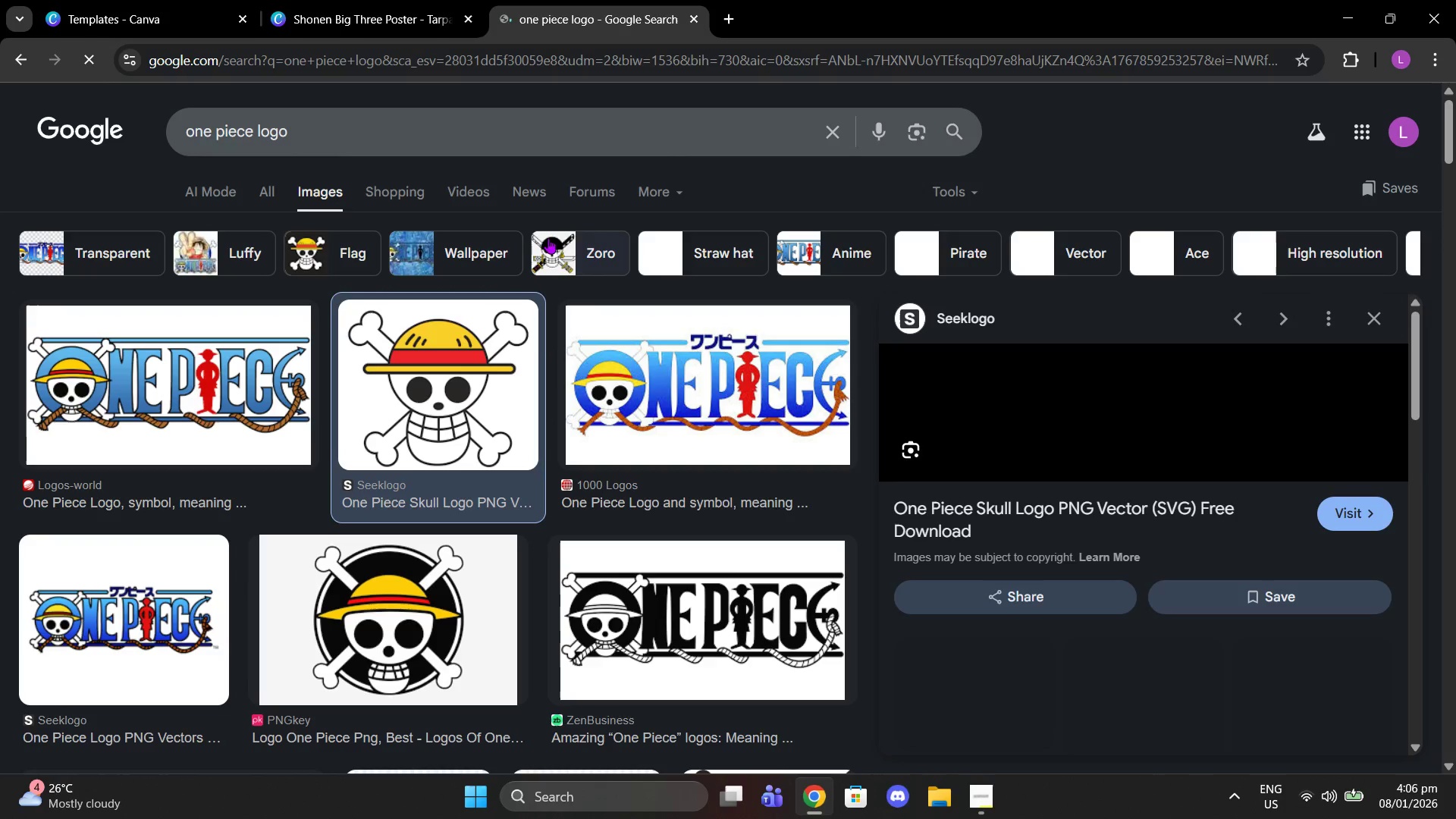 
scroll: coordinate [1043, 370], scroll_direction: down, amount: 6.0
 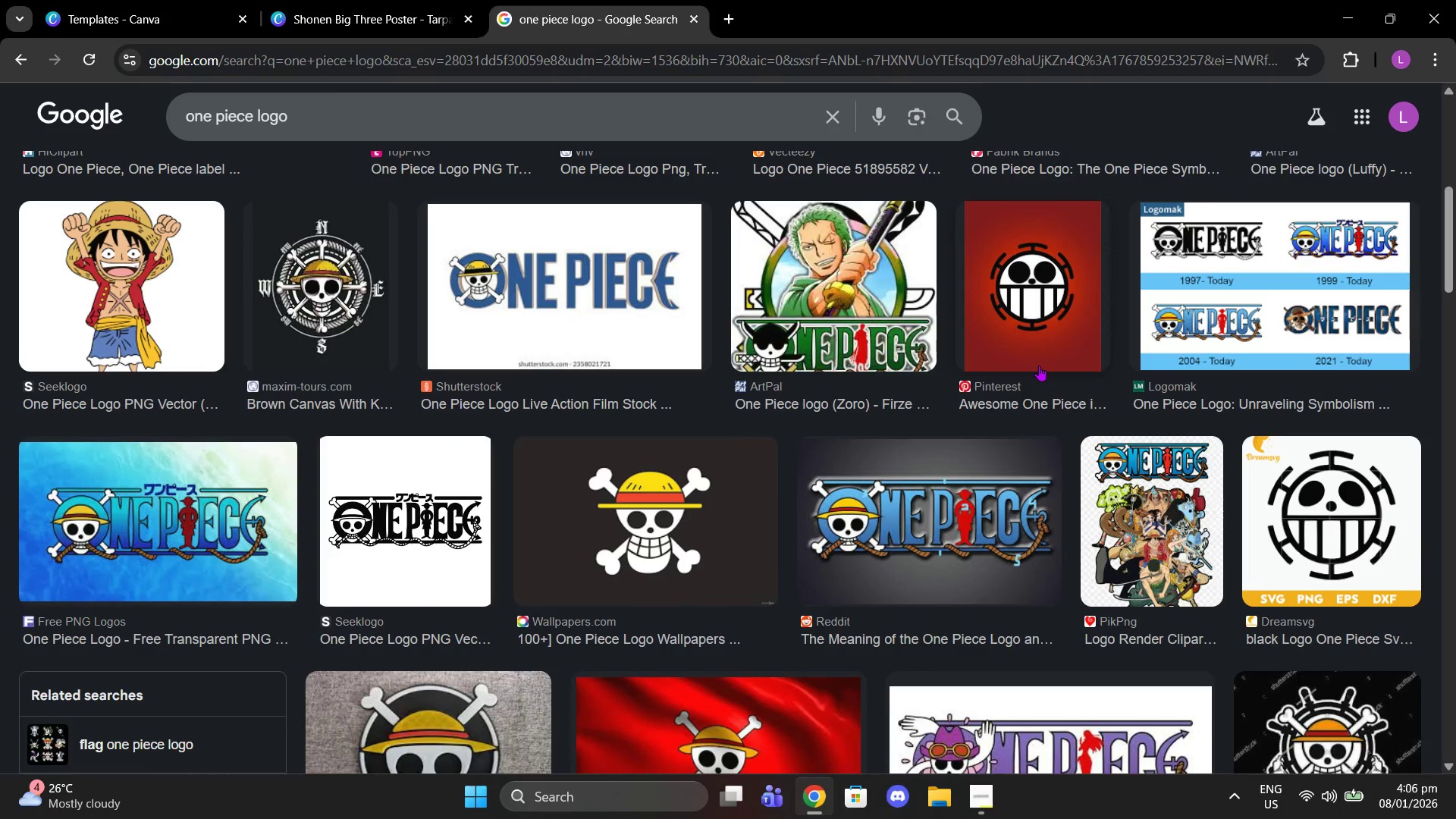 
left_click([1012, 315])
 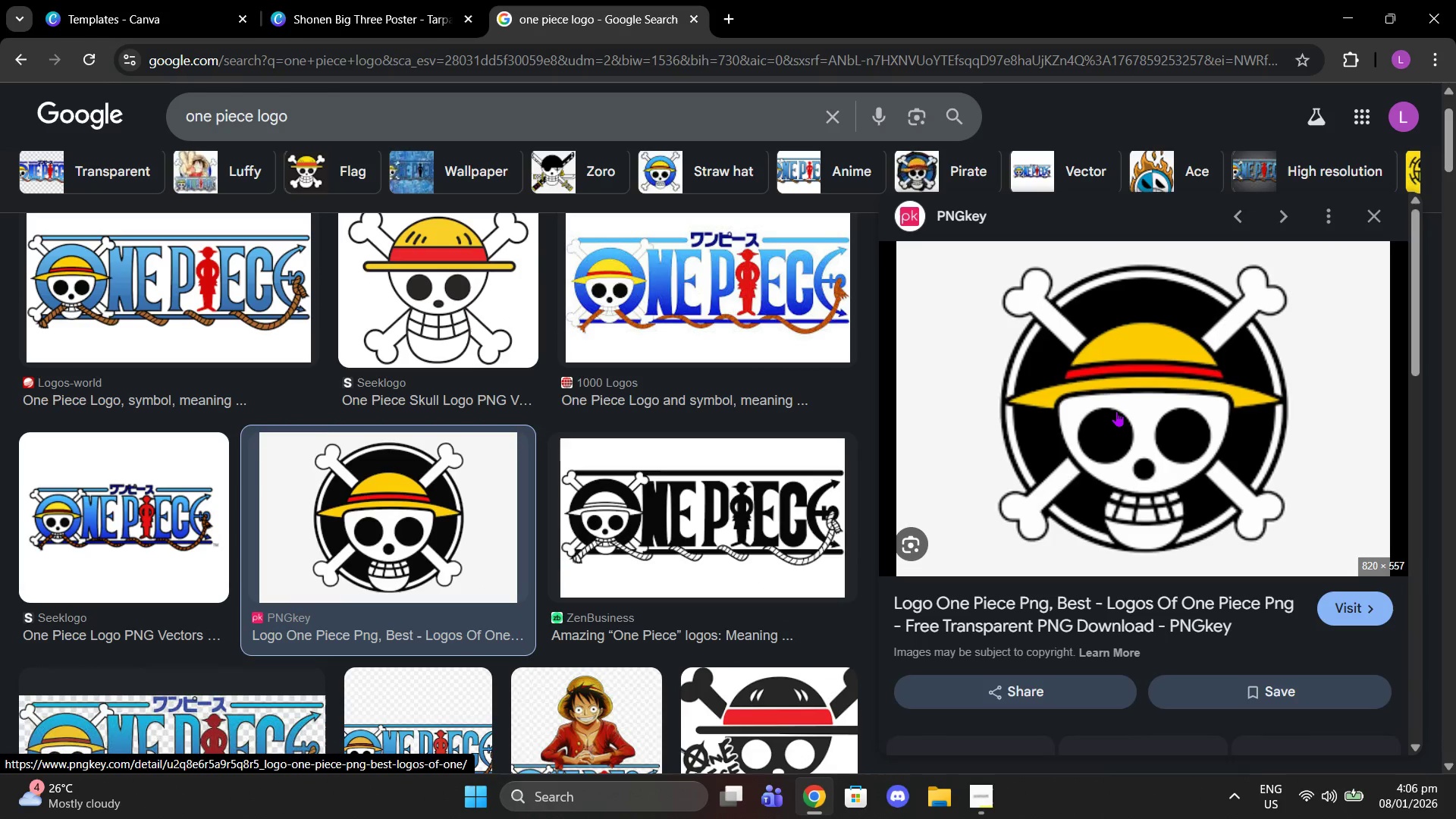 
scroll: coordinate [1038, 366], scroll_direction: up, amount: 5.0
 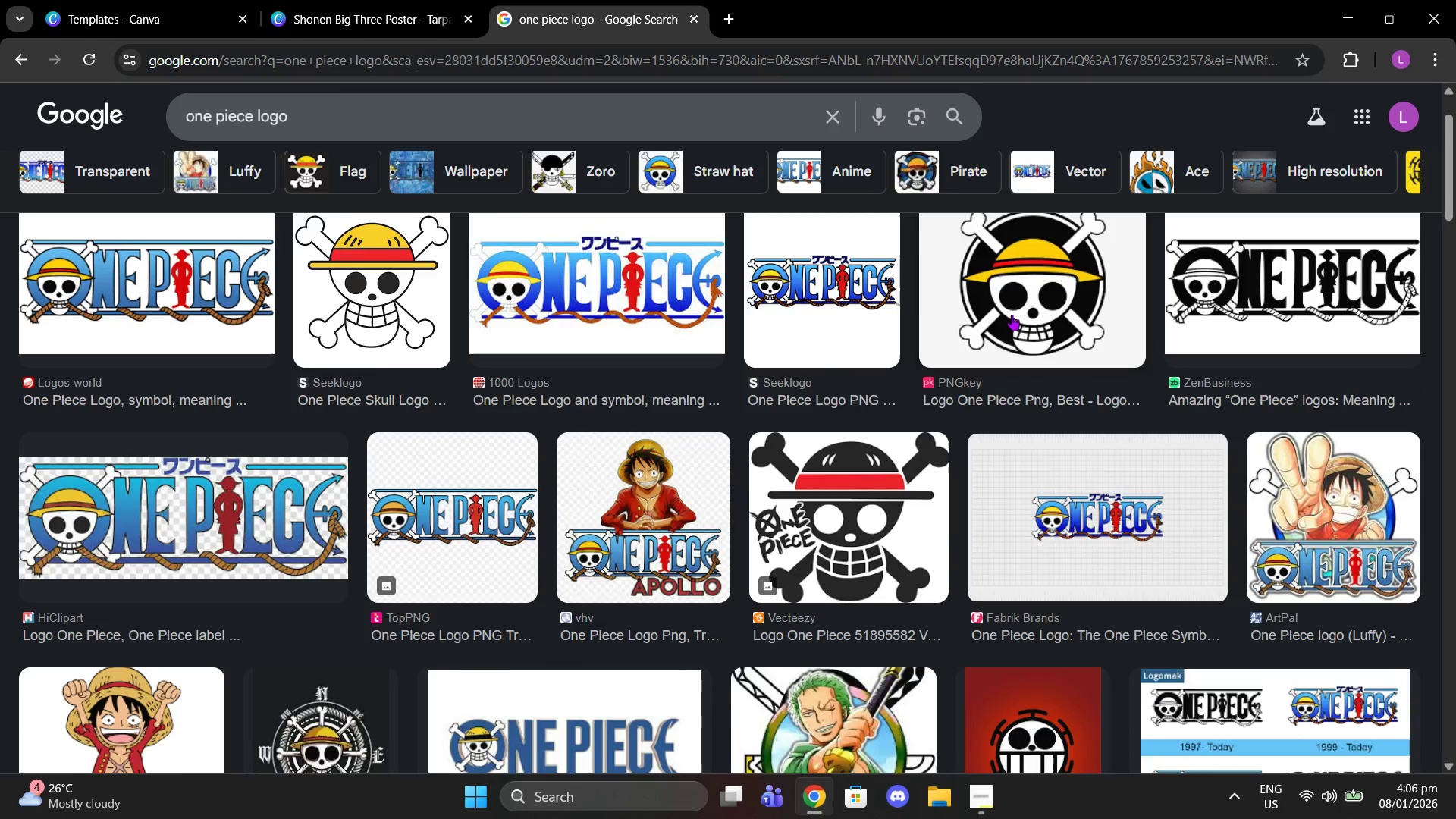 
right_click([1116, 411])
 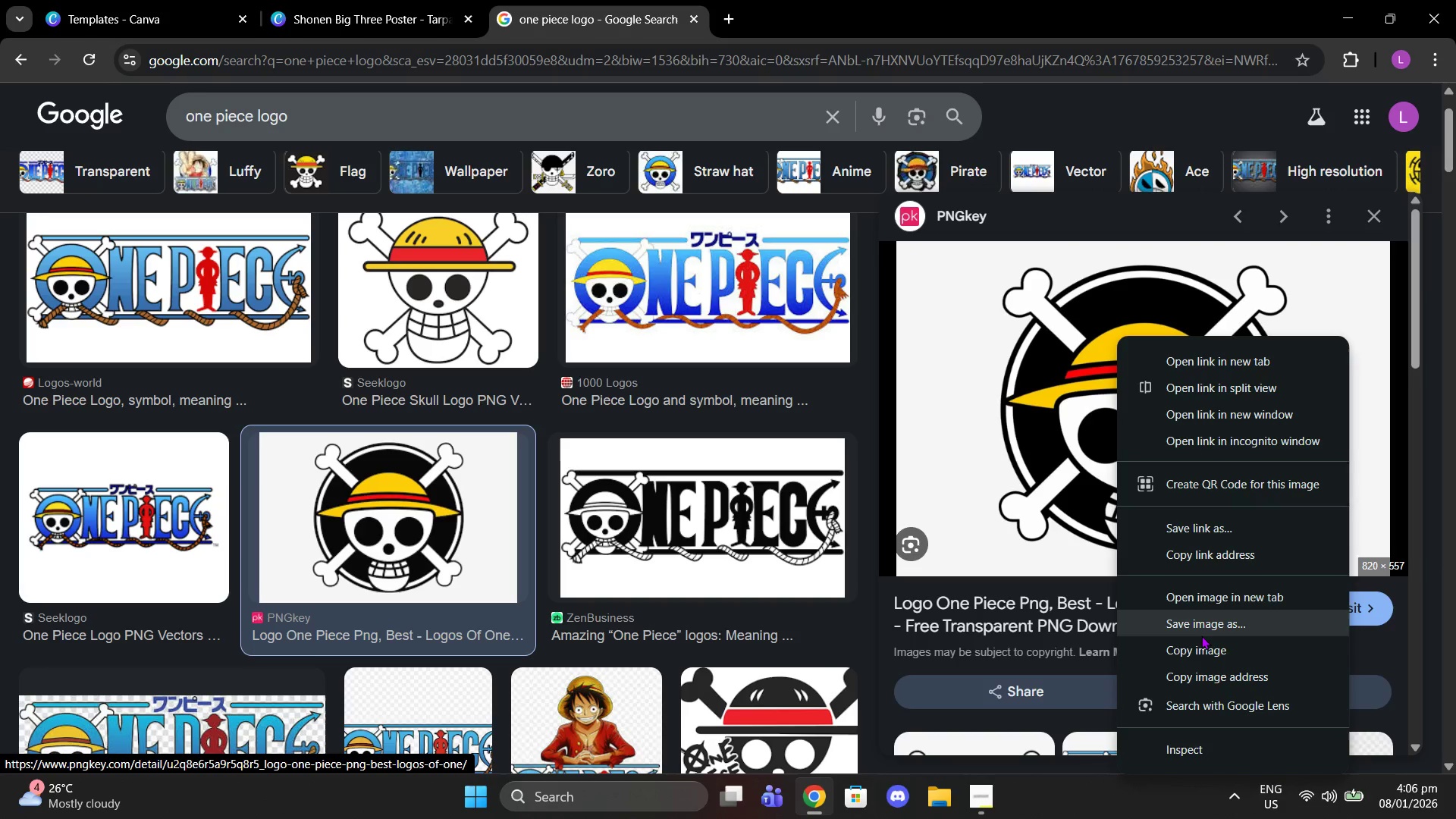 
left_click([1204, 642])
 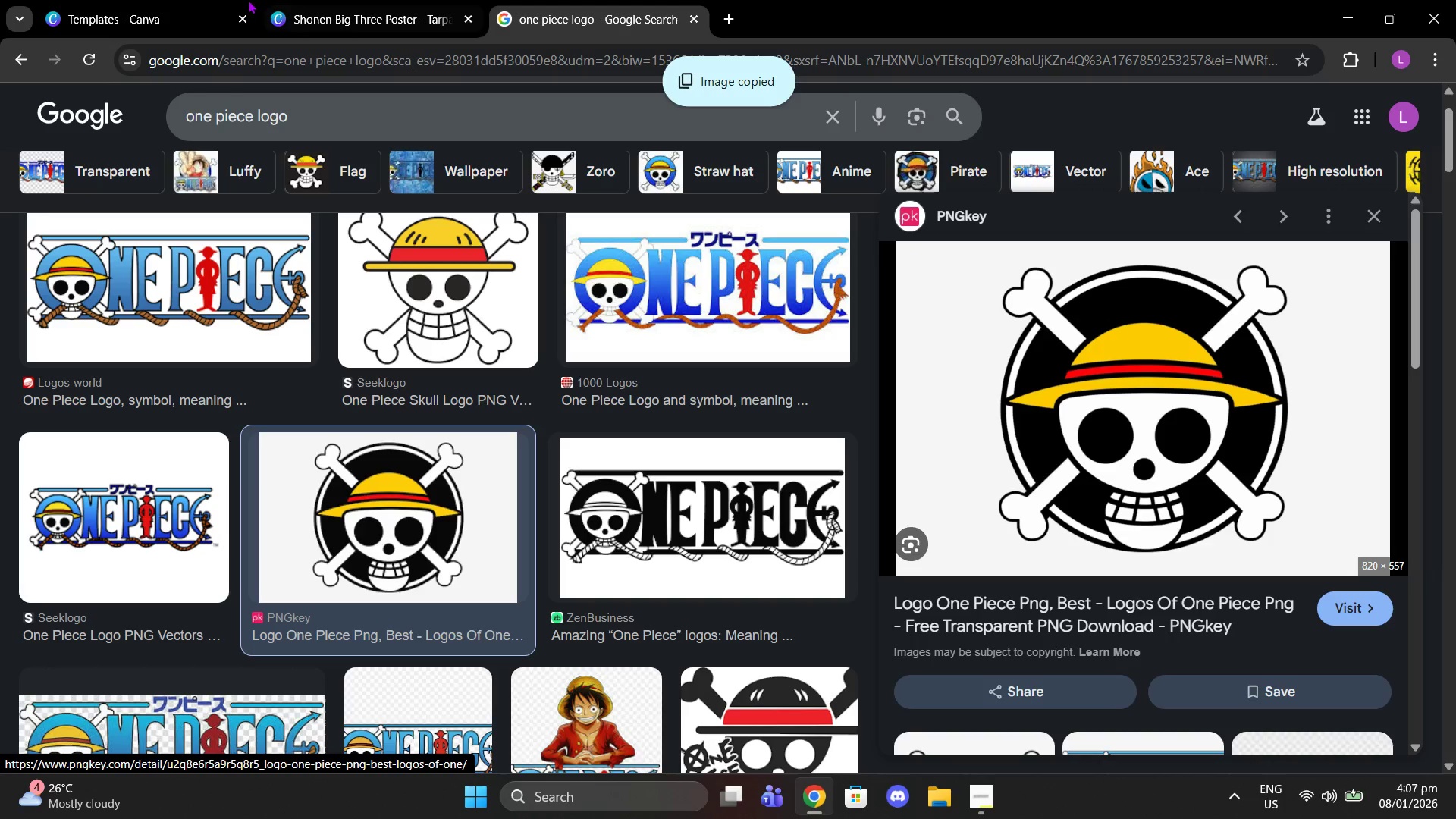 
left_click([253, 0])
 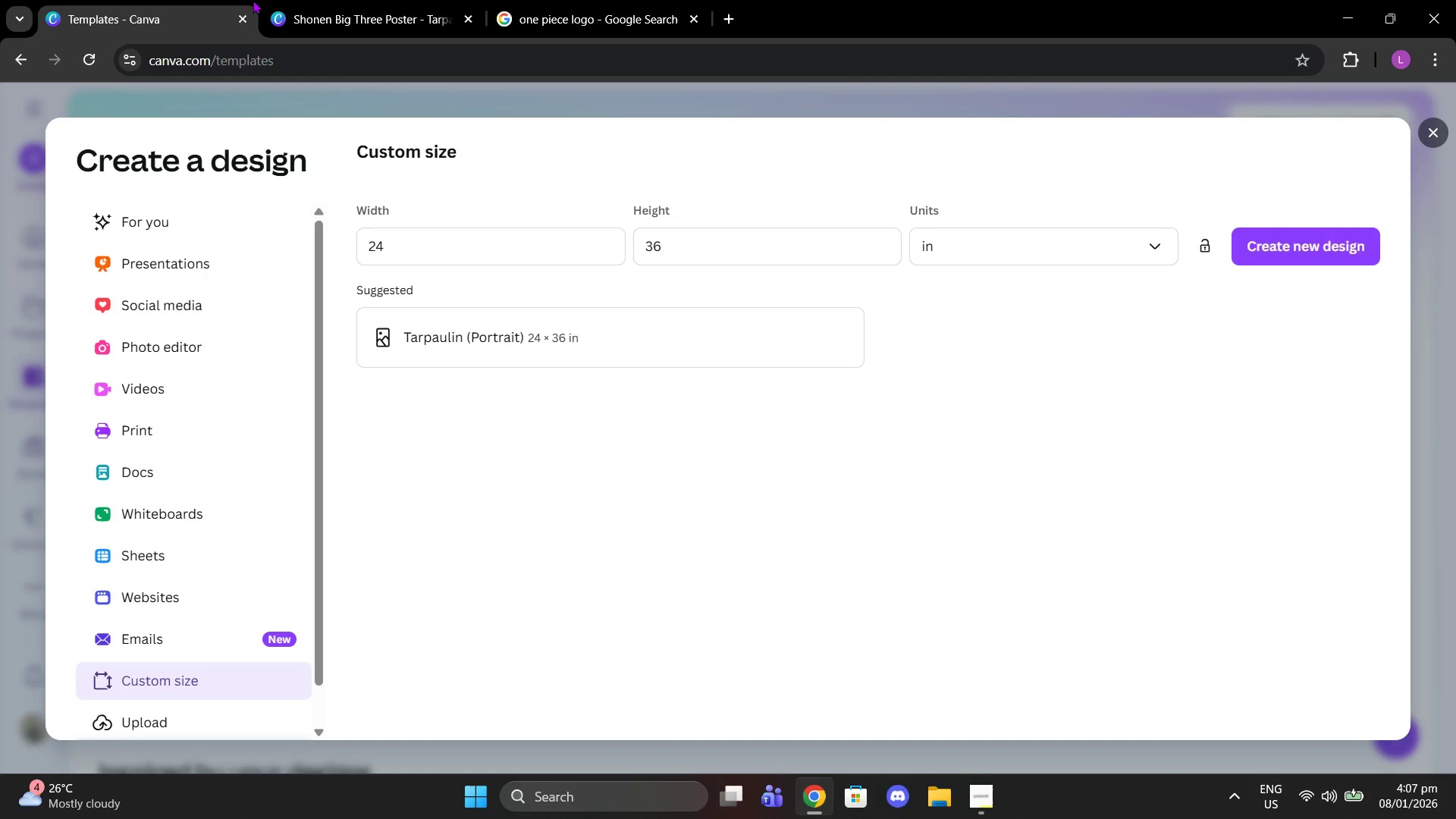 
left_click([335, 0])
 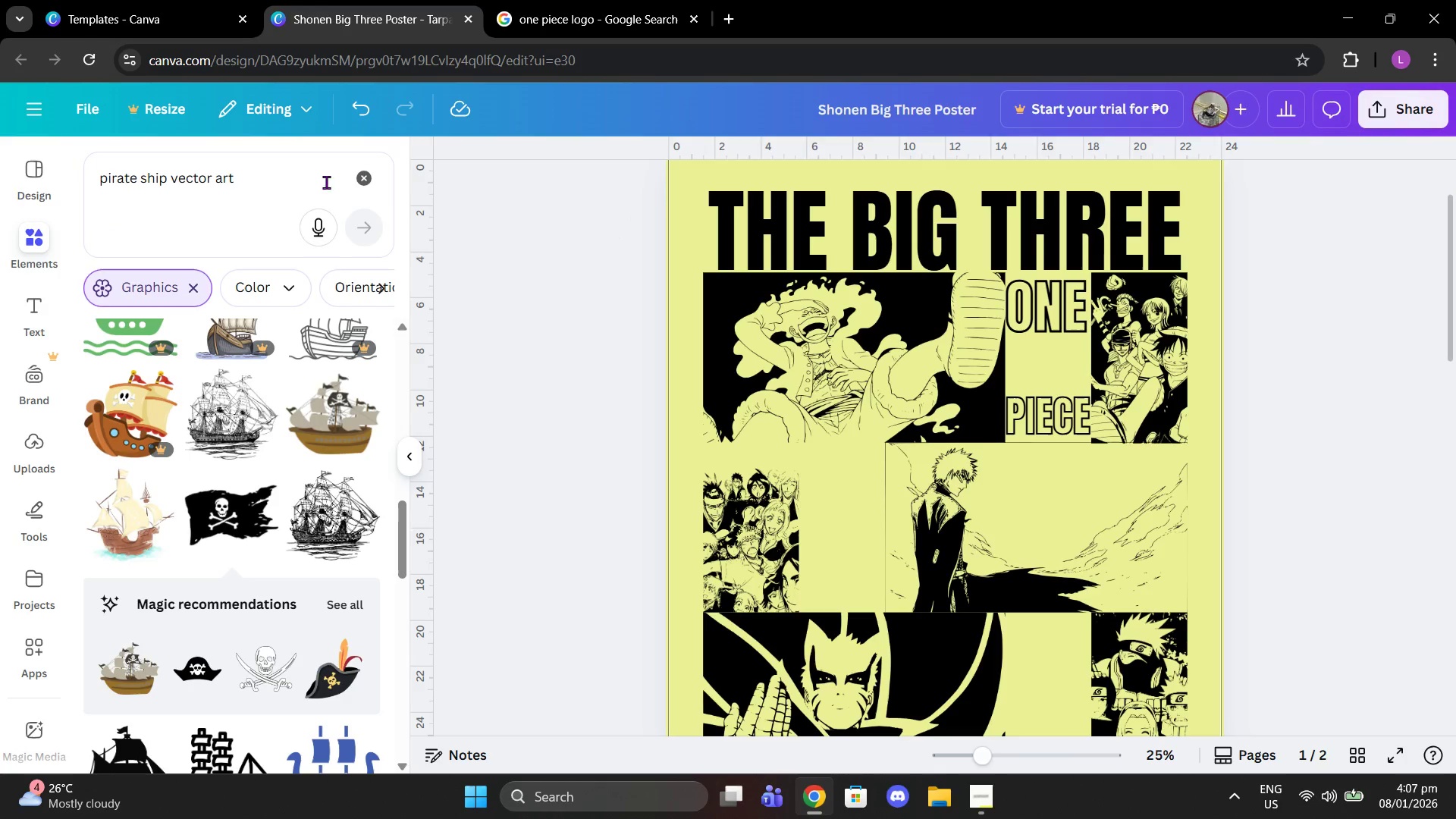 
left_click([362, 181])
 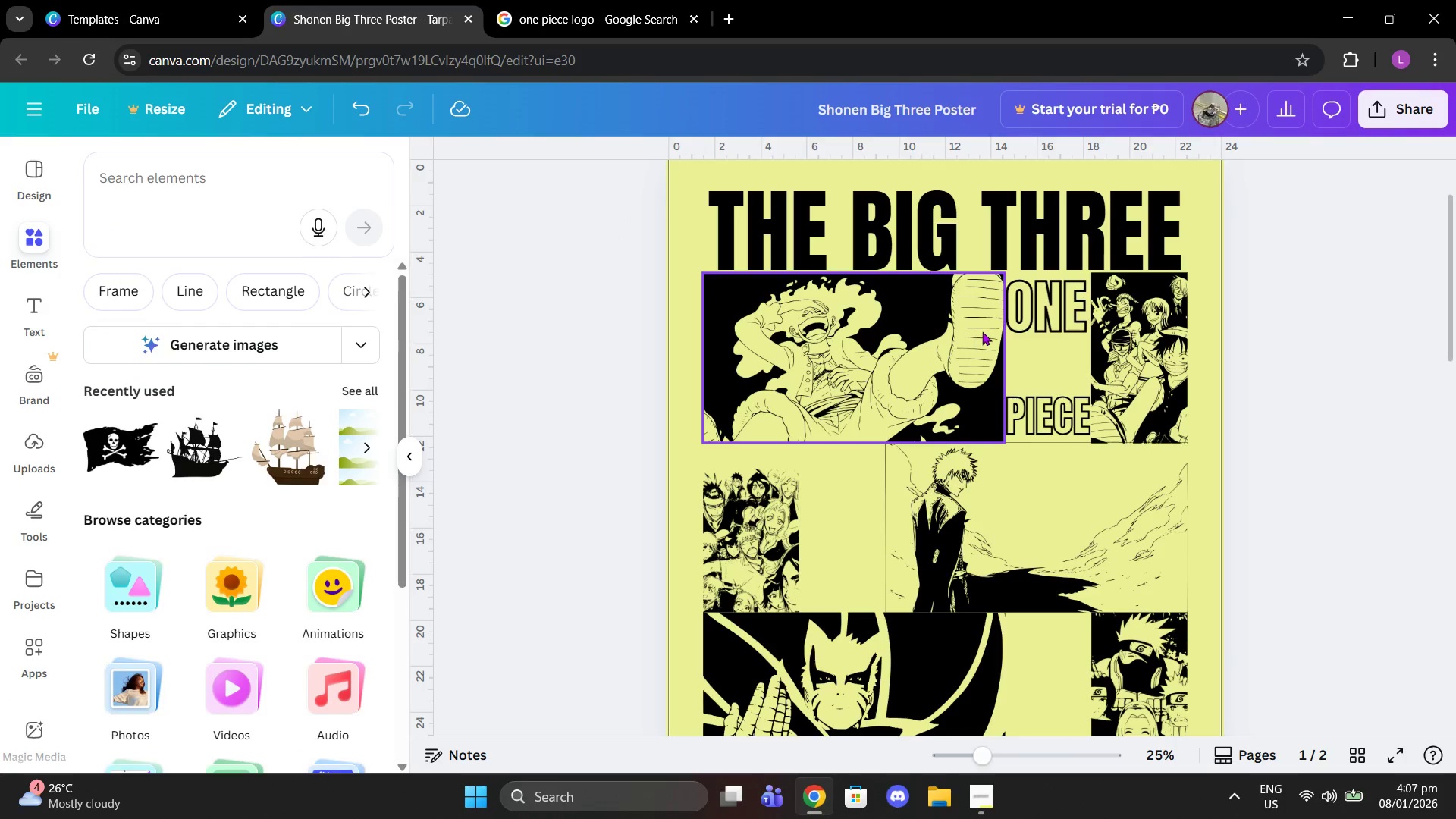 
left_click_drag(start_coordinate=[1052, 309], to_coordinate=[1050, 303])
 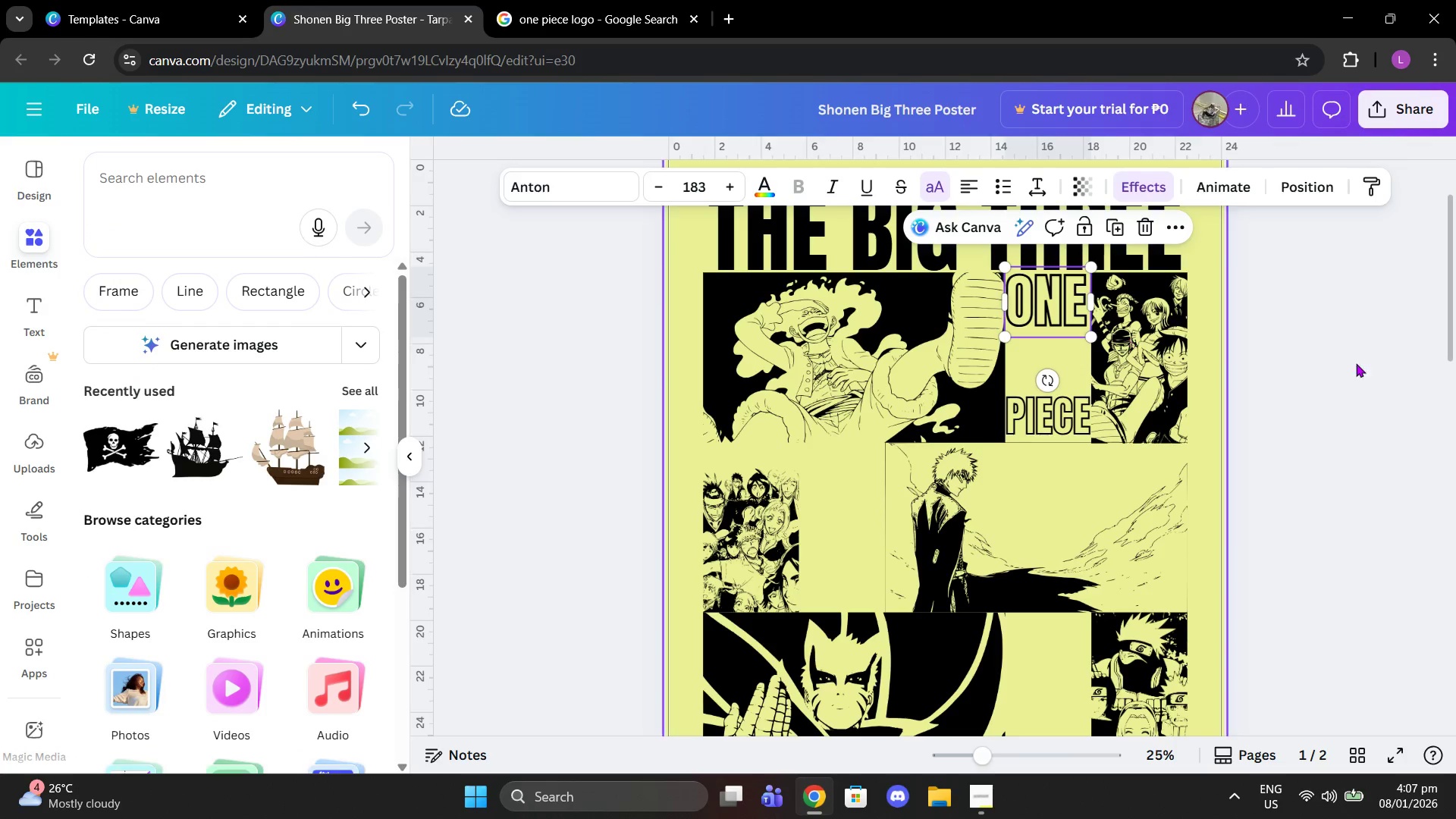 
left_click([1382, 364])
 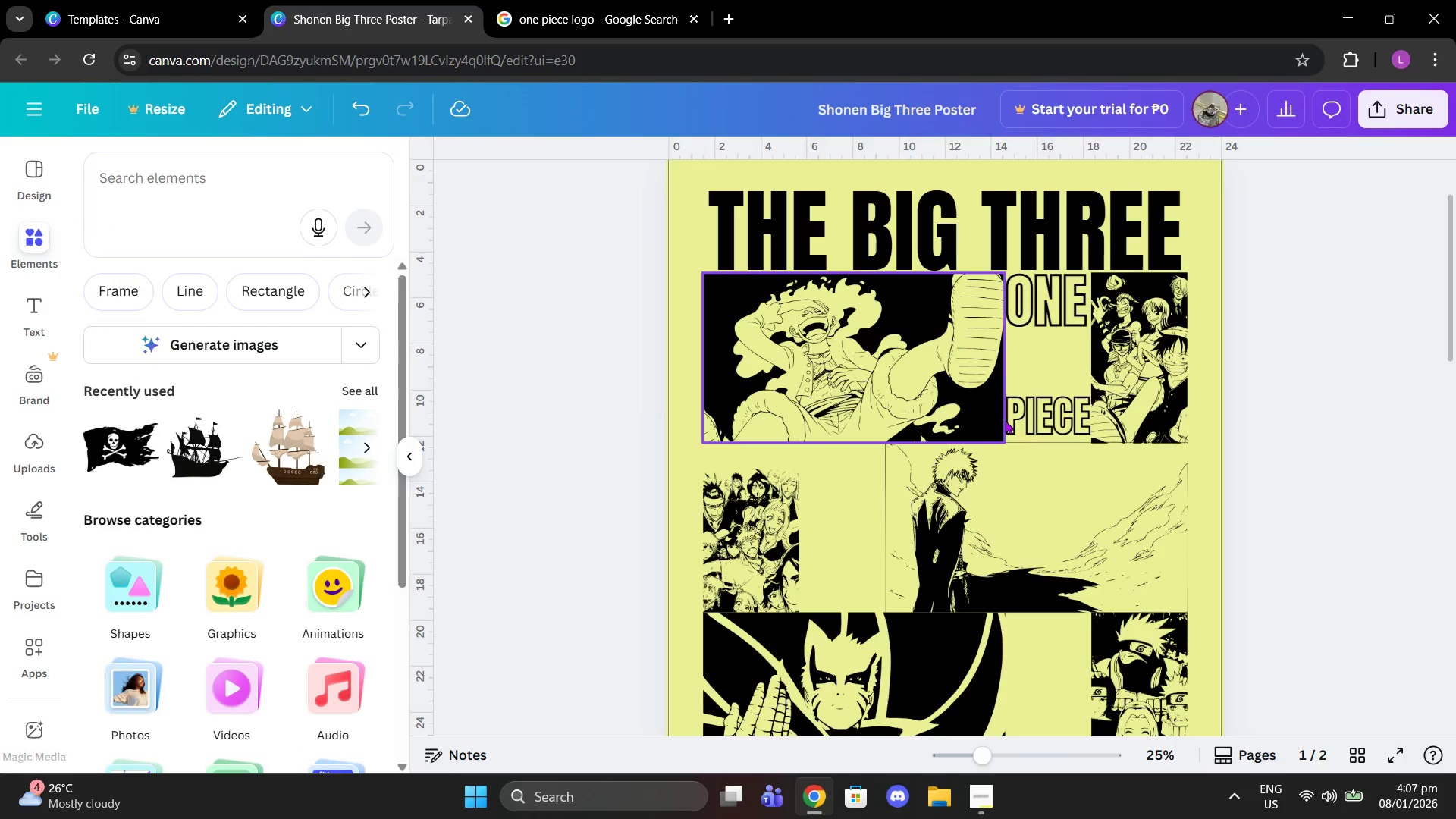 
left_click_drag(start_coordinate=[1031, 421], to_coordinate=[1034, 354])
 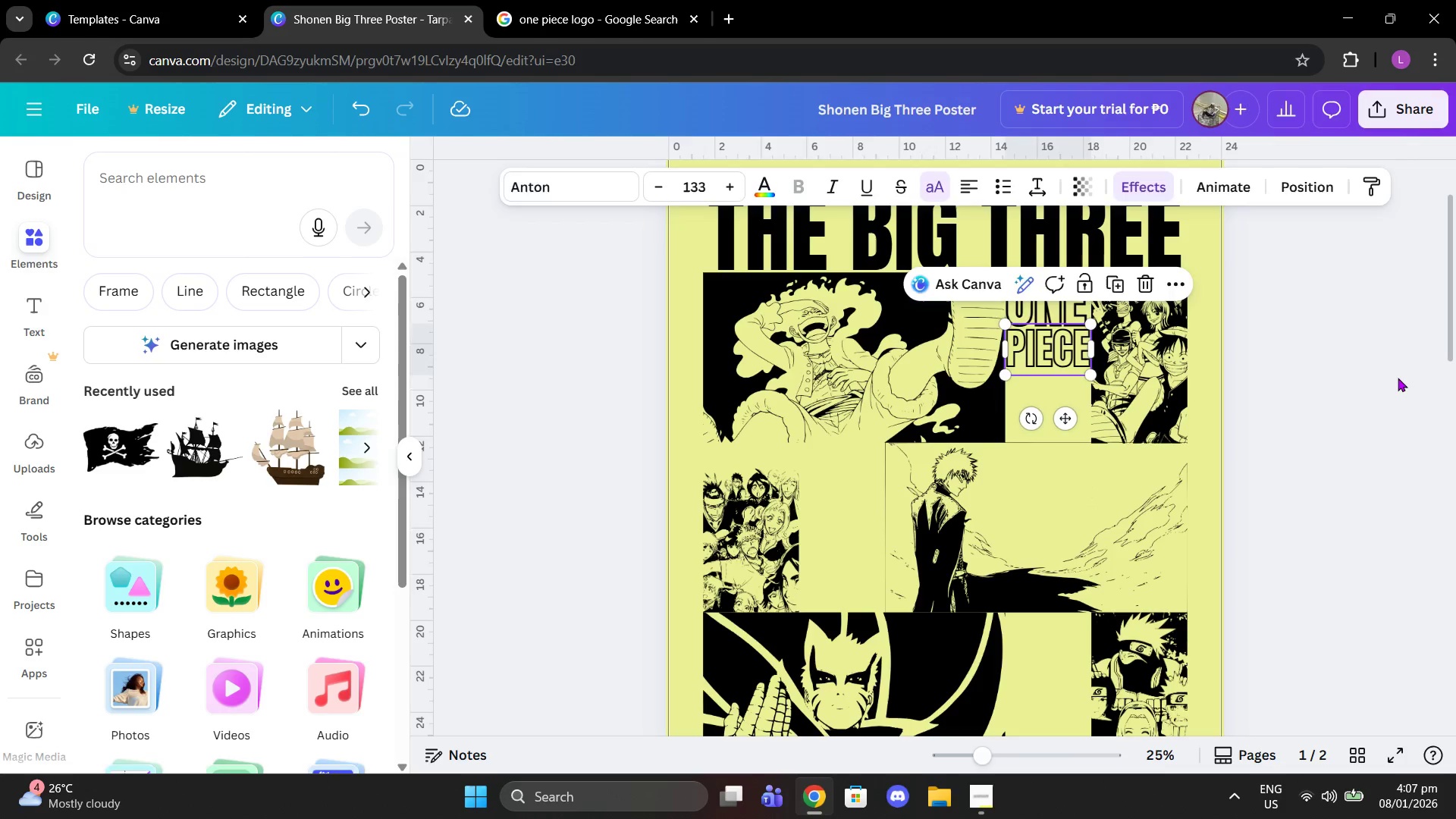 
left_click([1398, 378])
 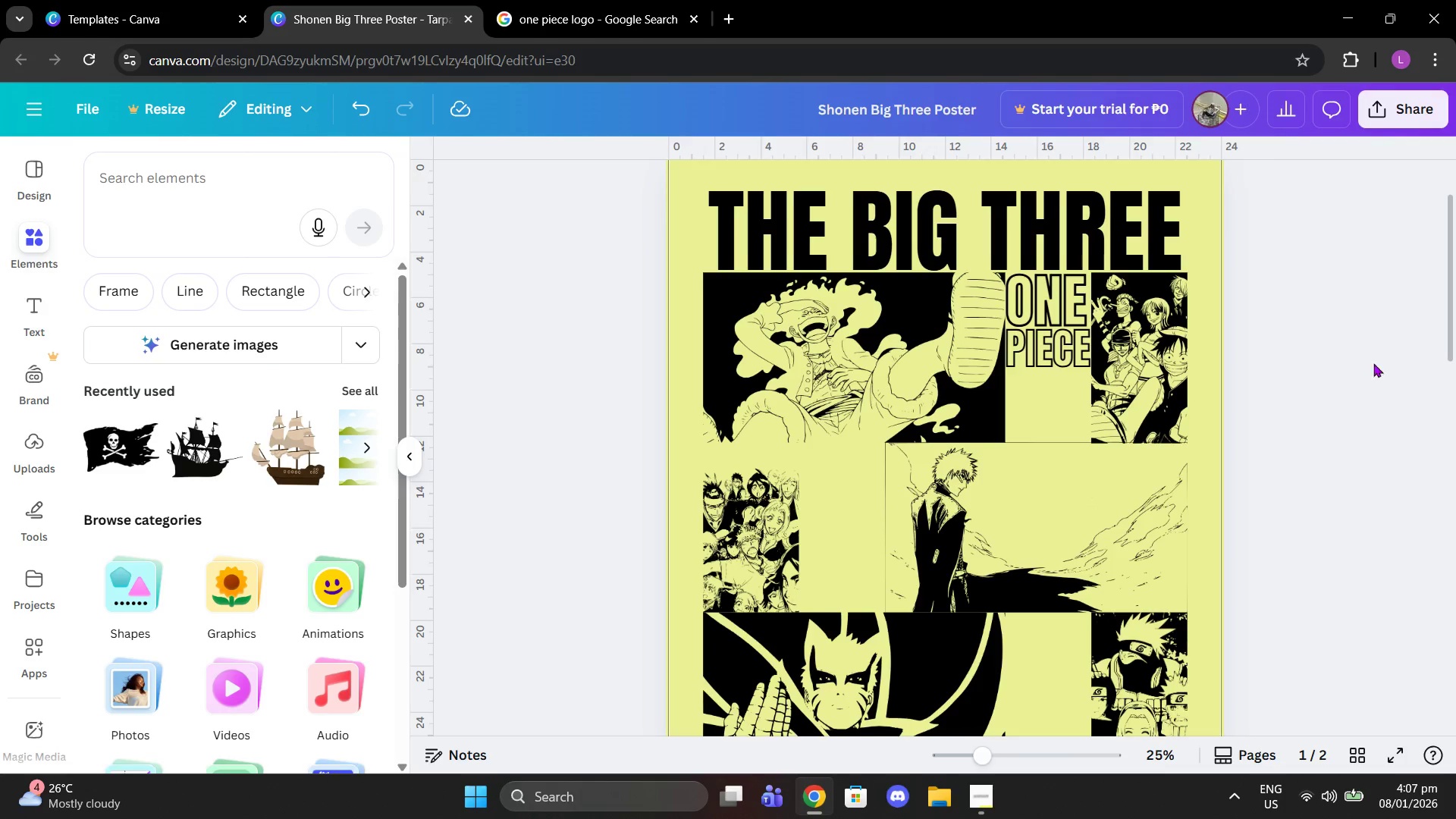 
left_click([878, 520])
 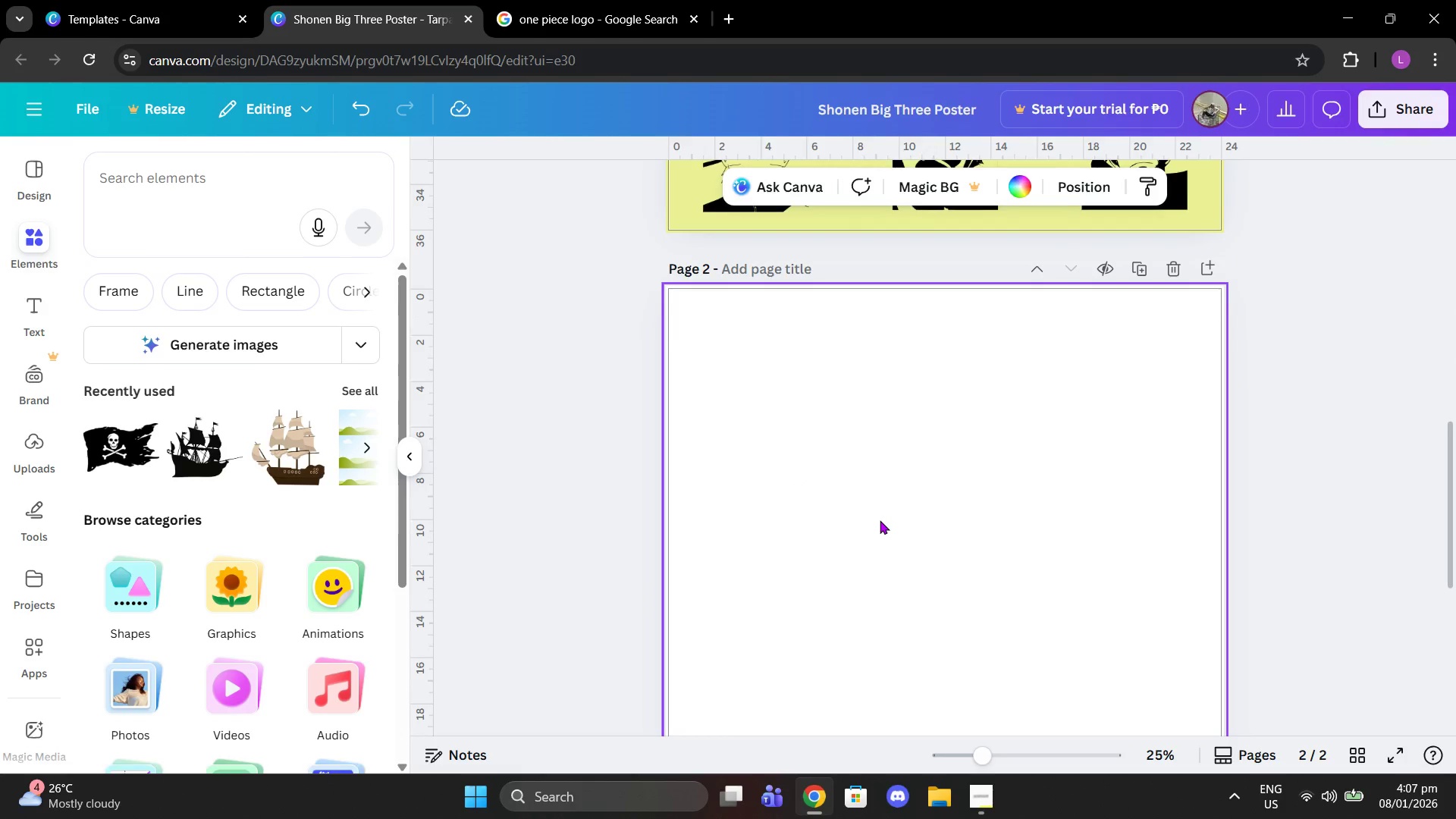 
scroll: coordinate [859, 517], scroll_direction: down, amount: 8.0
 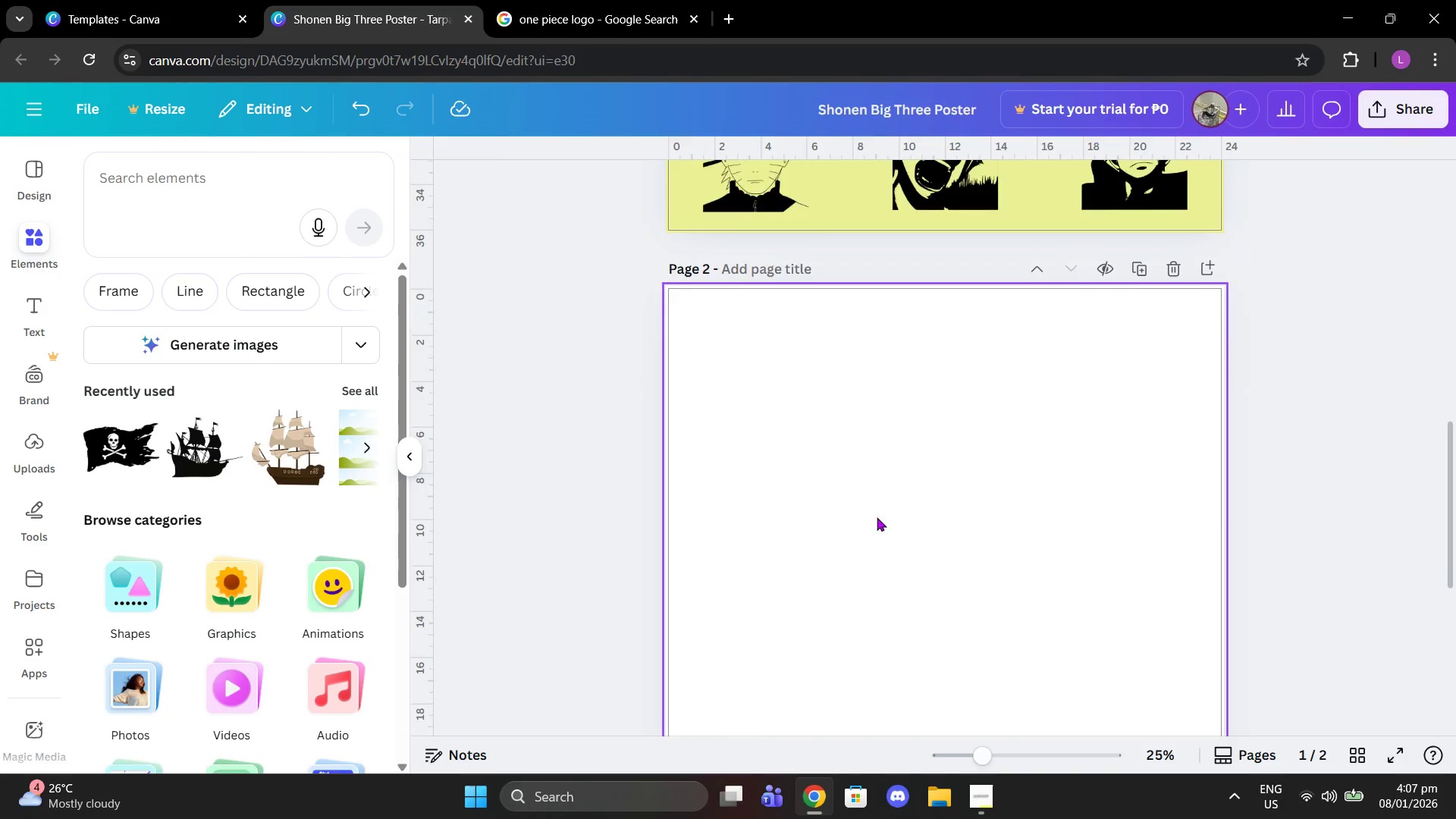 
key(Control+V)
 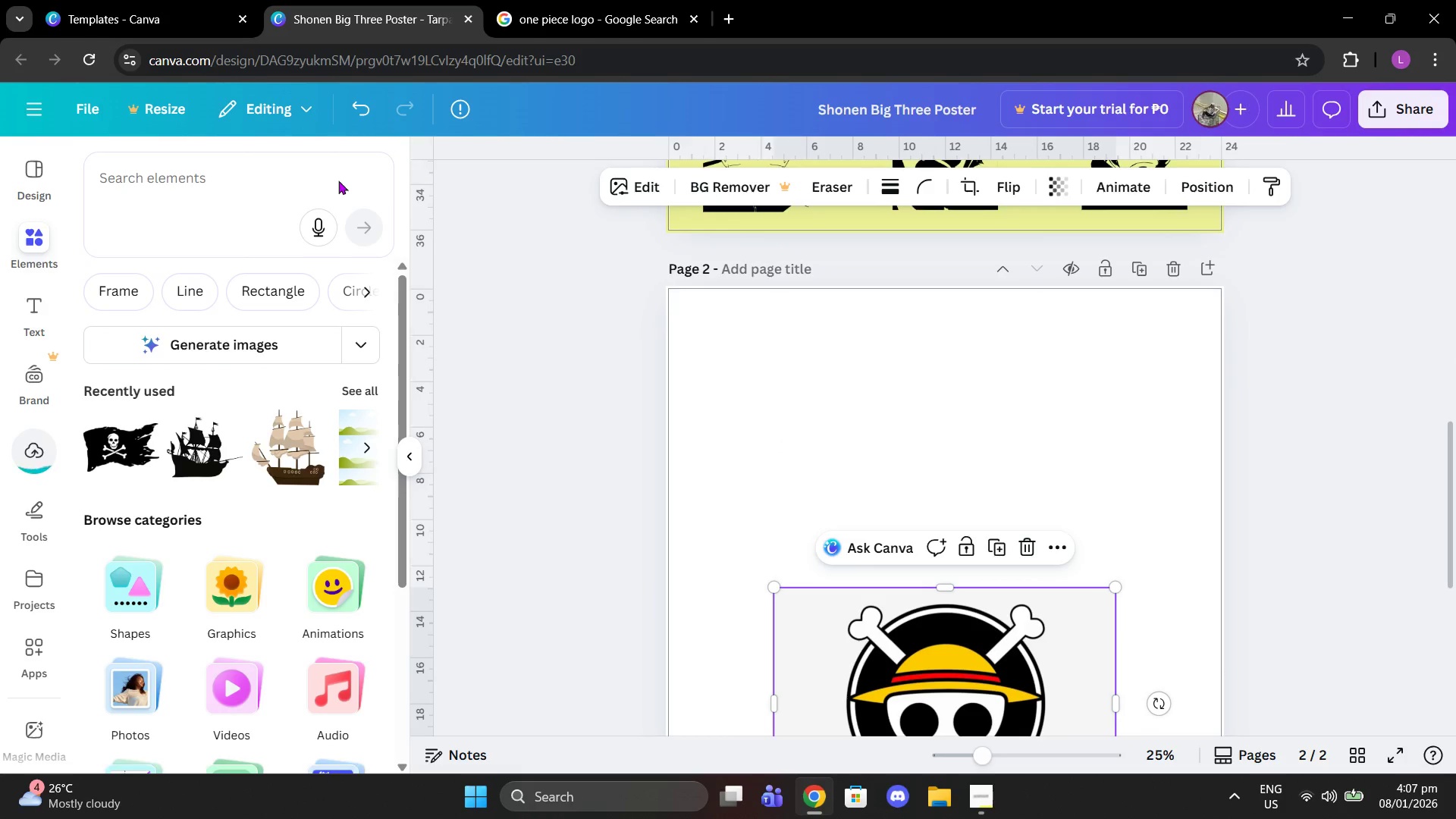 
scroll: coordinate [64, 590], scroll_direction: down, amount: 4.0
 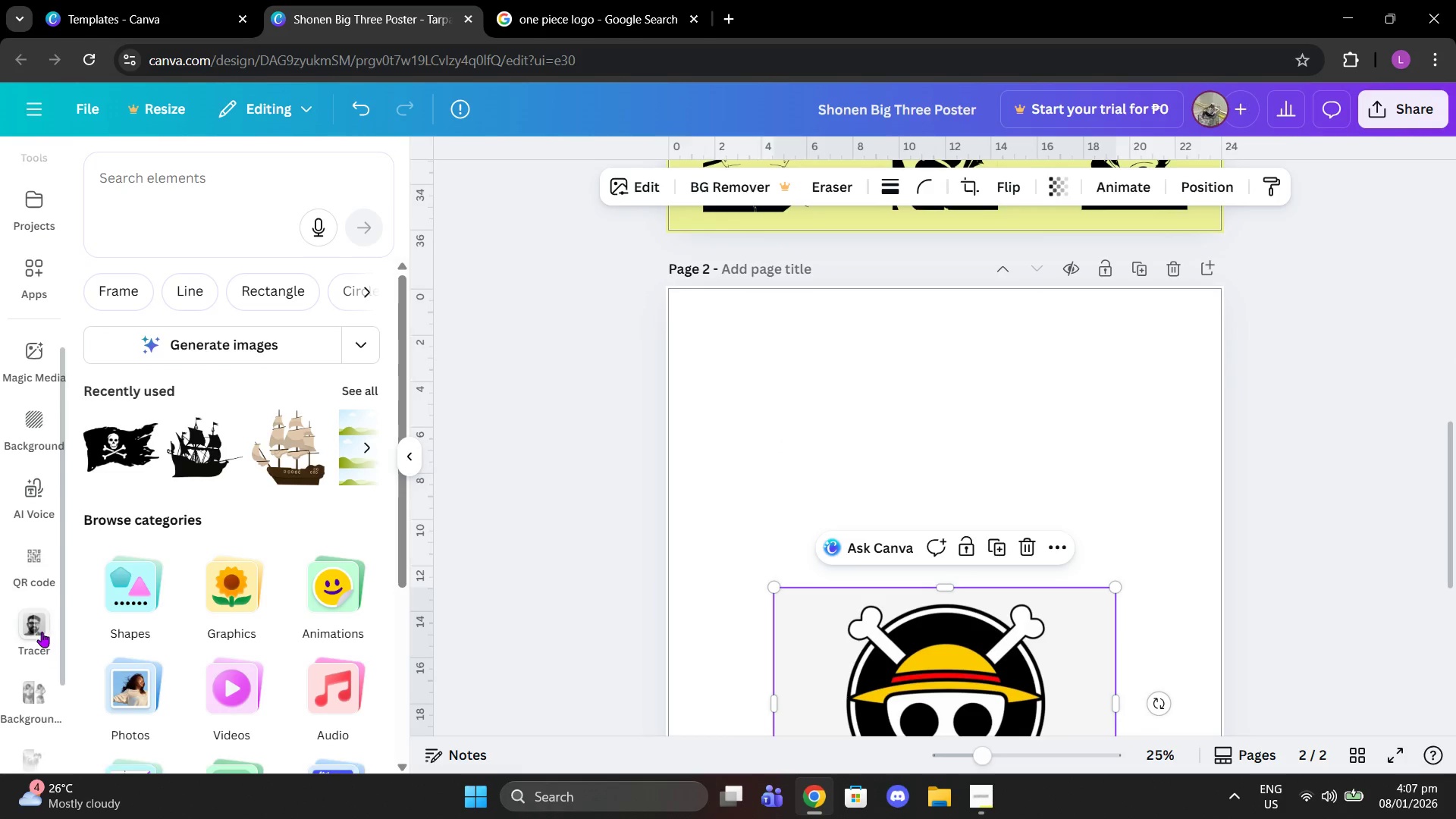 
left_click([41, 629])
 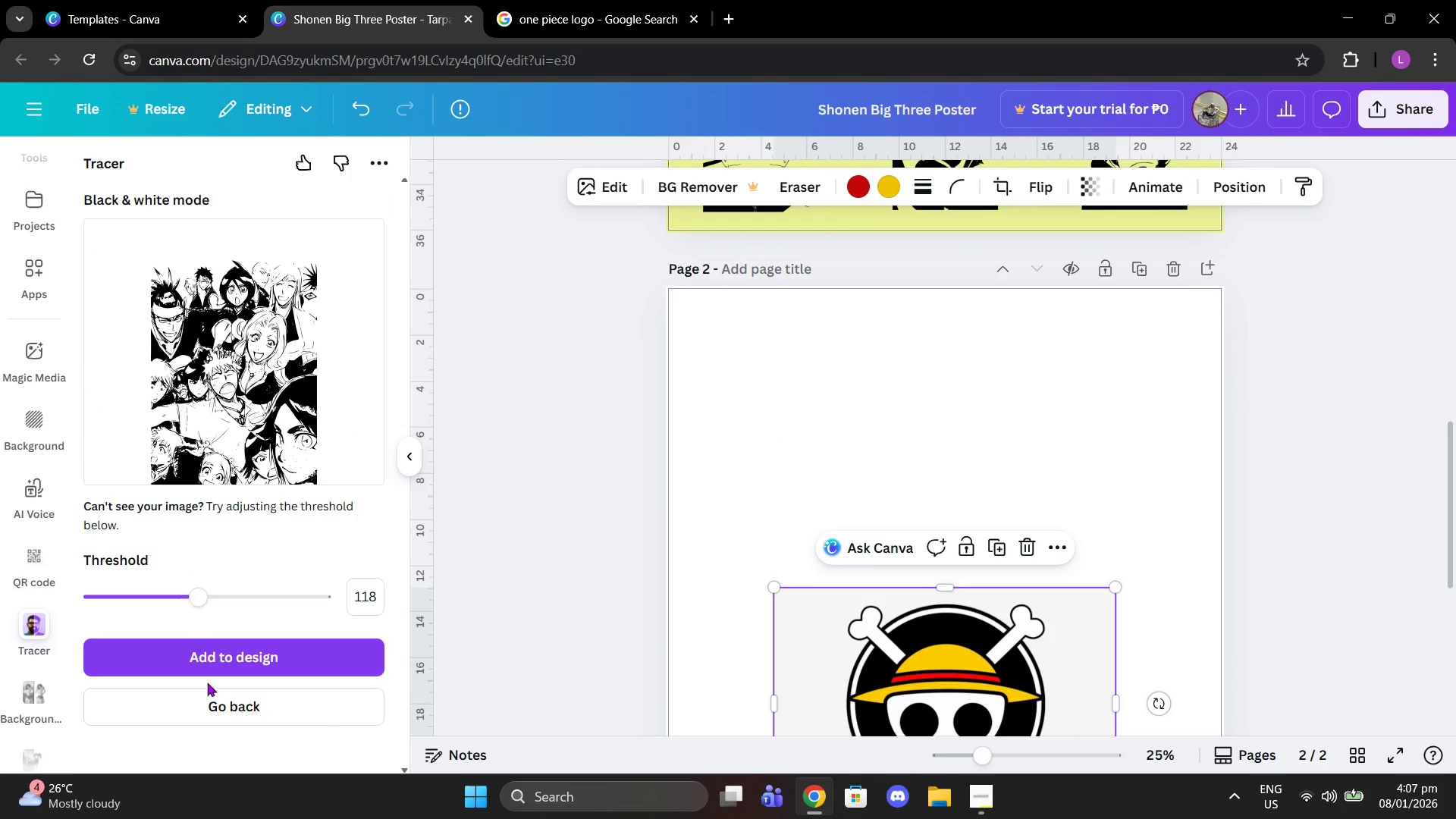 
left_click([1079, 643])
 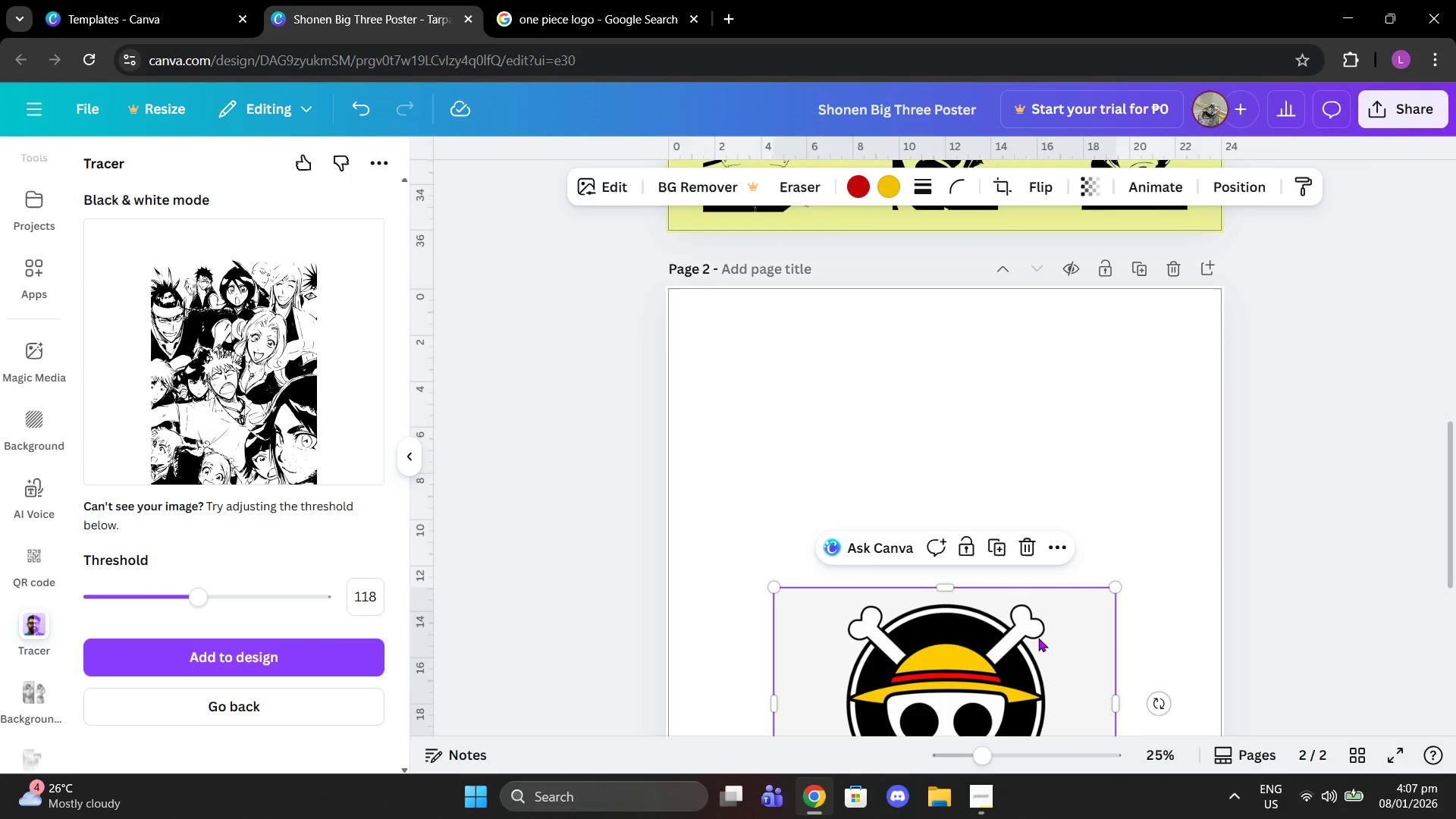 
left_click([919, 494])
 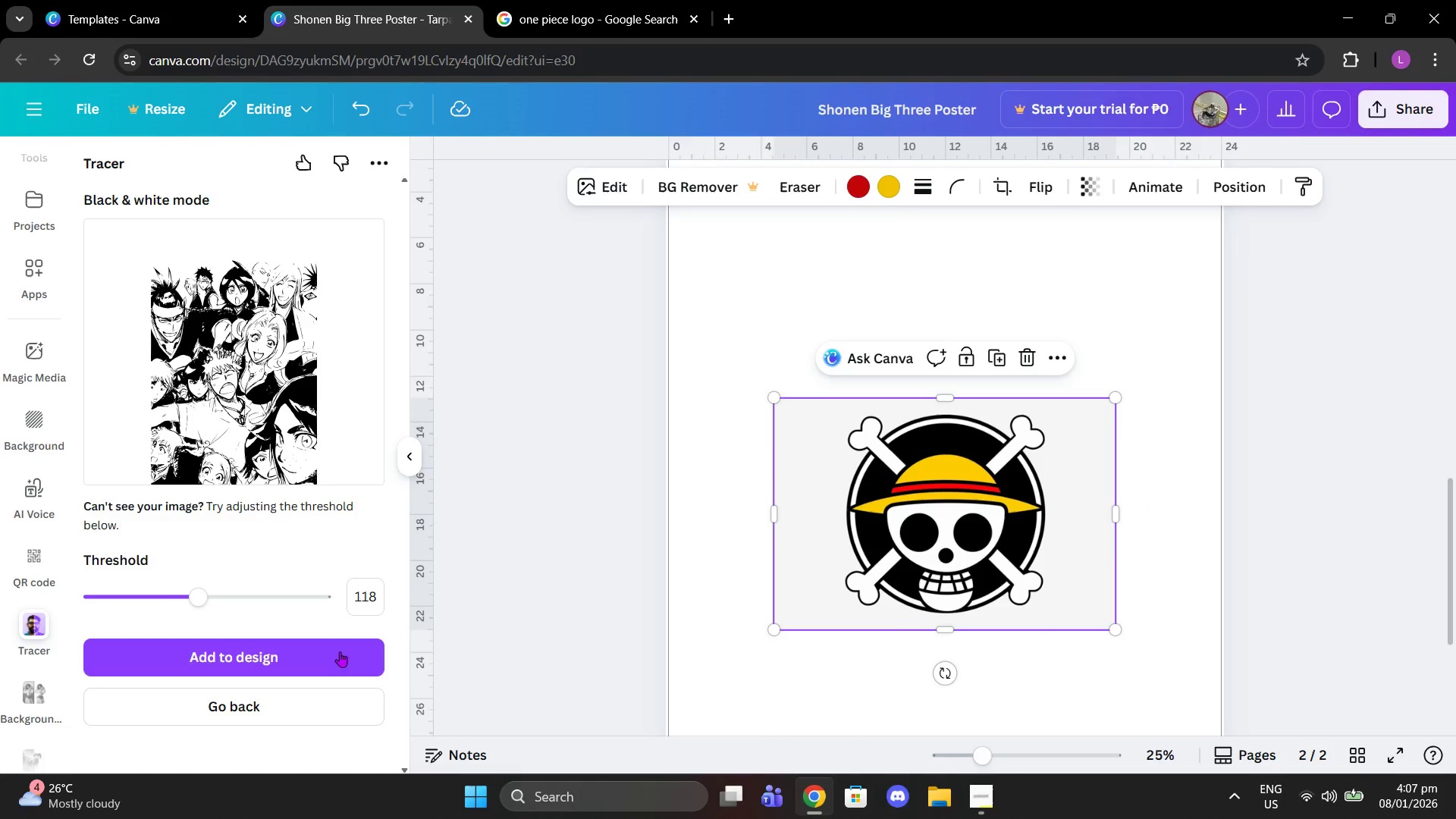 
scroll: coordinate [1015, 601], scroll_direction: down, amount: 2.0
 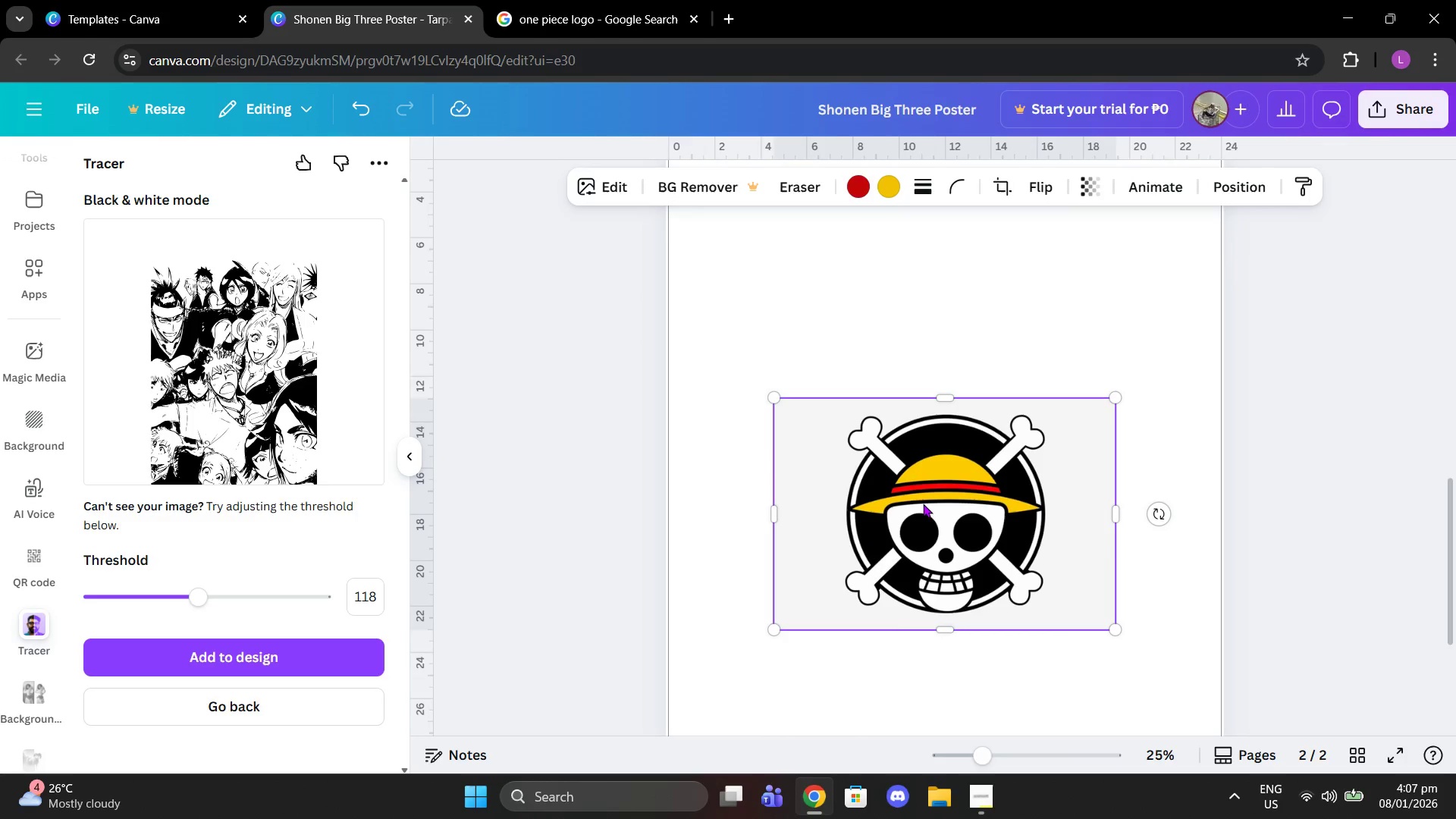 
left_click([265, 706])
 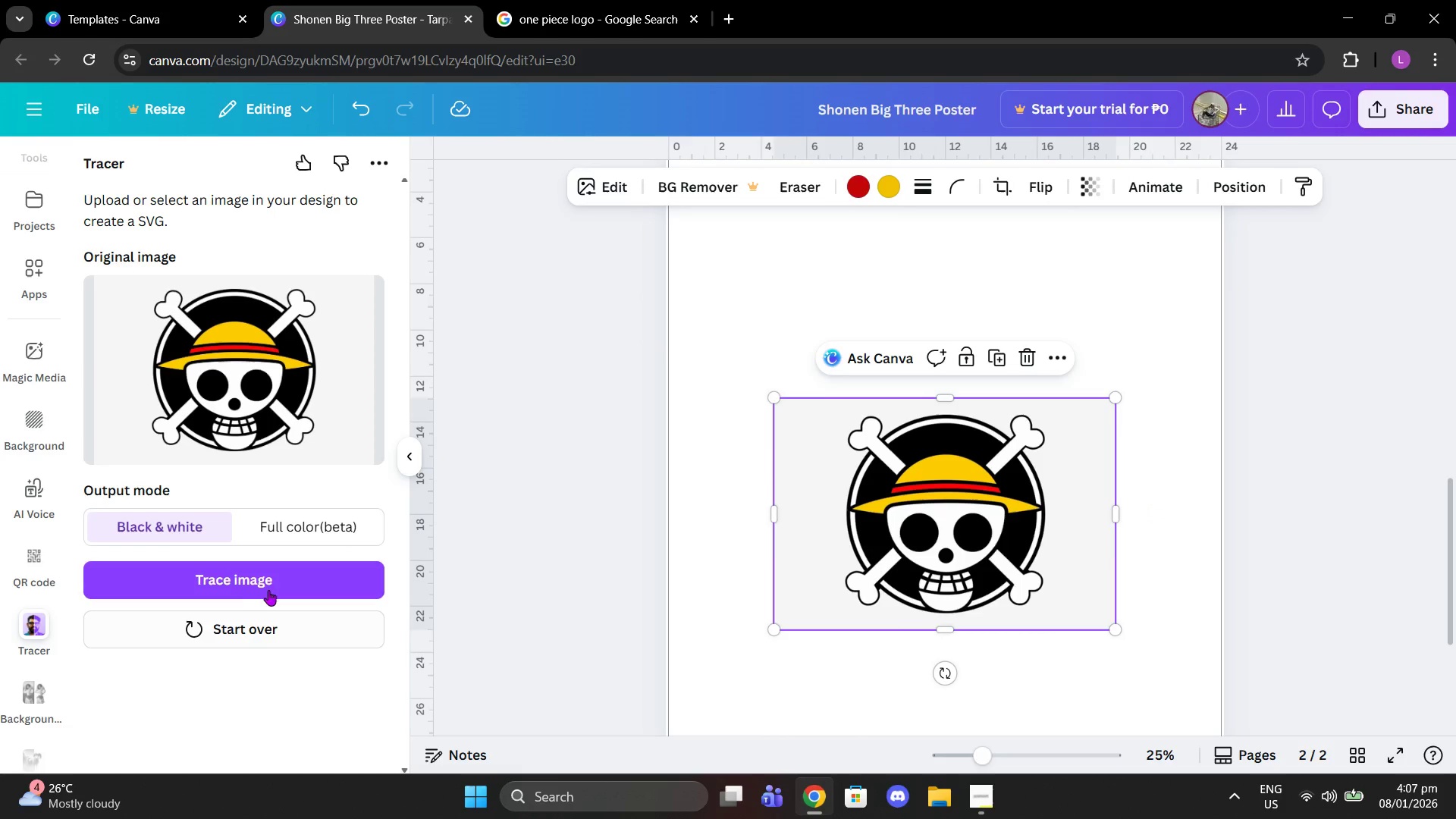 
left_click([266, 583])
 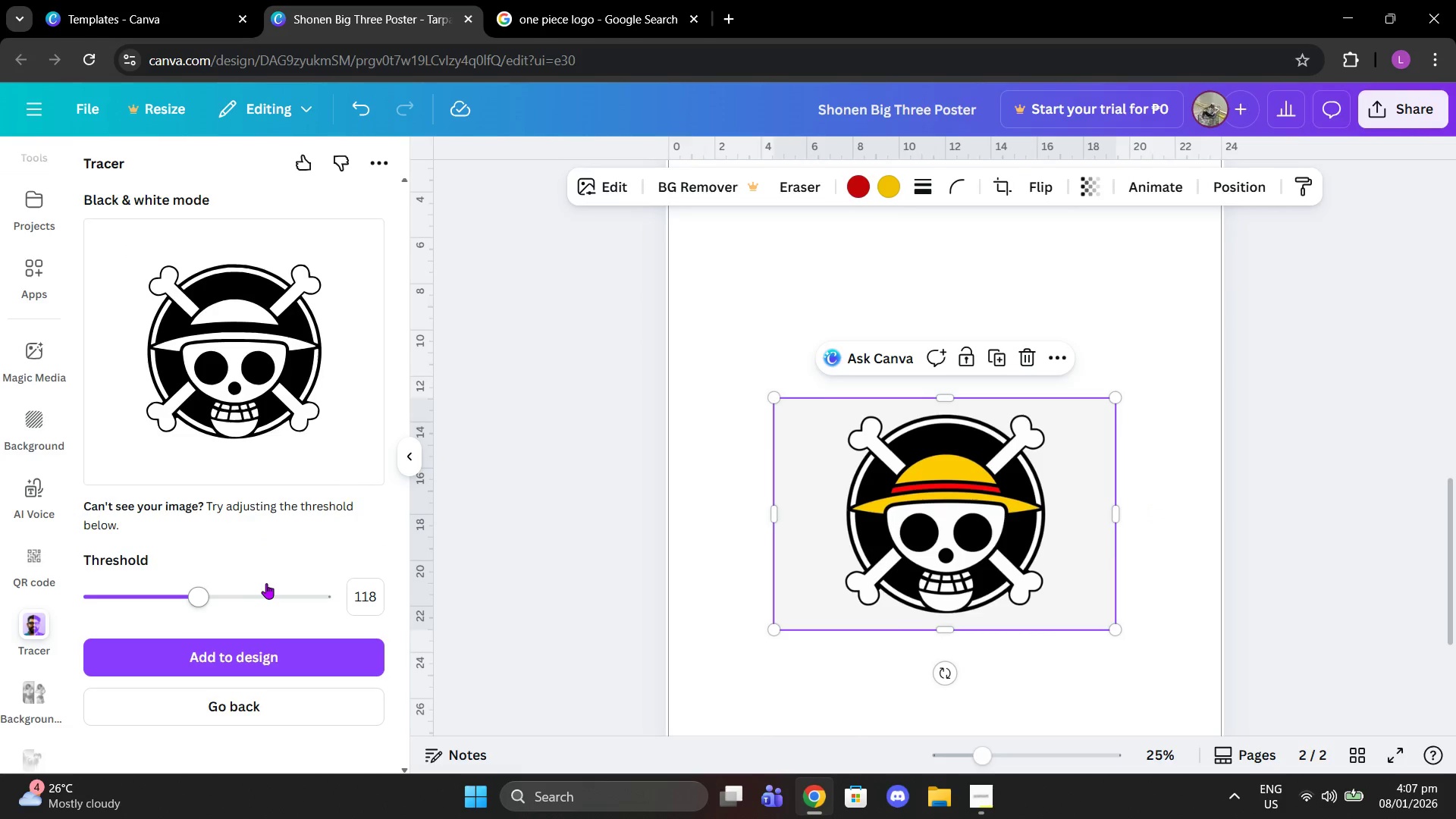 
left_click([299, 656])
 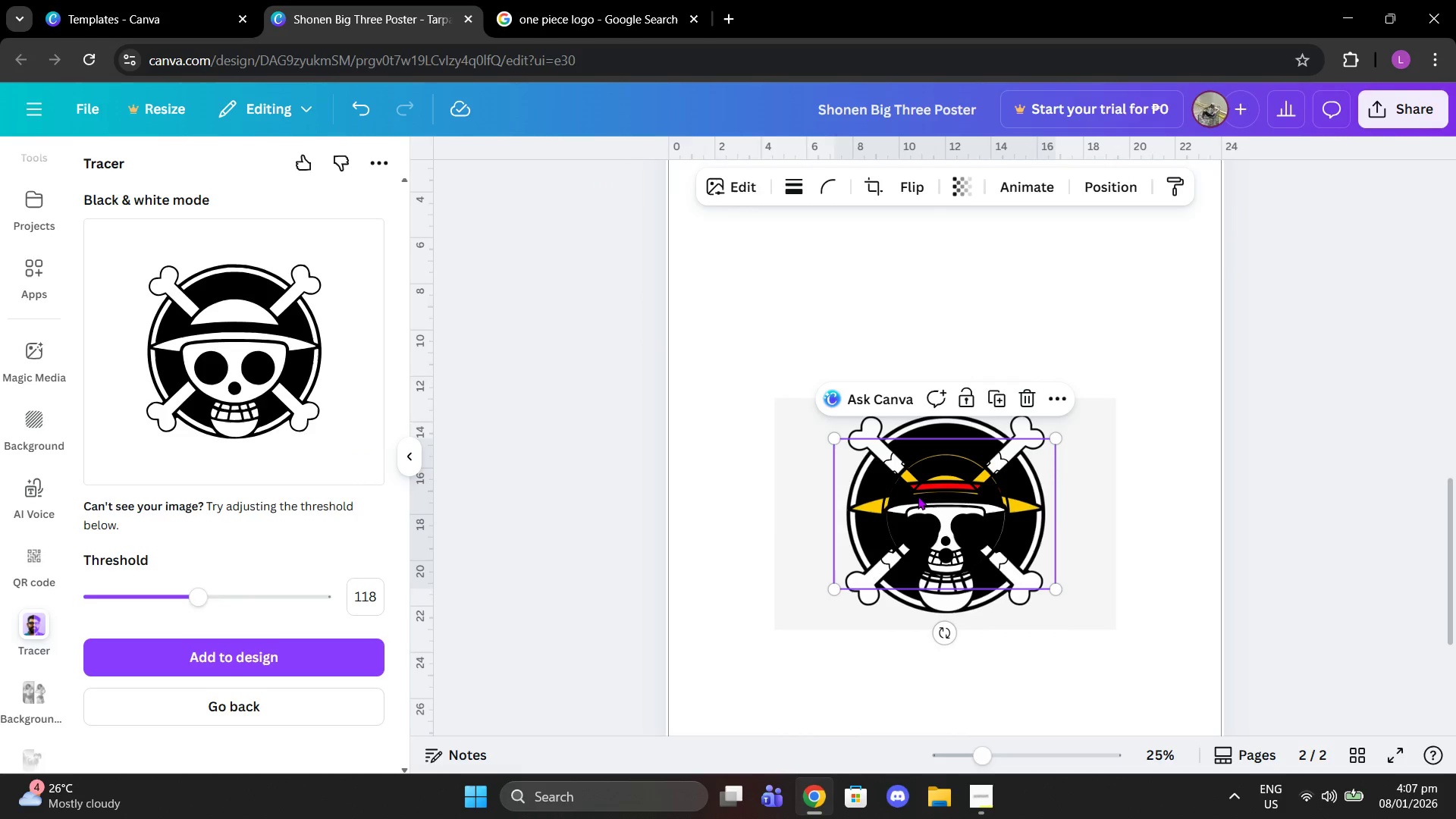 
left_click_drag(start_coordinate=[924, 524], to_coordinate=[872, 308])
 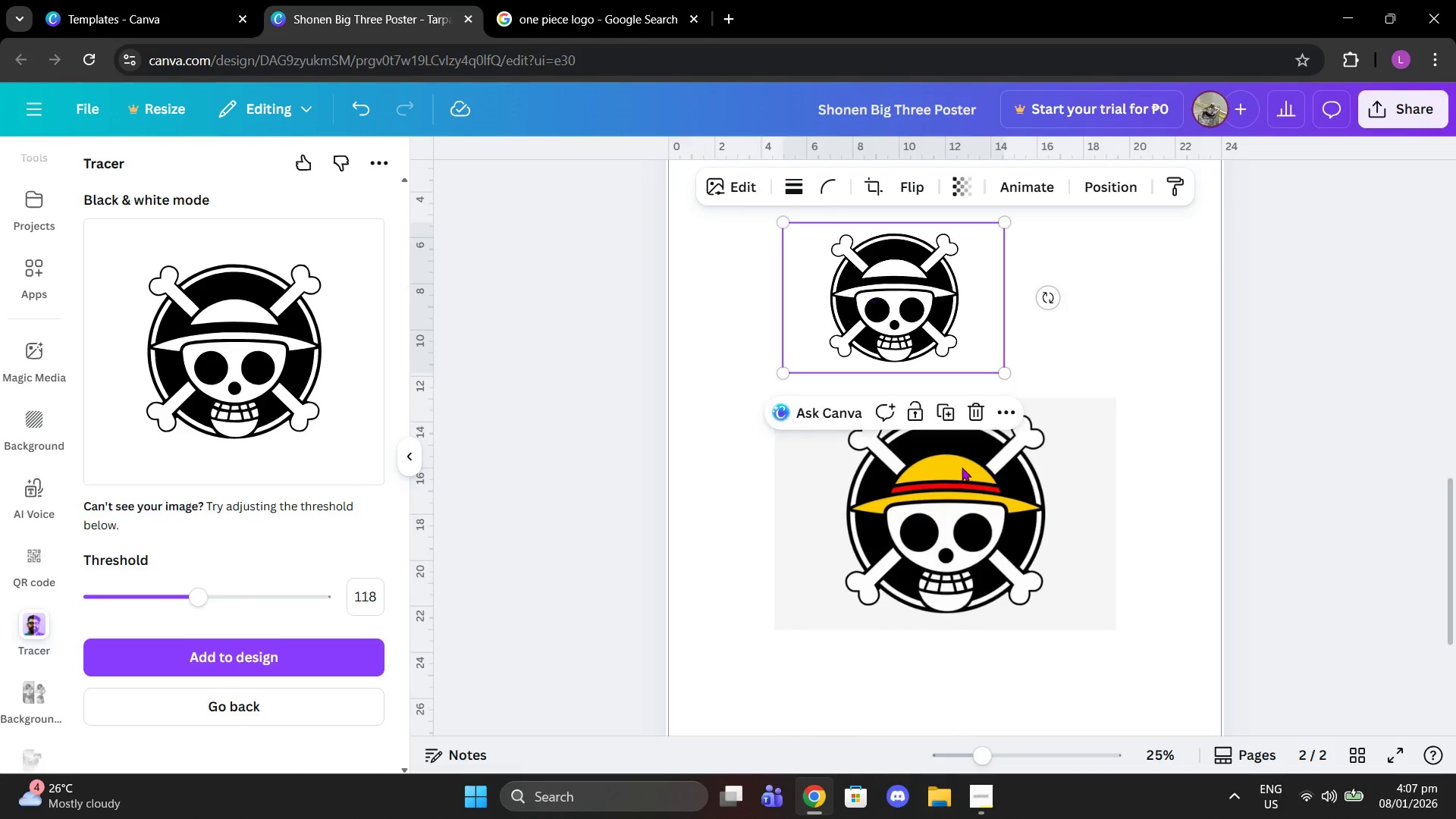 
left_click([965, 475])
 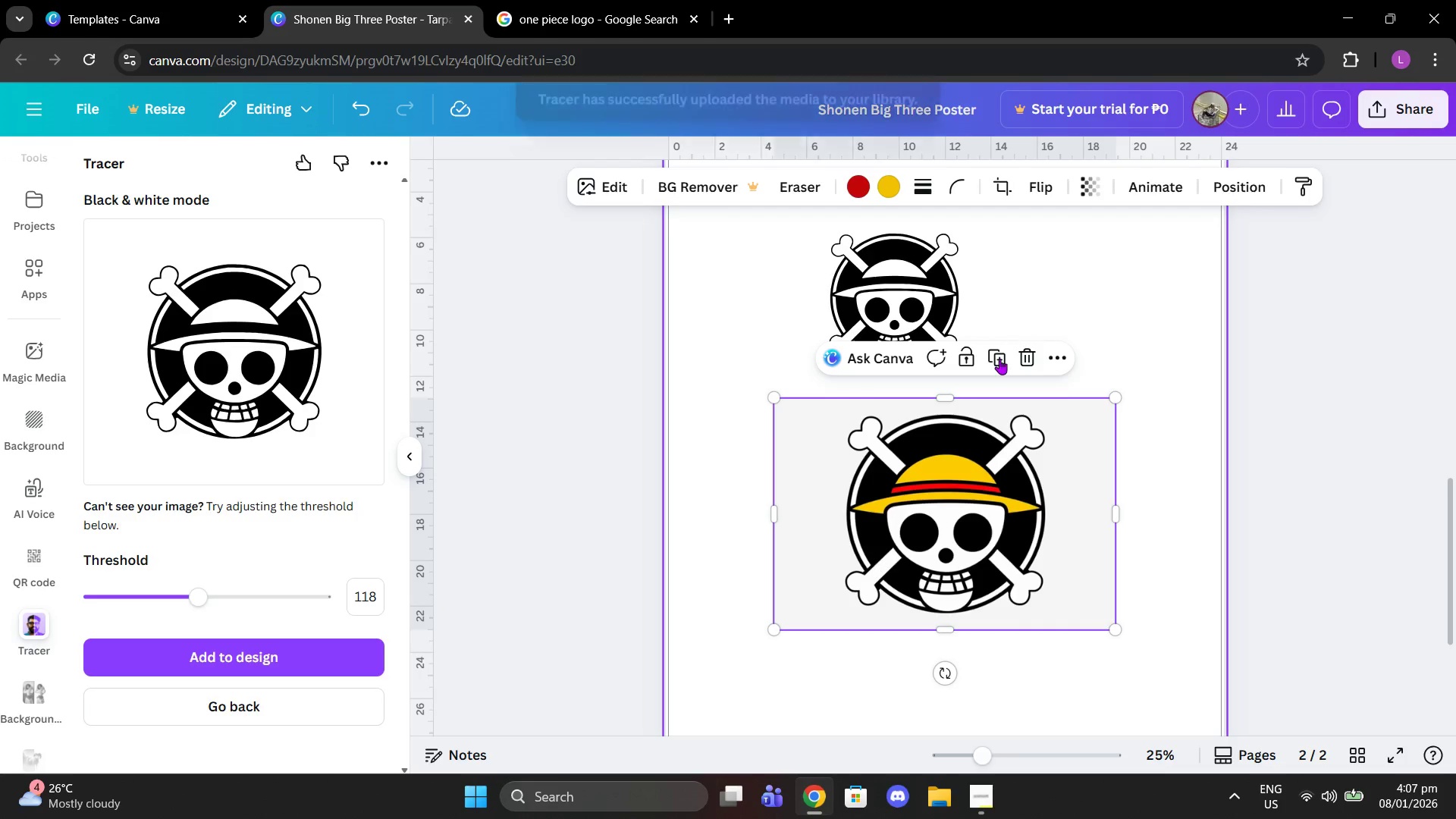 
left_click([1018, 353])
 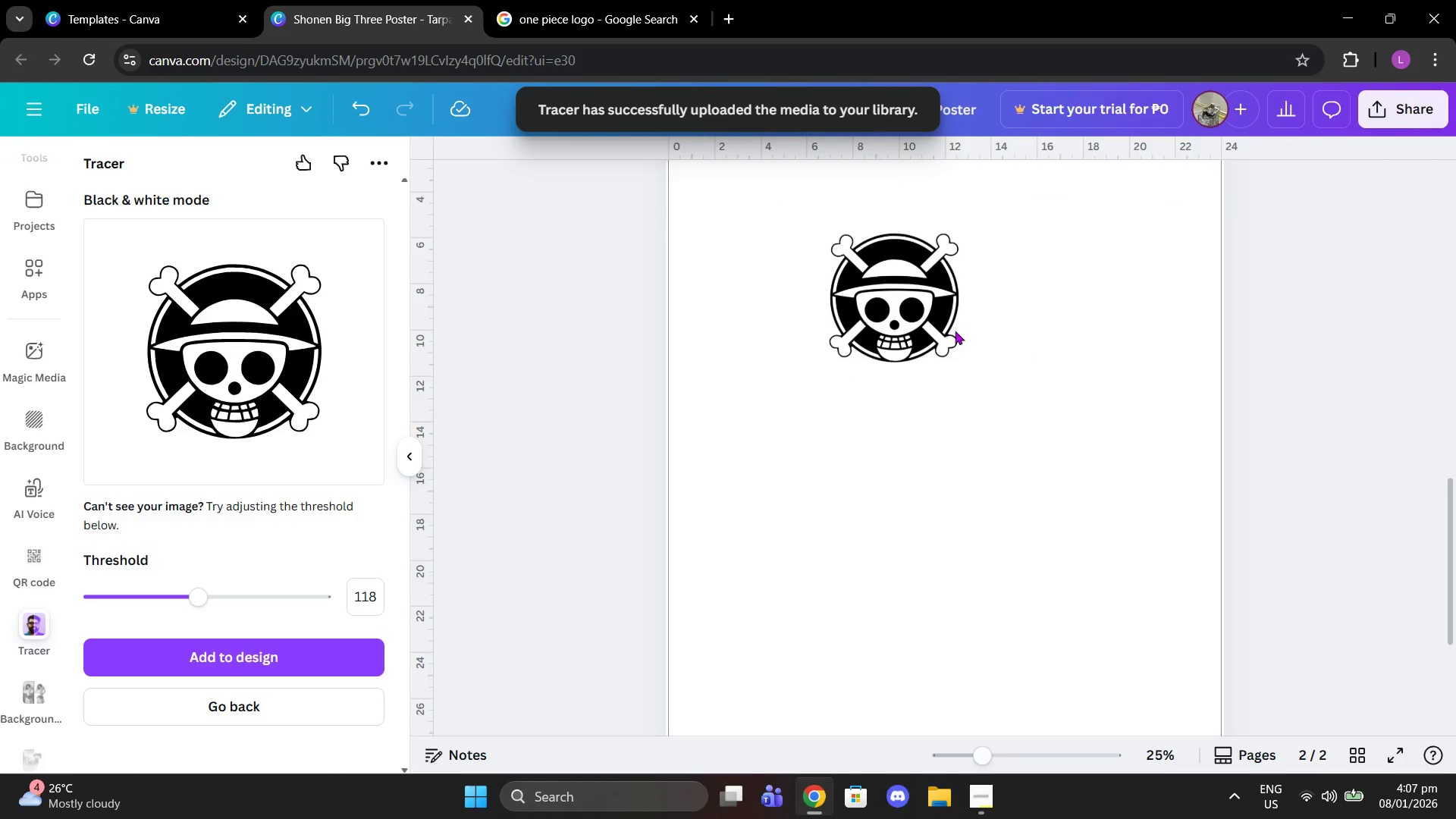 
left_click_drag(start_coordinate=[841, 311], to_coordinate=[836, 306])
 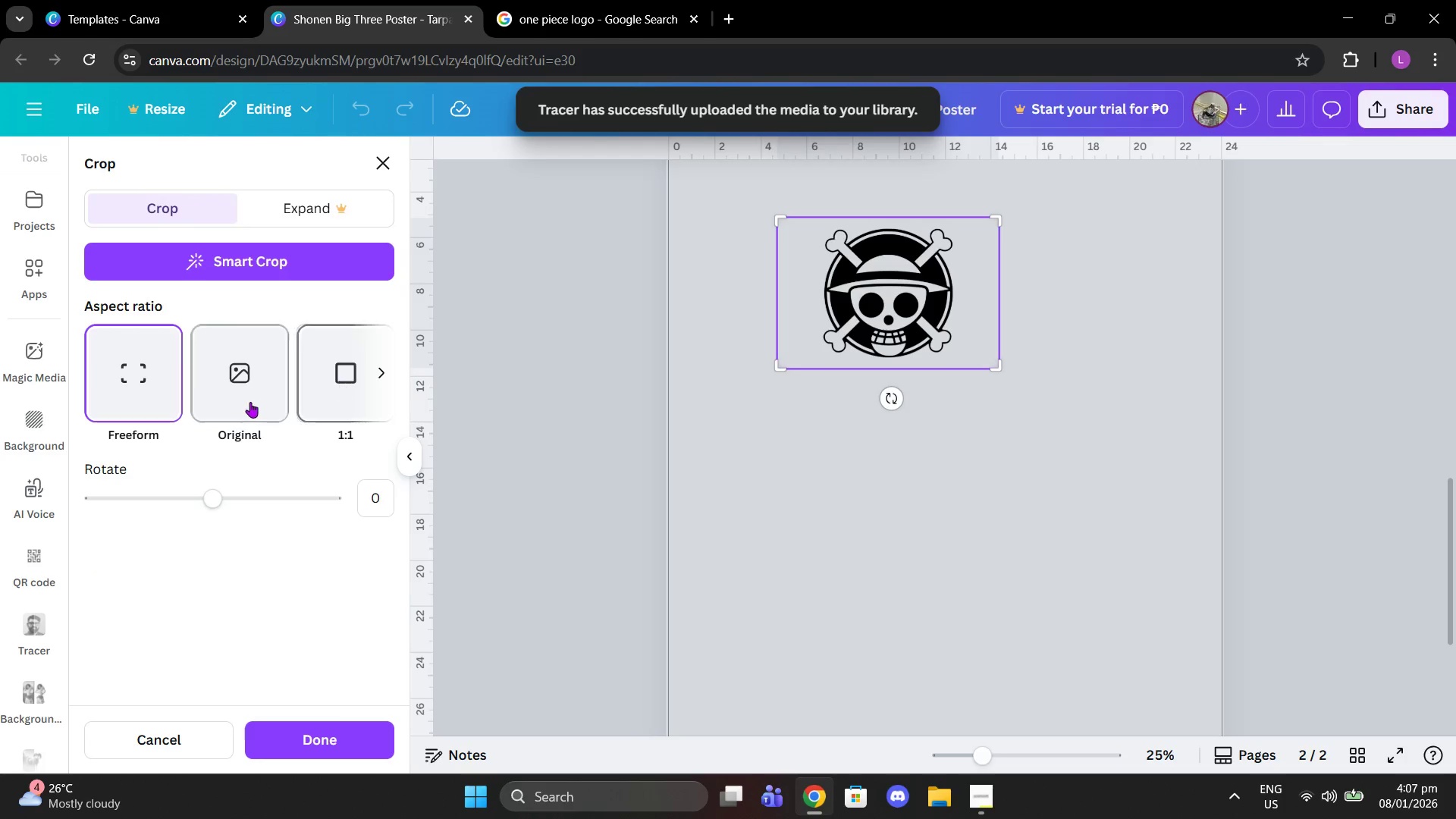 
left_click([341, 370])
 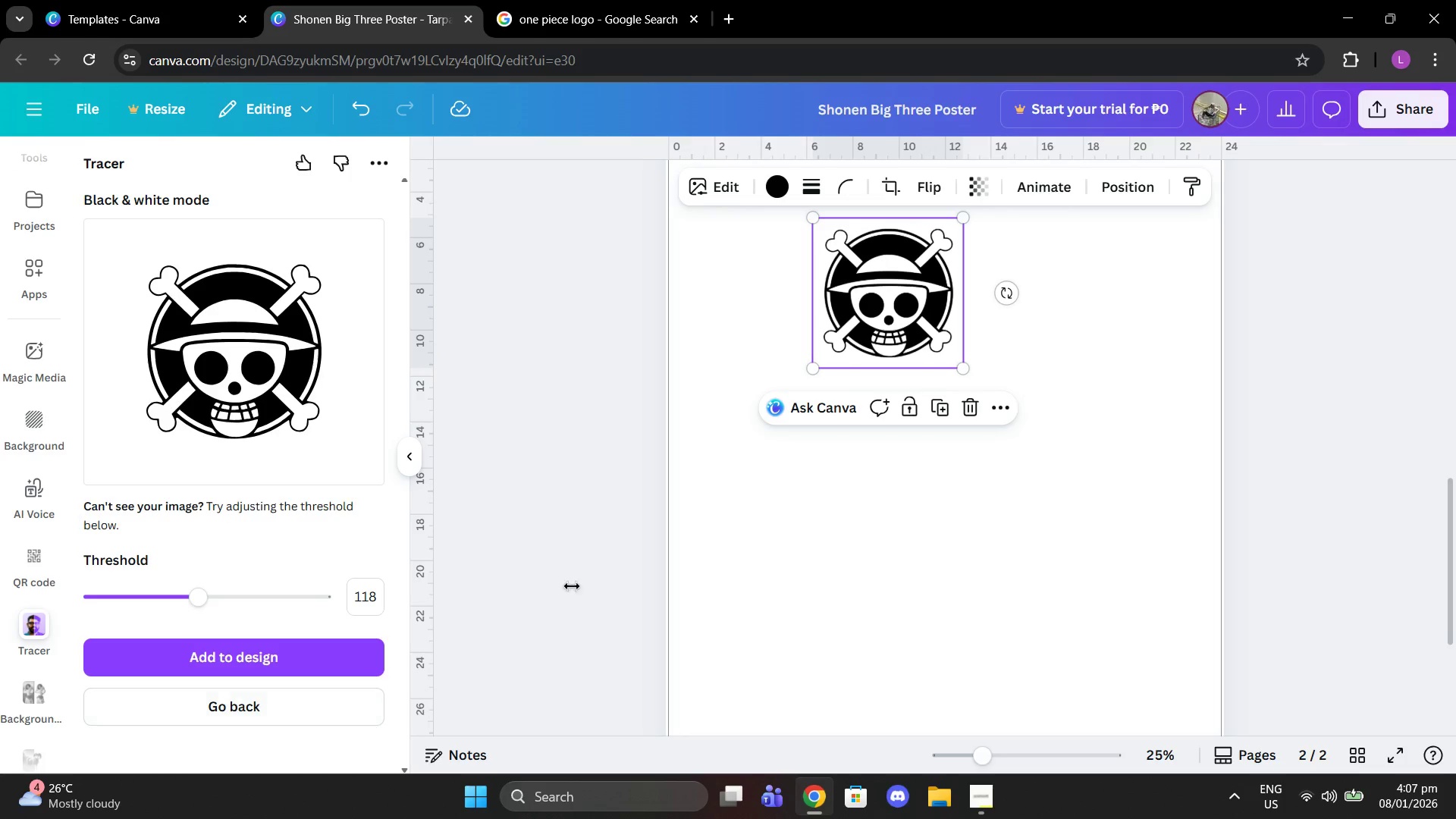 
left_click_drag(start_coordinate=[906, 325], to_coordinate=[1100, 471])
 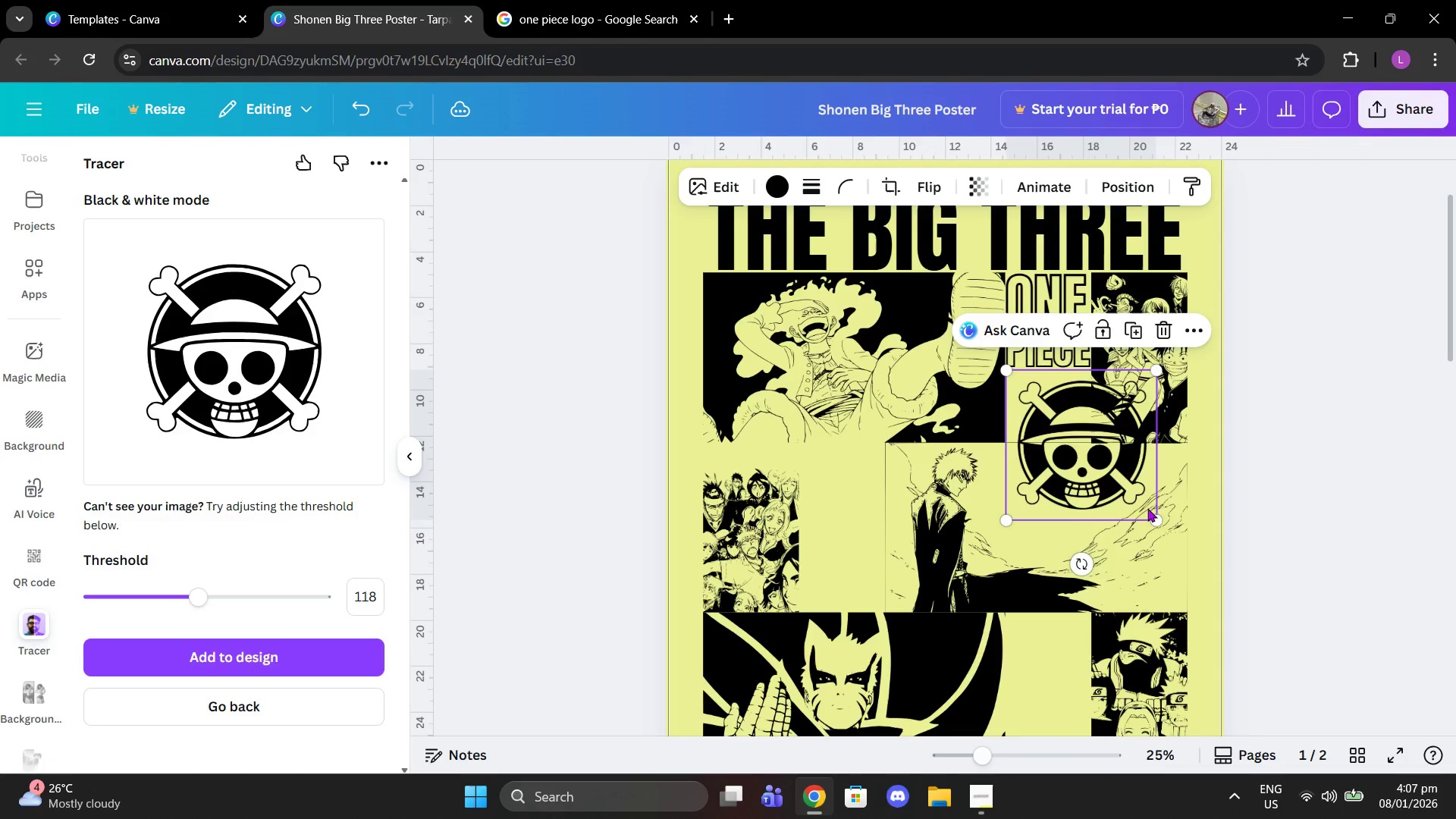 
scroll: coordinate [916, 407], scroll_direction: up, amount: 10.0
 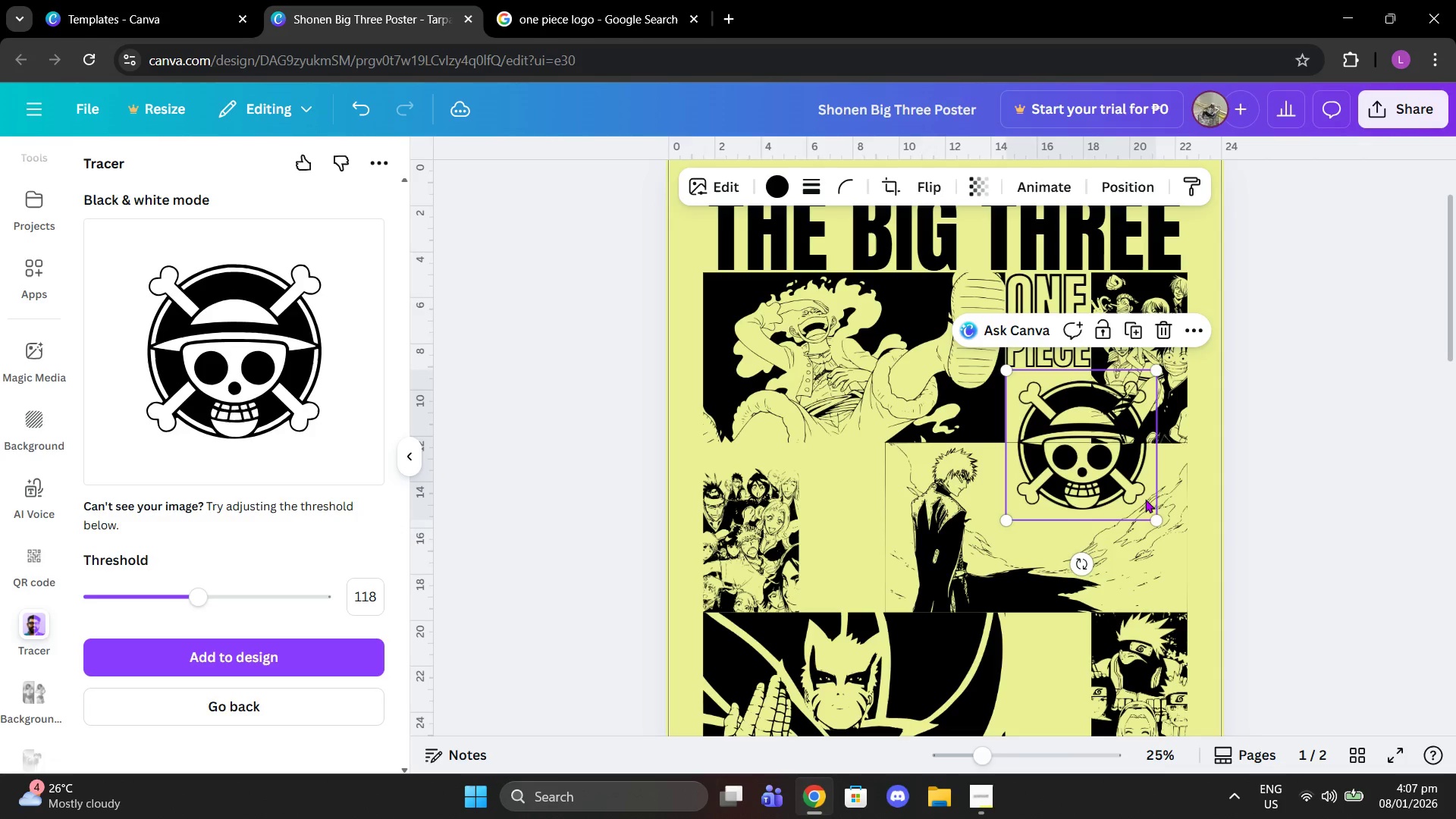 
left_click_drag(start_coordinate=[1154, 514], to_coordinate=[1106, 430])
 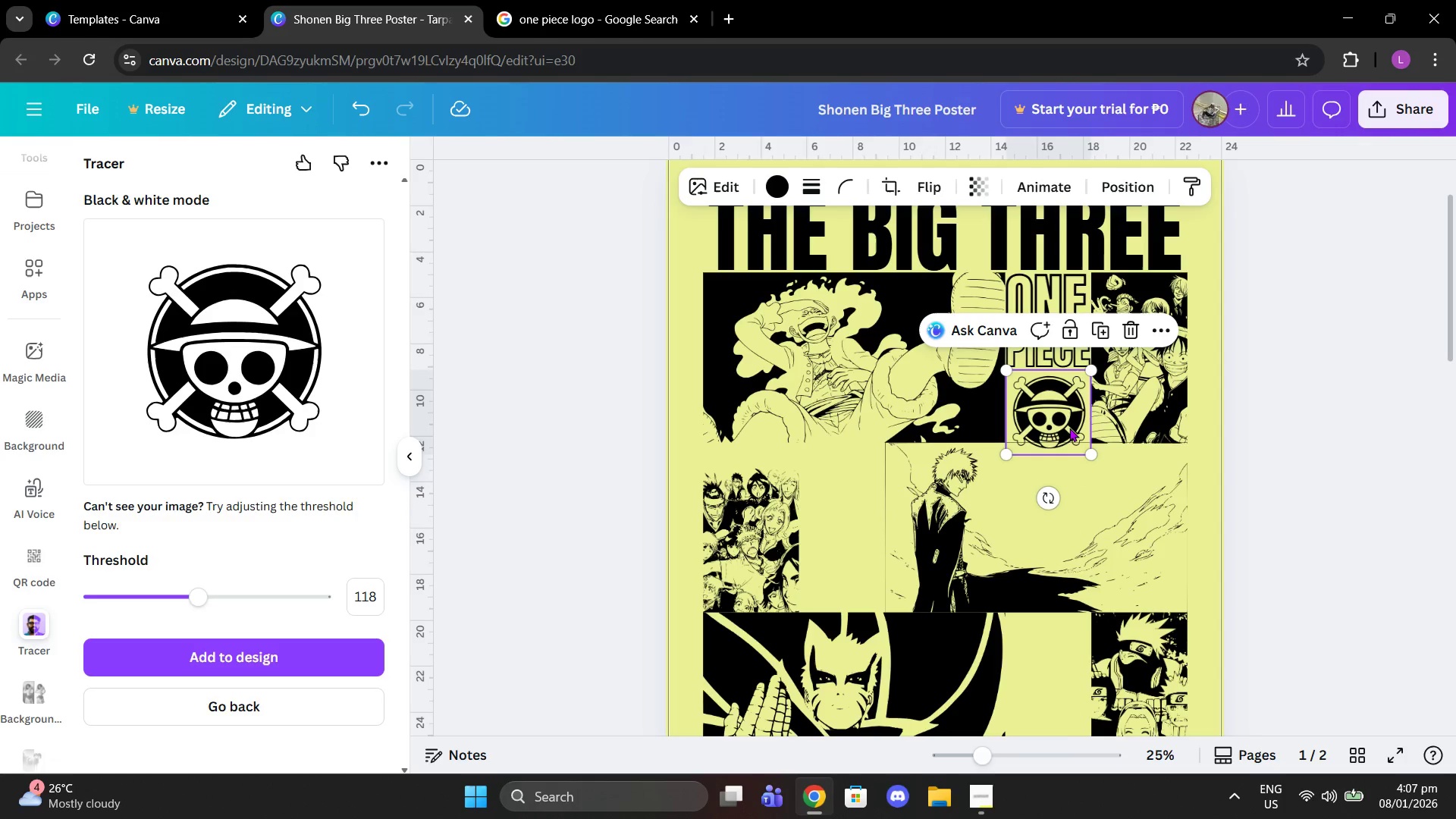 
left_click_drag(start_coordinate=[1065, 427], to_coordinate=[1071, 420])
 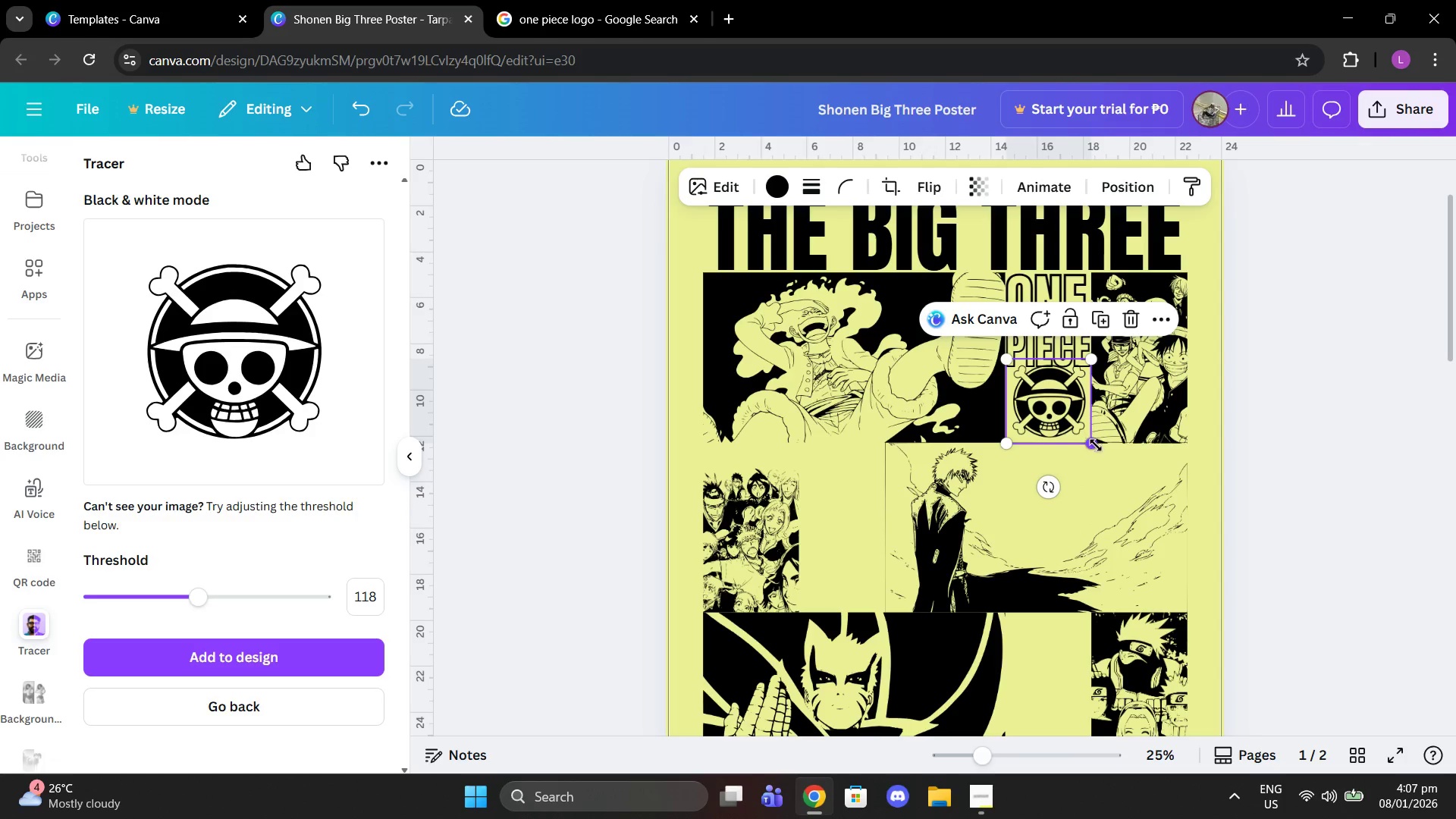 
left_click_drag(start_coordinate=[1096, 445], to_coordinate=[1093, 438])
 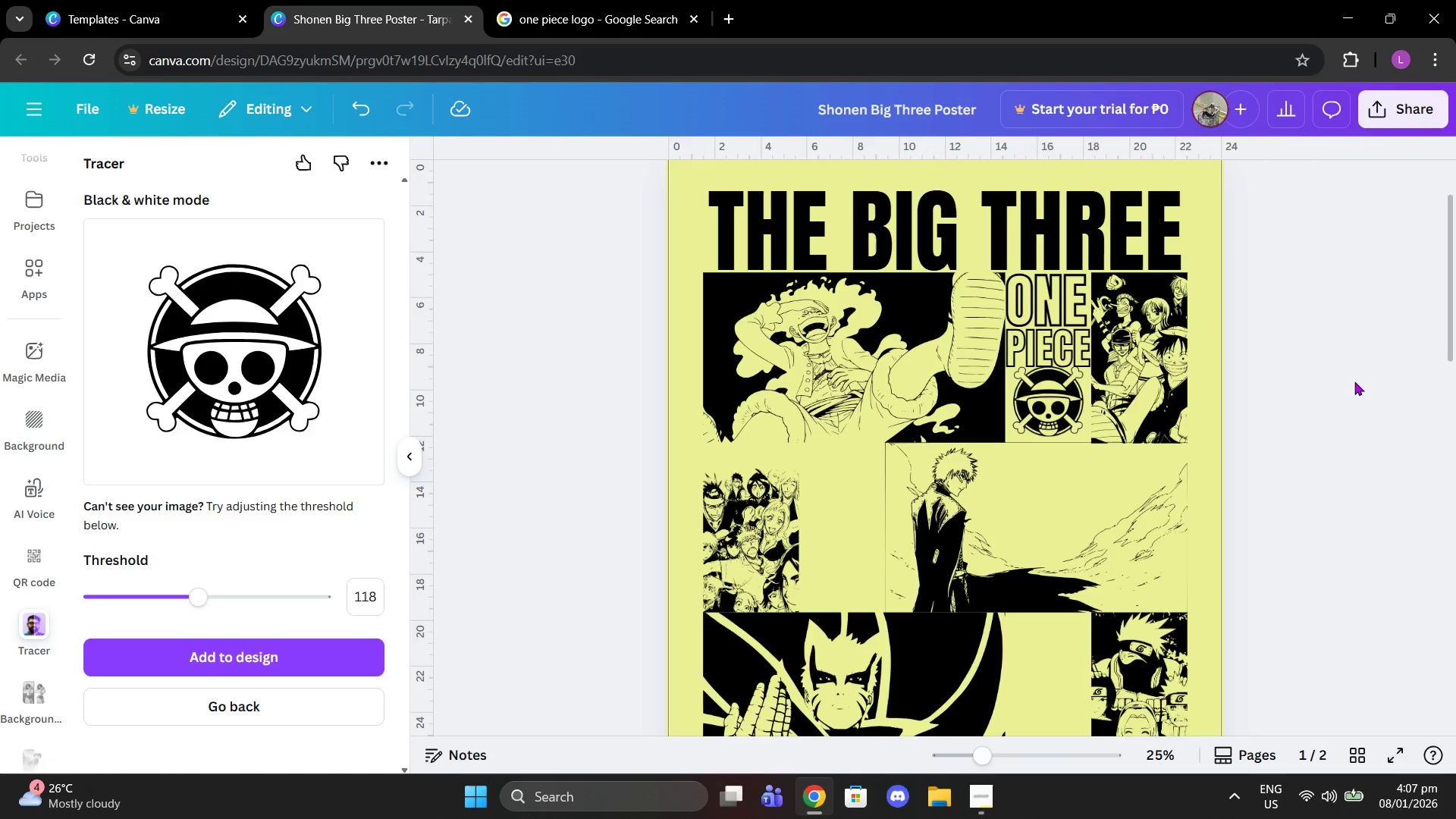 
wait(5.81)
 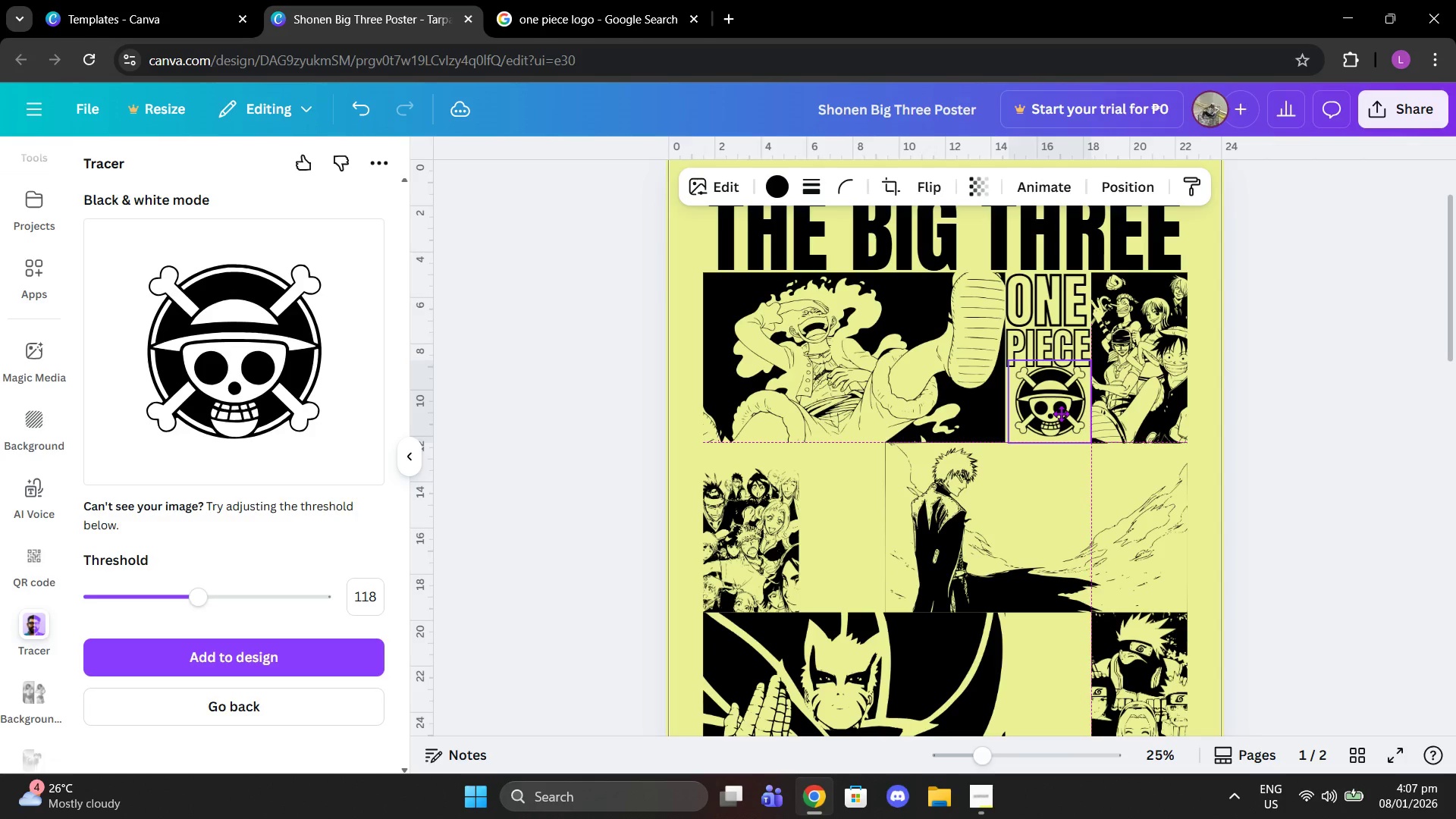 
left_click_drag(start_coordinate=[1042, 401], to_coordinate=[1042, 409])
 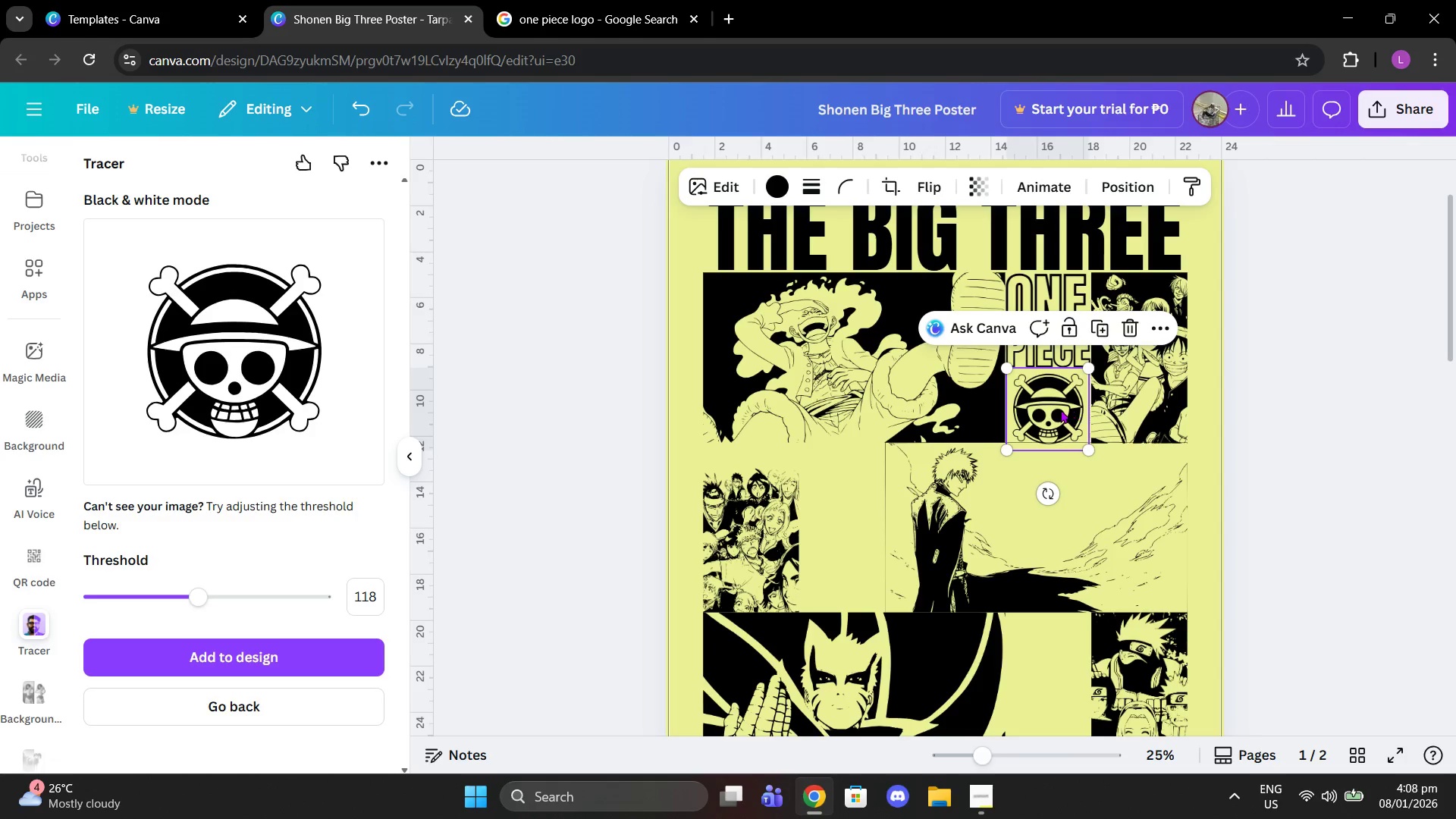 
left_click_drag(start_coordinate=[1056, 410], to_coordinate=[1056, 403])
 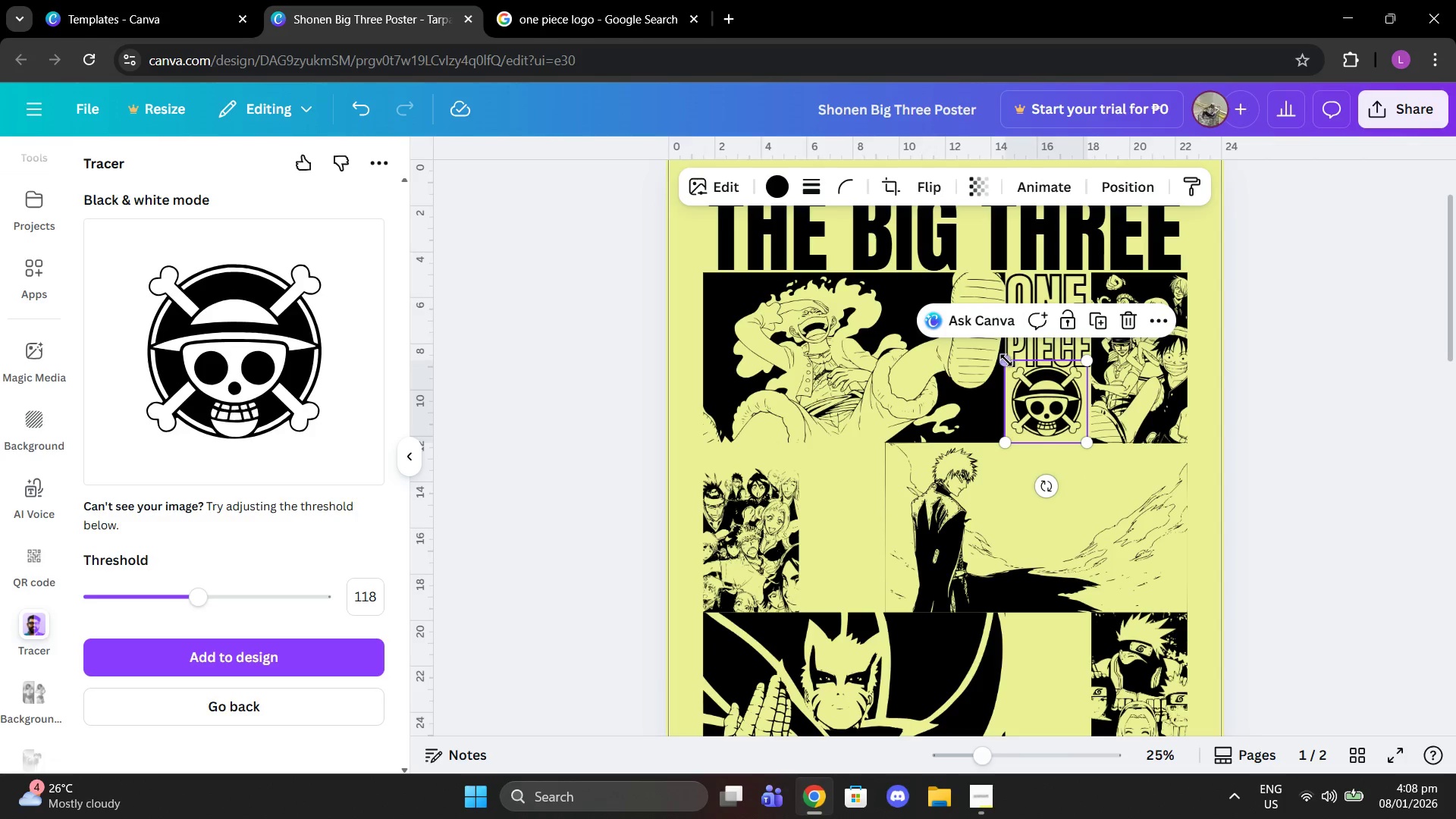 
left_click_drag(start_coordinate=[1005, 359], to_coordinate=[1021, 366])
 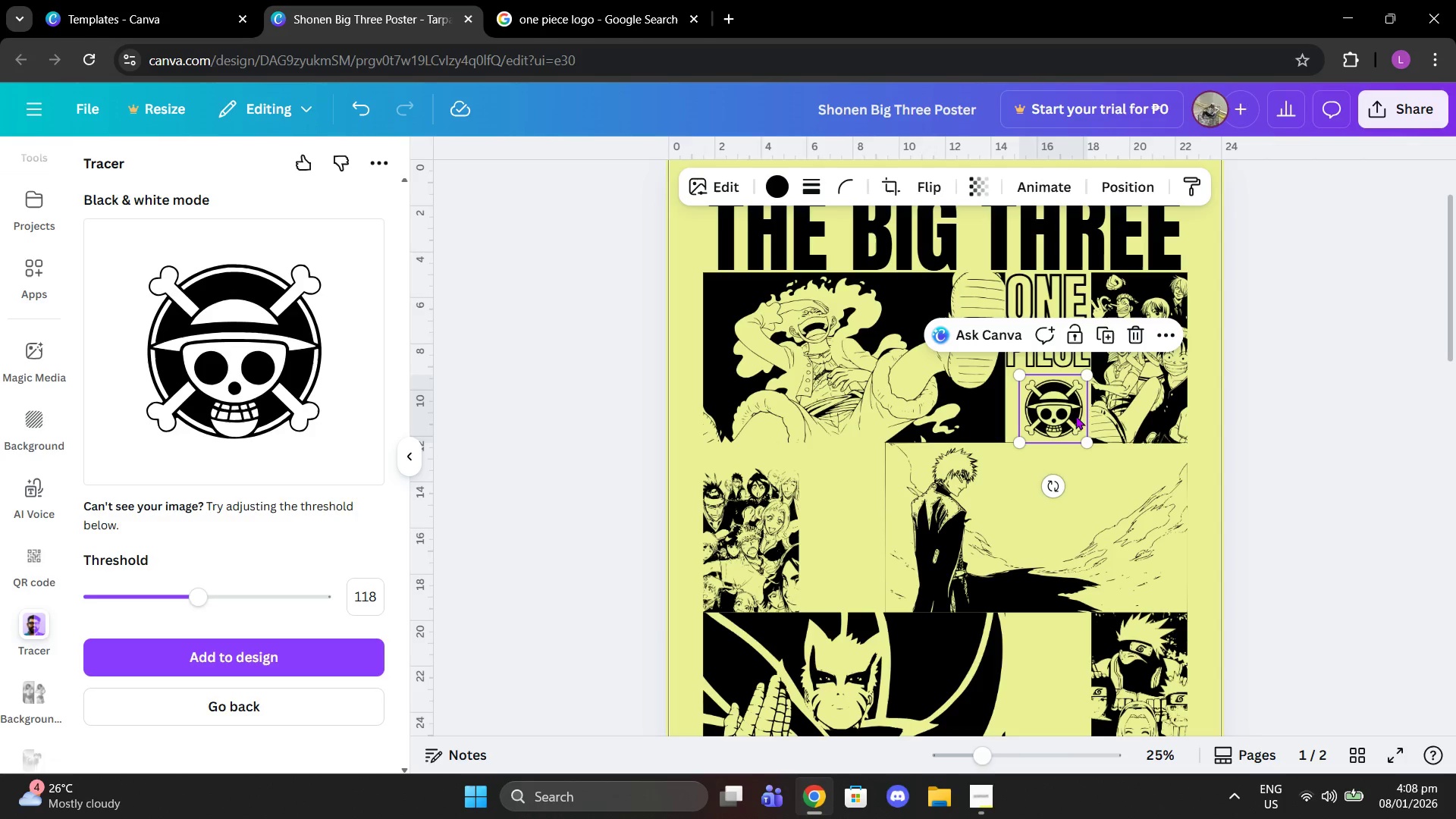 
left_click_drag(start_coordinate=[1071, 414], to_coordinate=[1068, 406])
 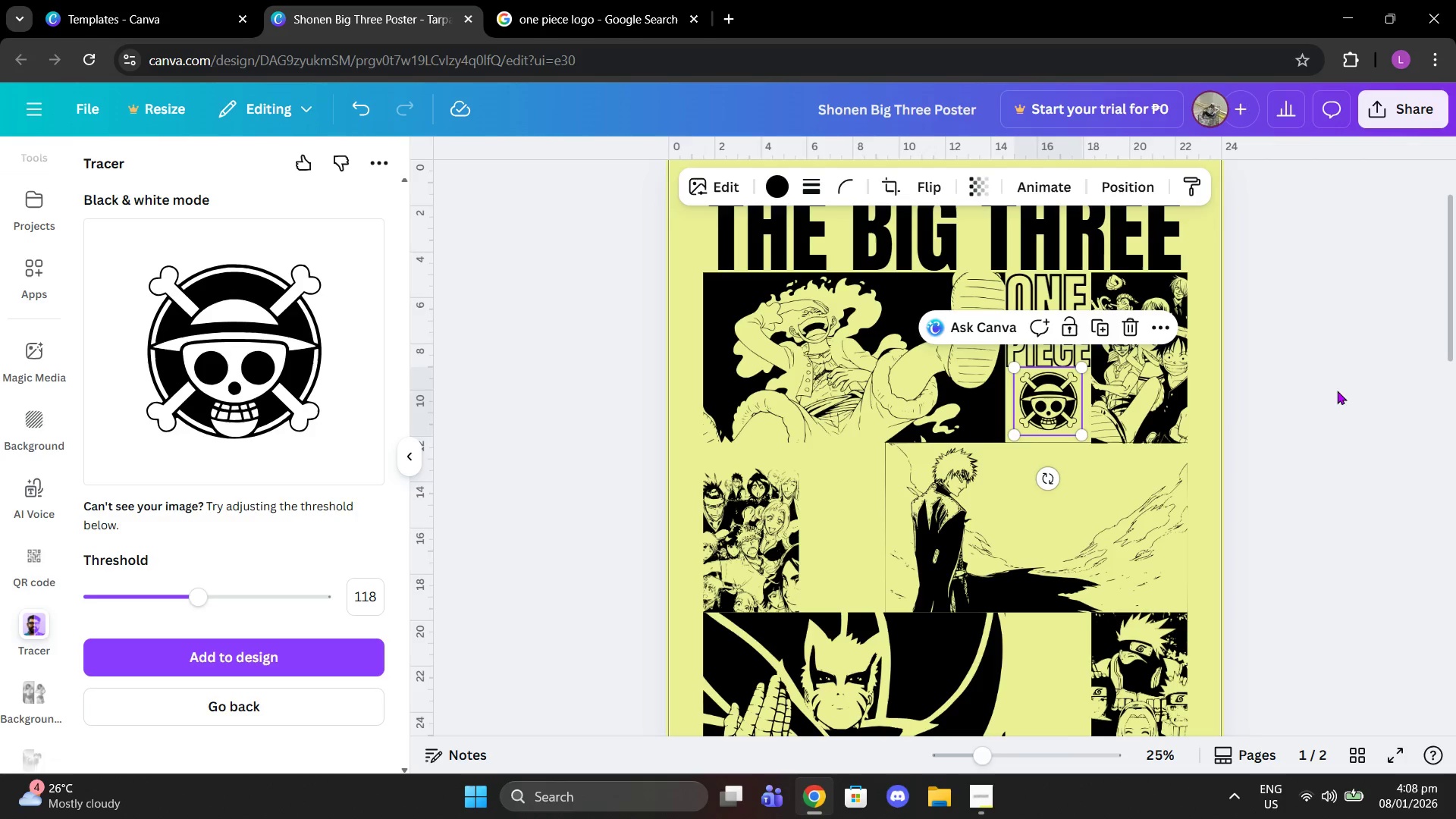 
left_click([1337, 391])
 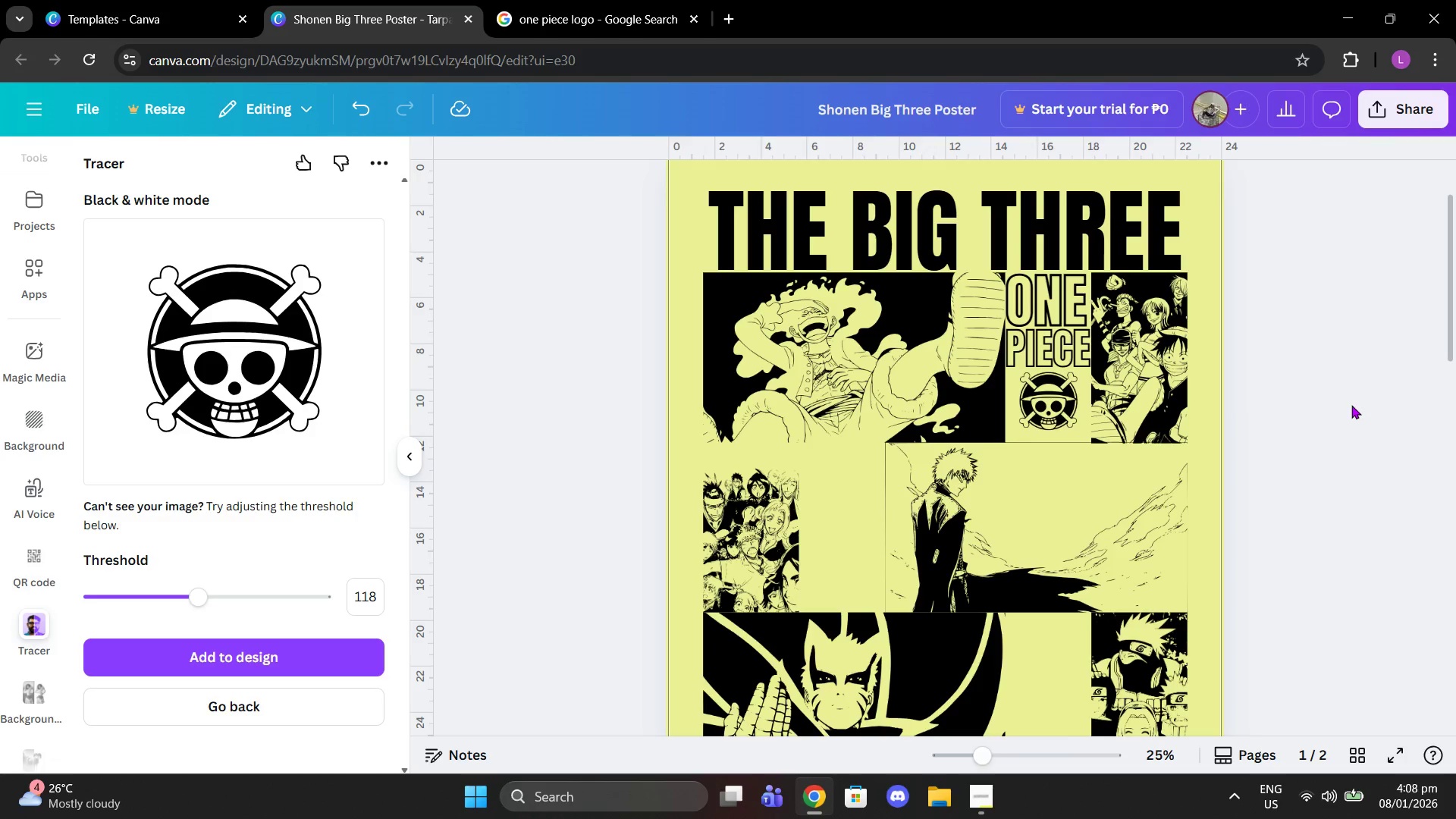 
scroll: coordinate [1342, 403], scroll_direction: down, amount: 2.0
 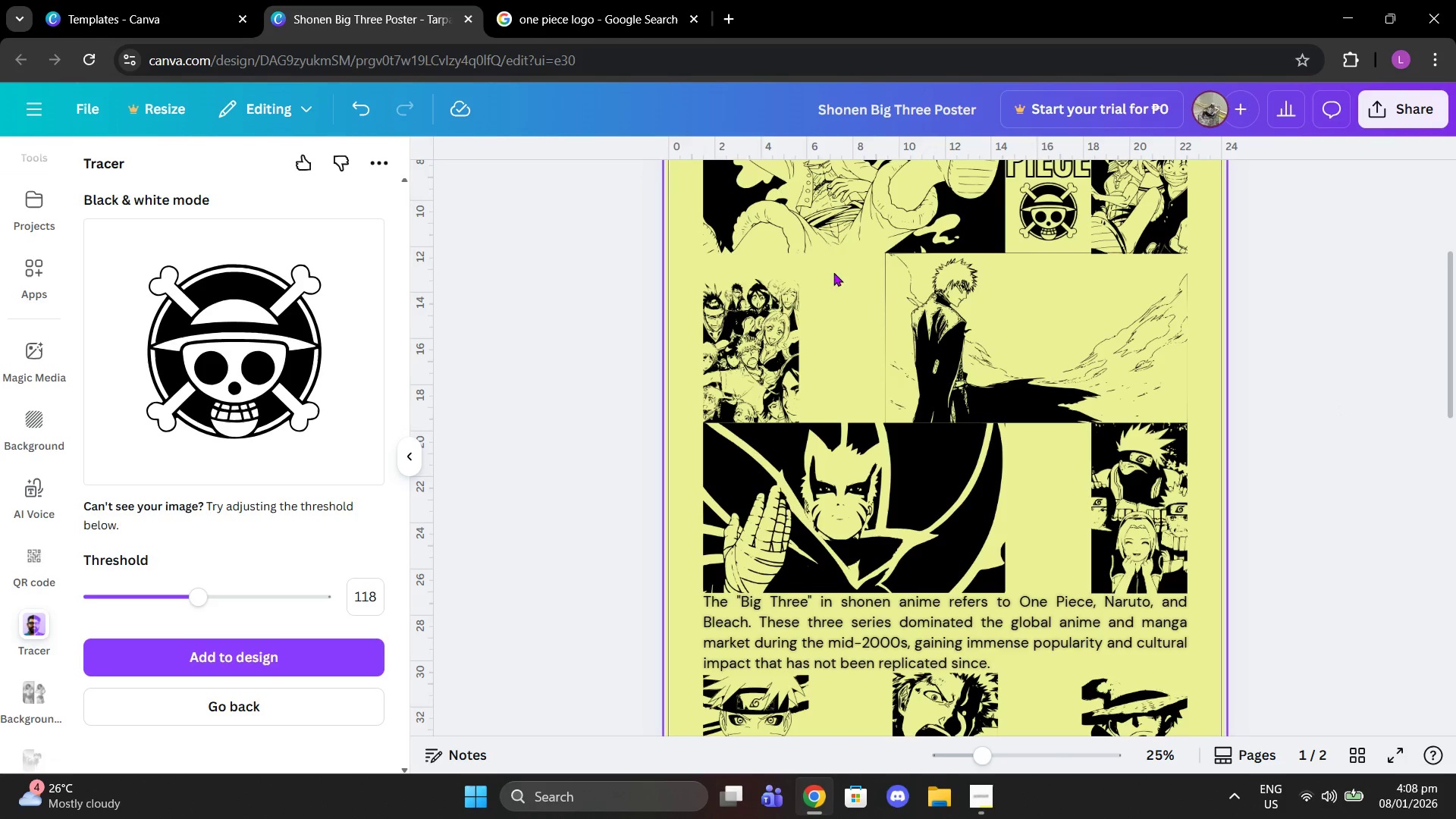 
scroll: coordinate [930, 246], scroll_direction: up, amount: 2.0
 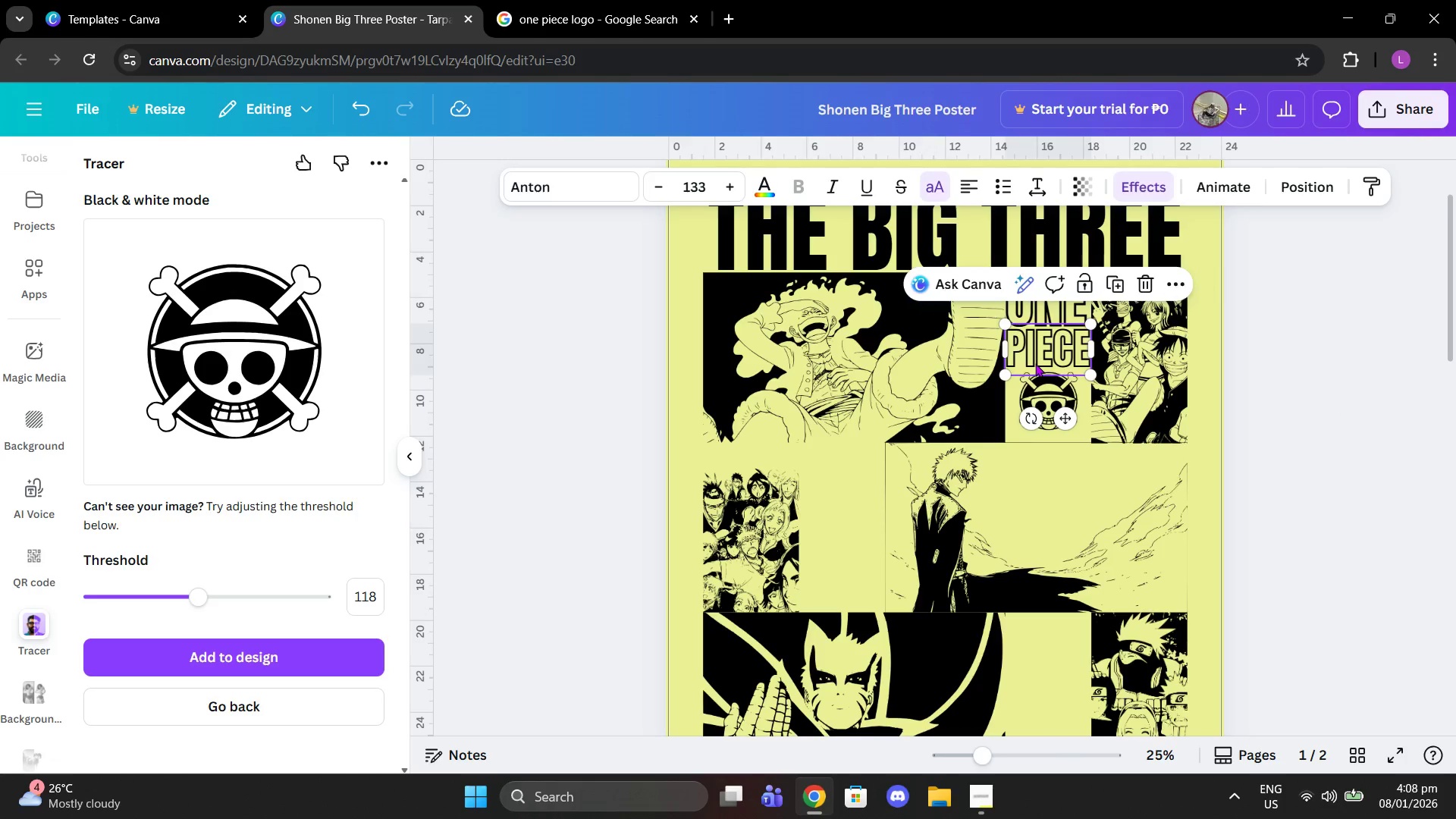 
key(Control+C)
 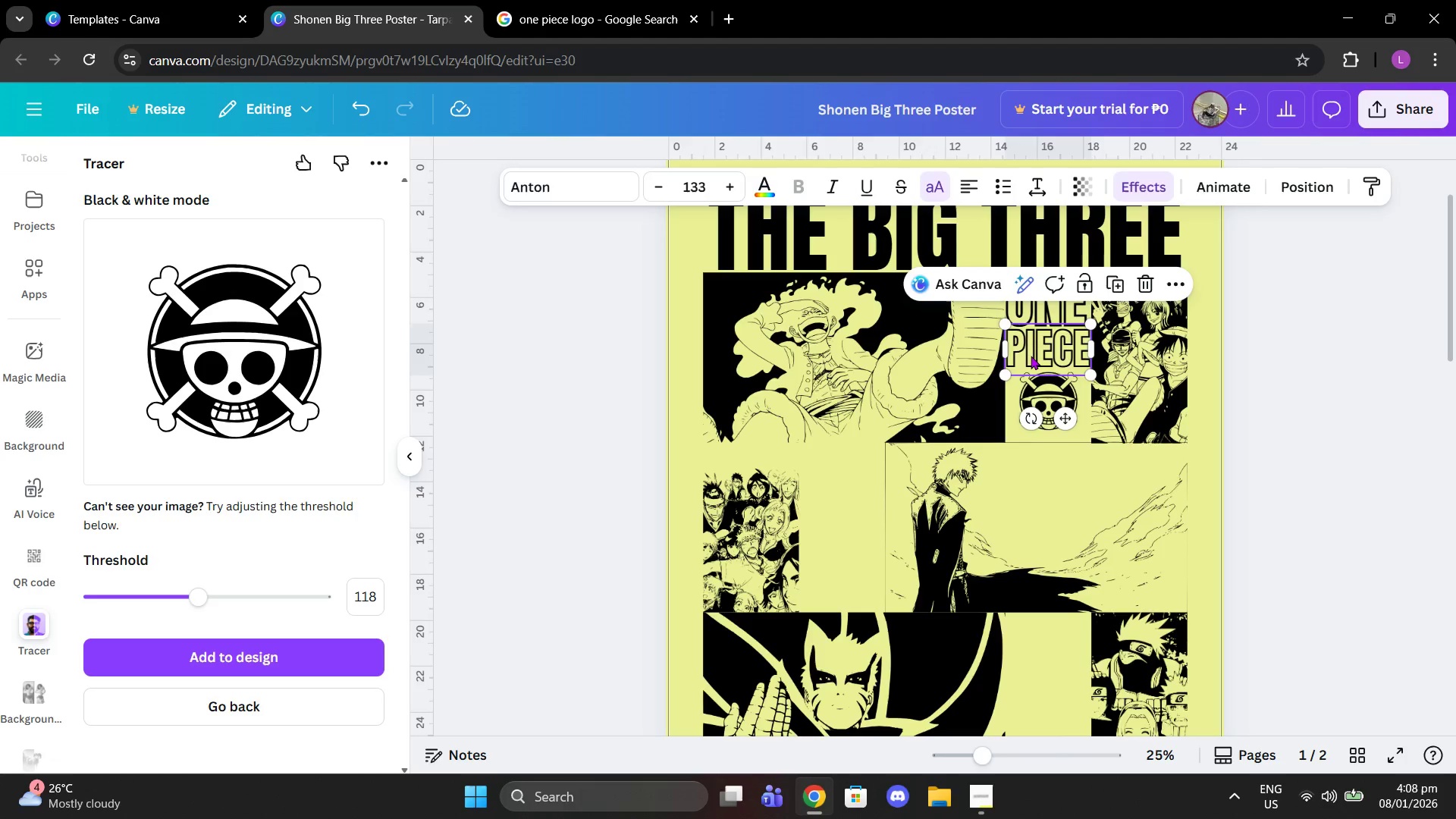 
key(Control+ControlLeft)
 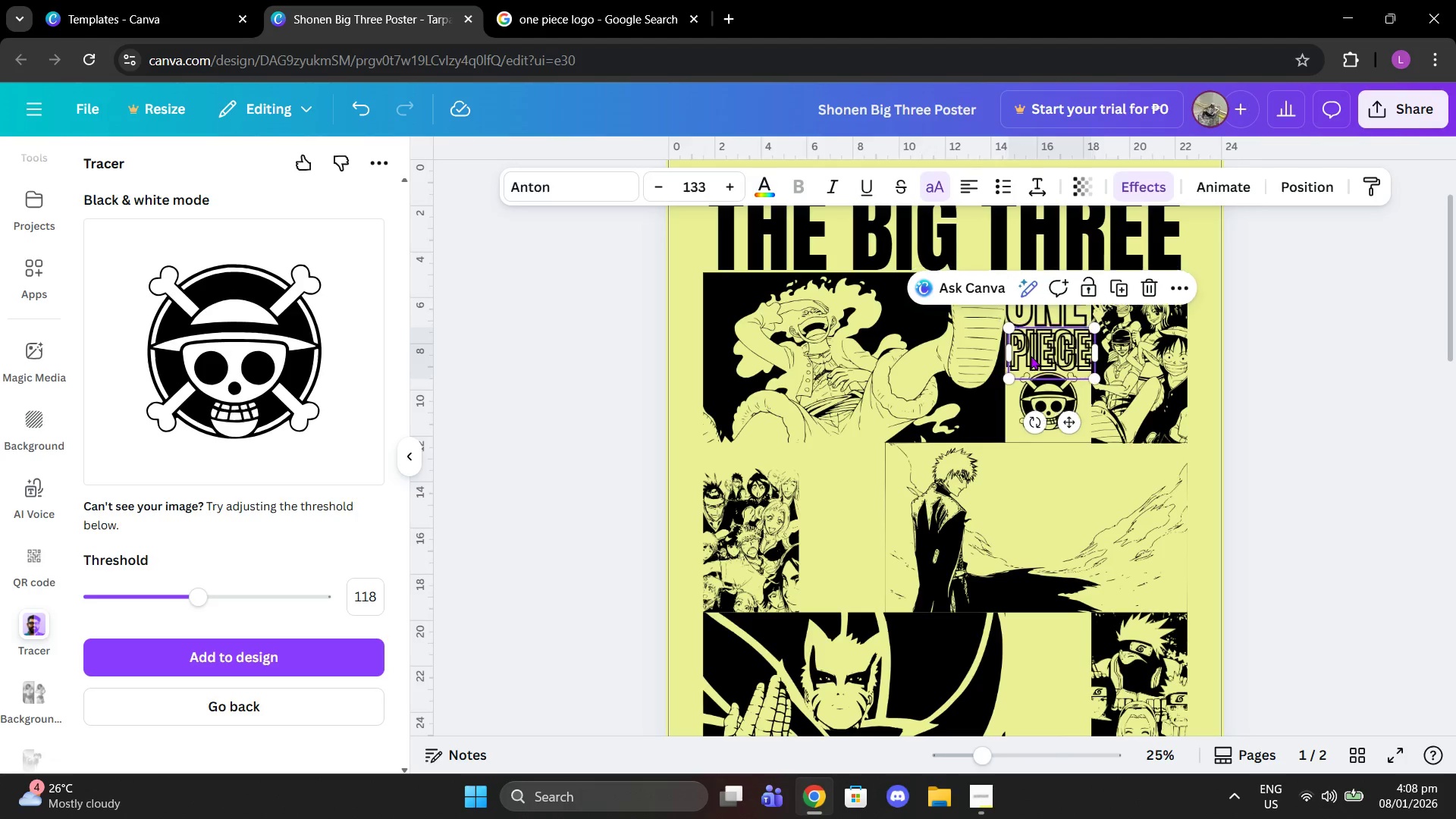 
key(Control+V)
 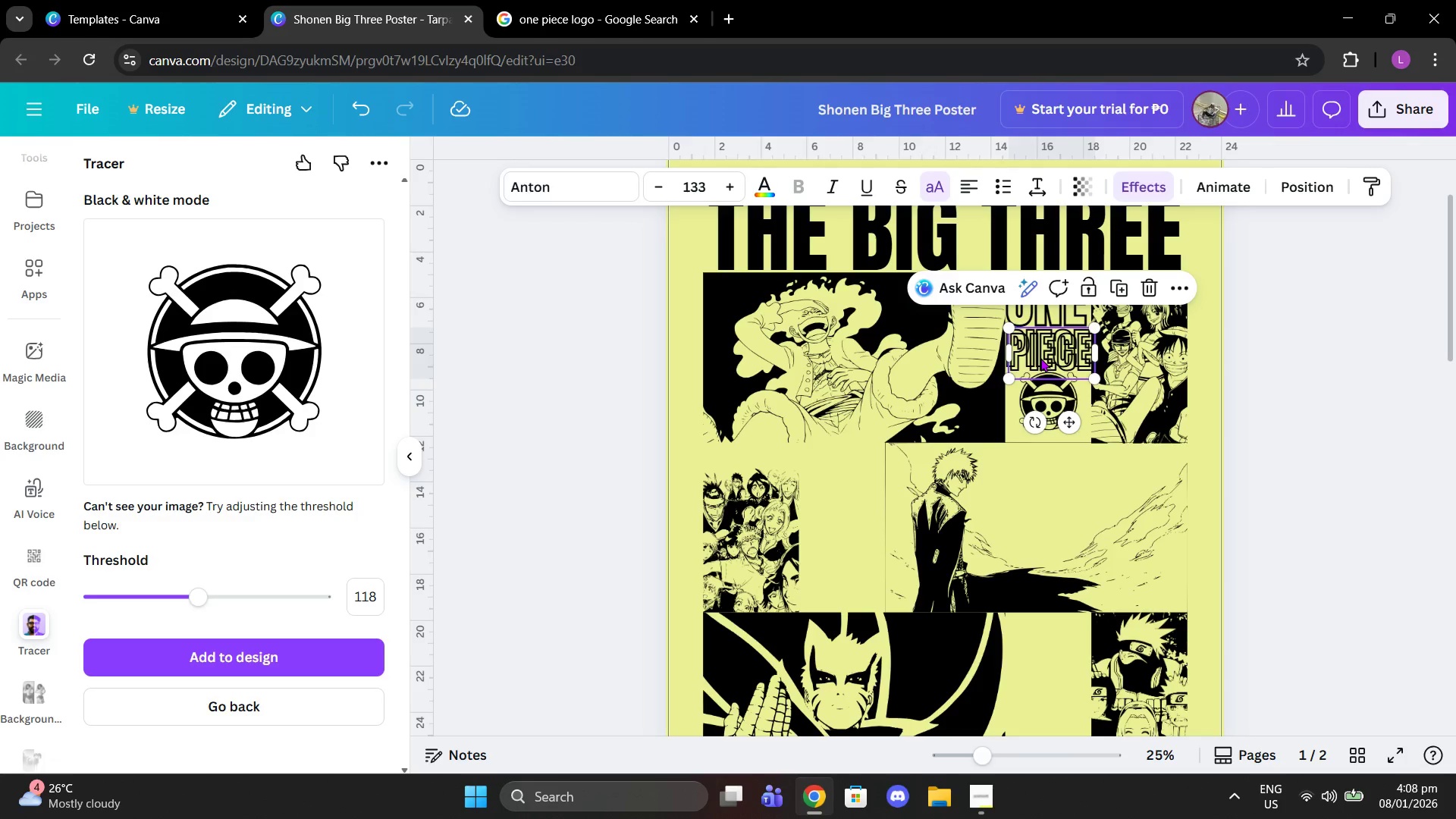 
left_click_drag(start_coordinate=[1040, 358], to_coordinate=[833, 499])
 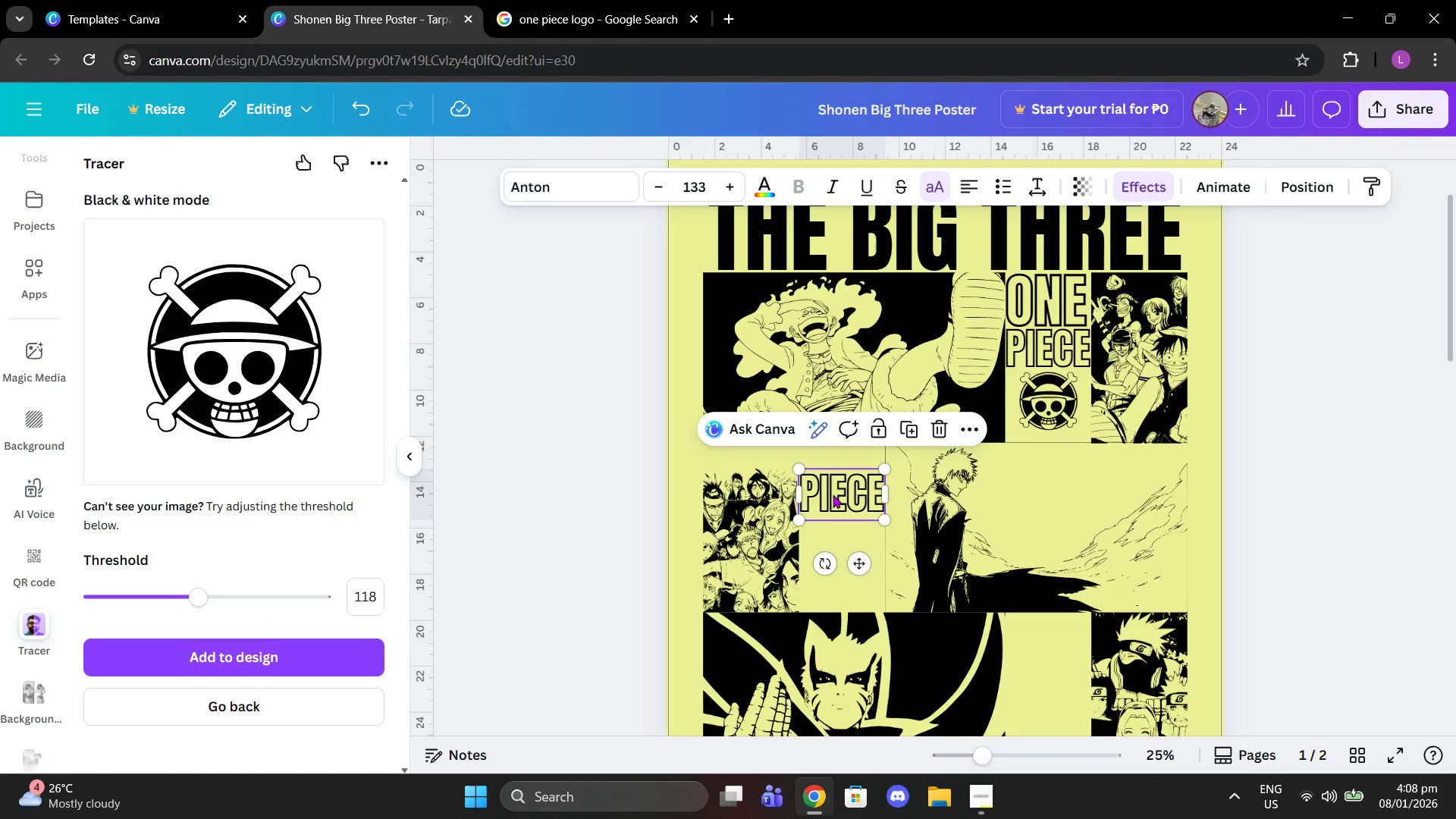 
left_click([833, 494])
 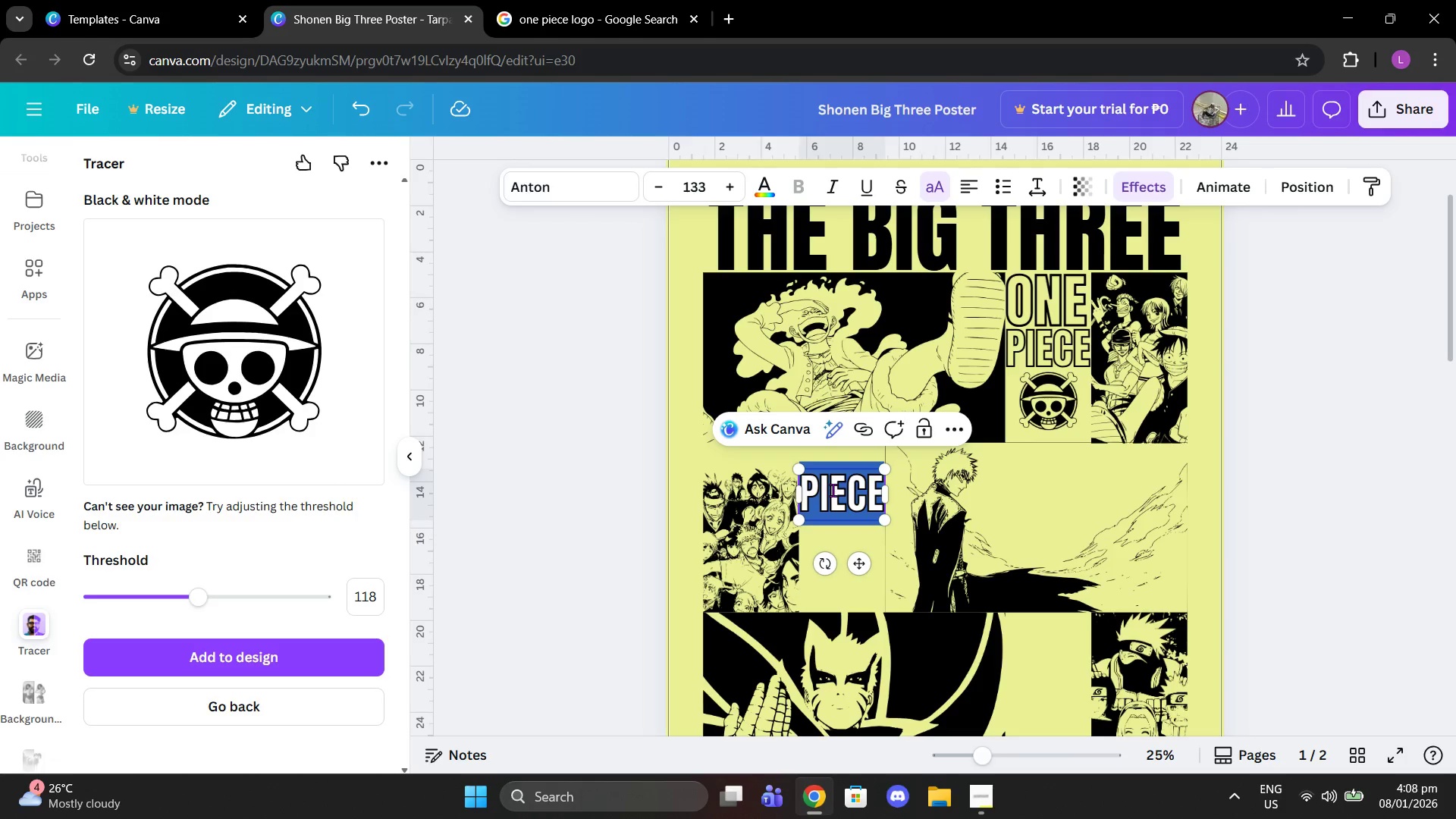 
type(bleacjh)
key(Backspace)
key(Backspace)
type(h)
 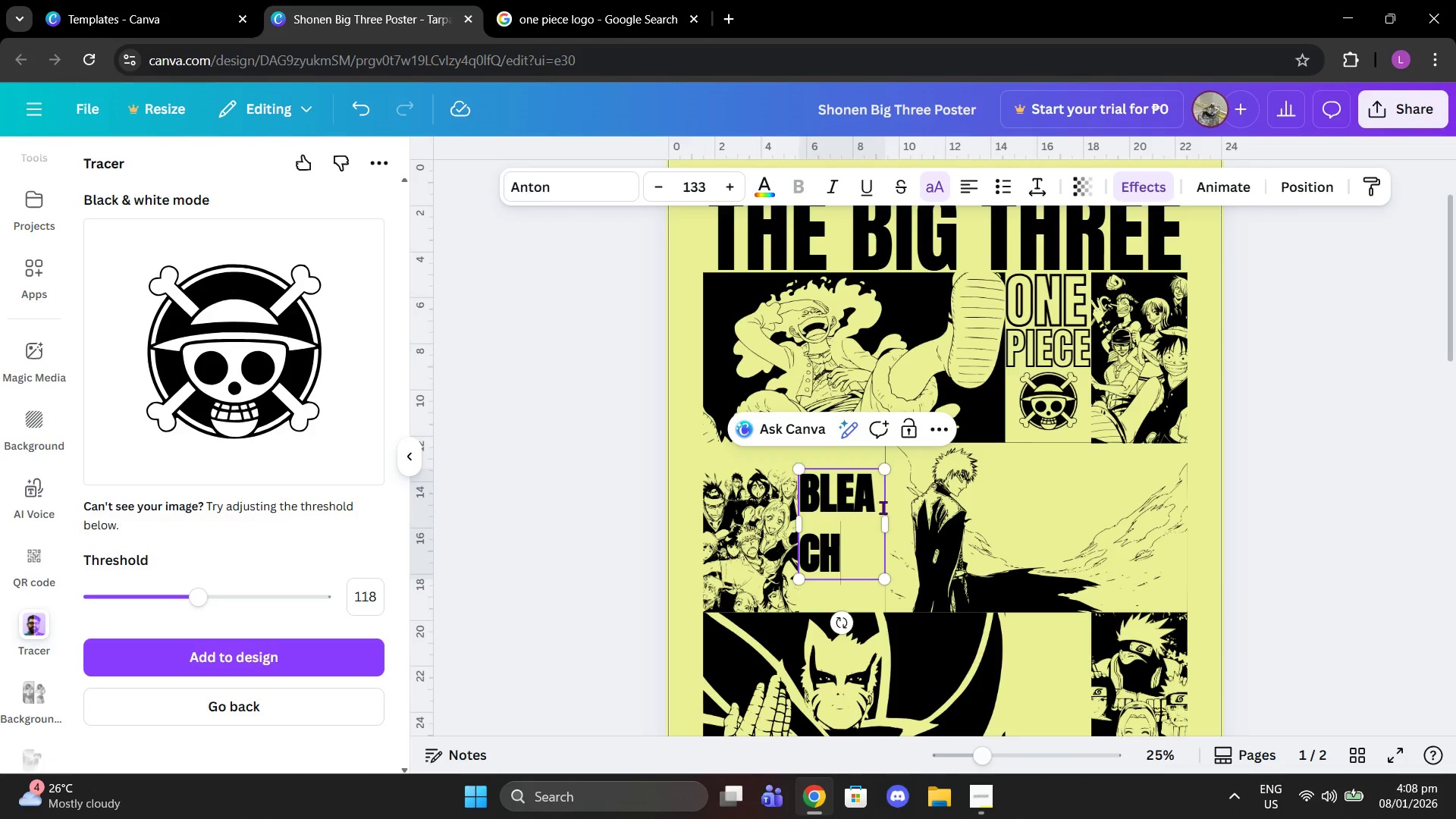 
left_click_drag(start_coordinate=[886, 513], to_coordinate=[927, 504])
 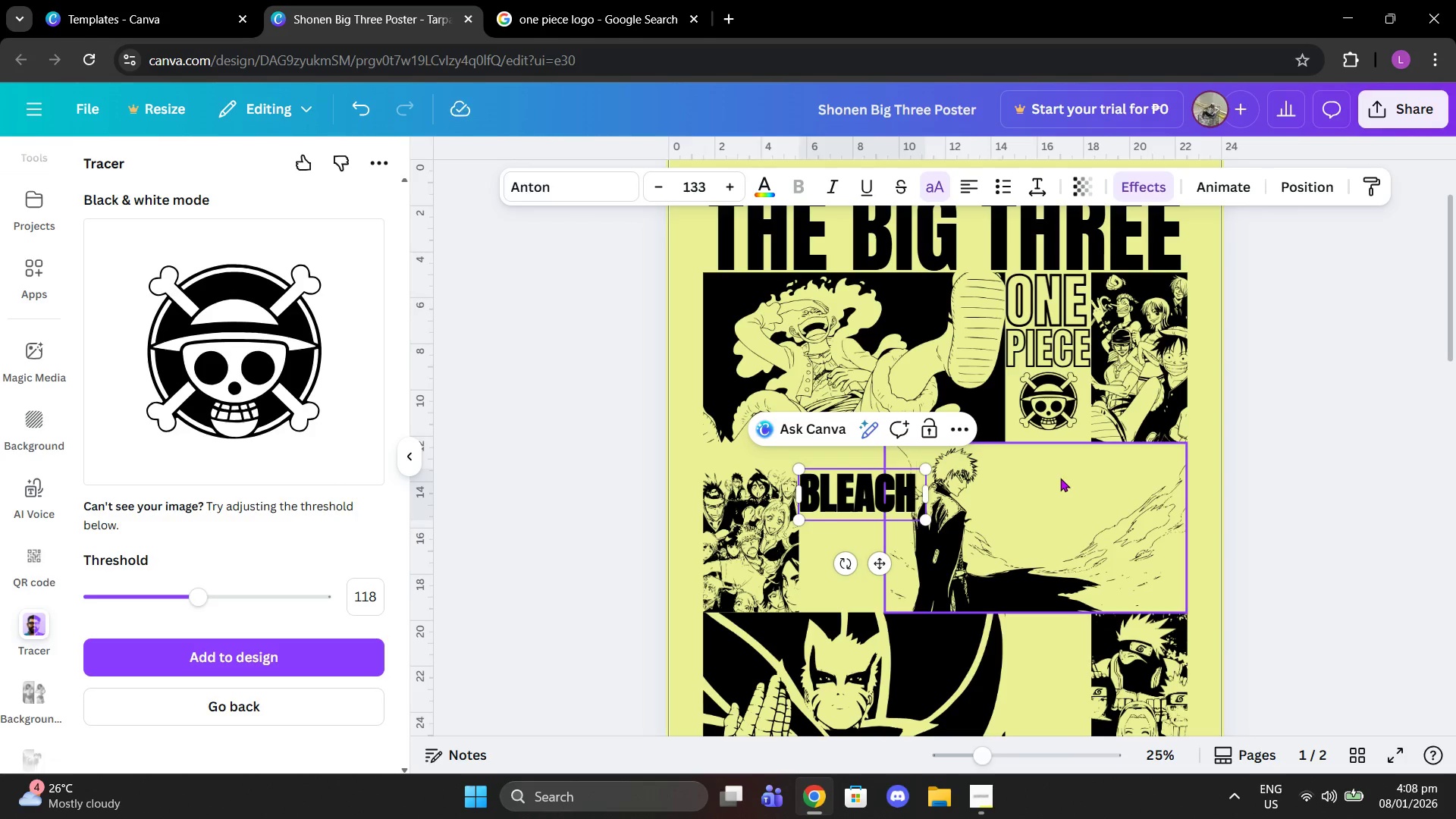 
left_click([1305, 467])
 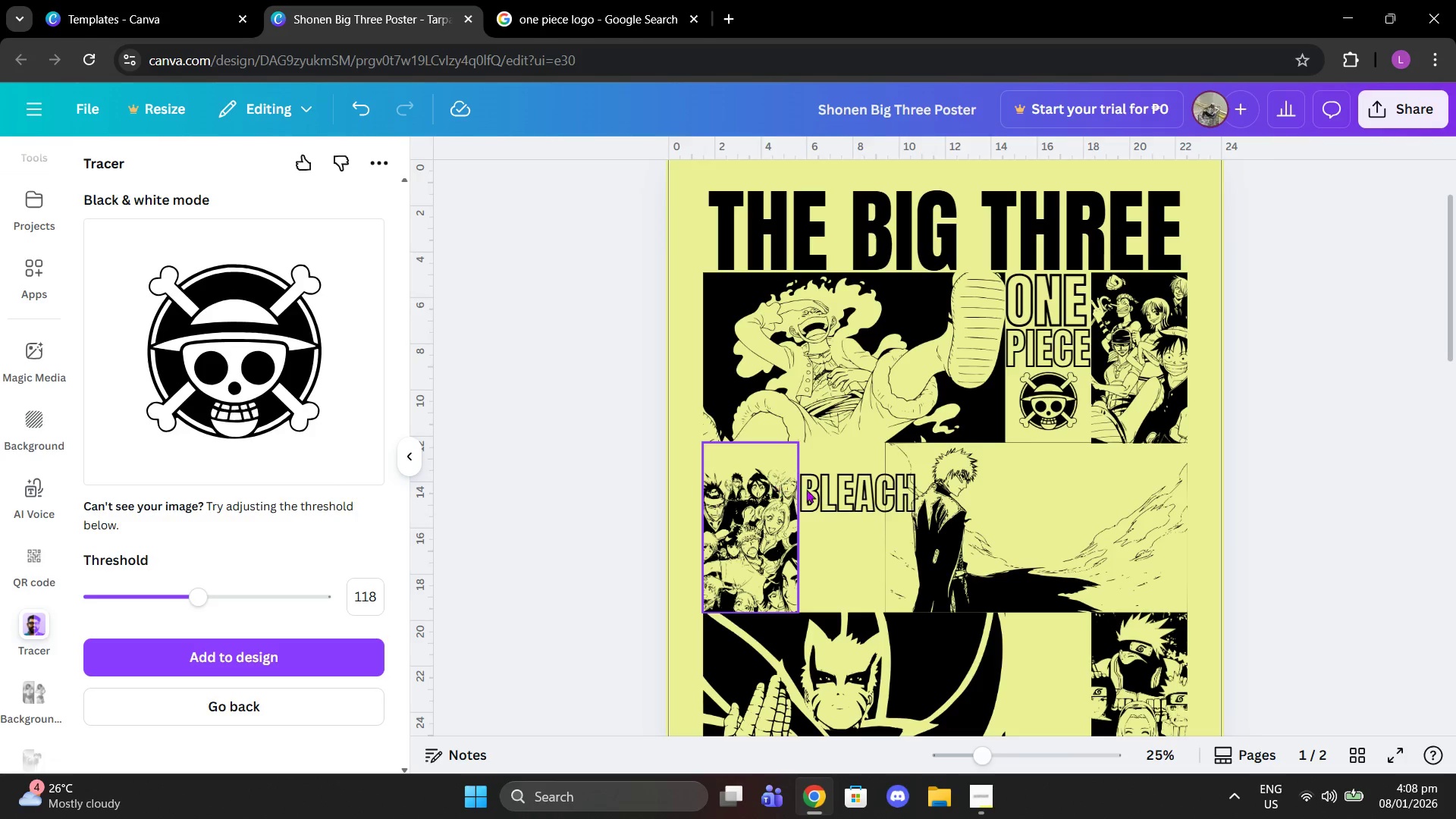 
left_click_drag(start_coordinate=[839, 491], to_coordinate=[838, 469])
 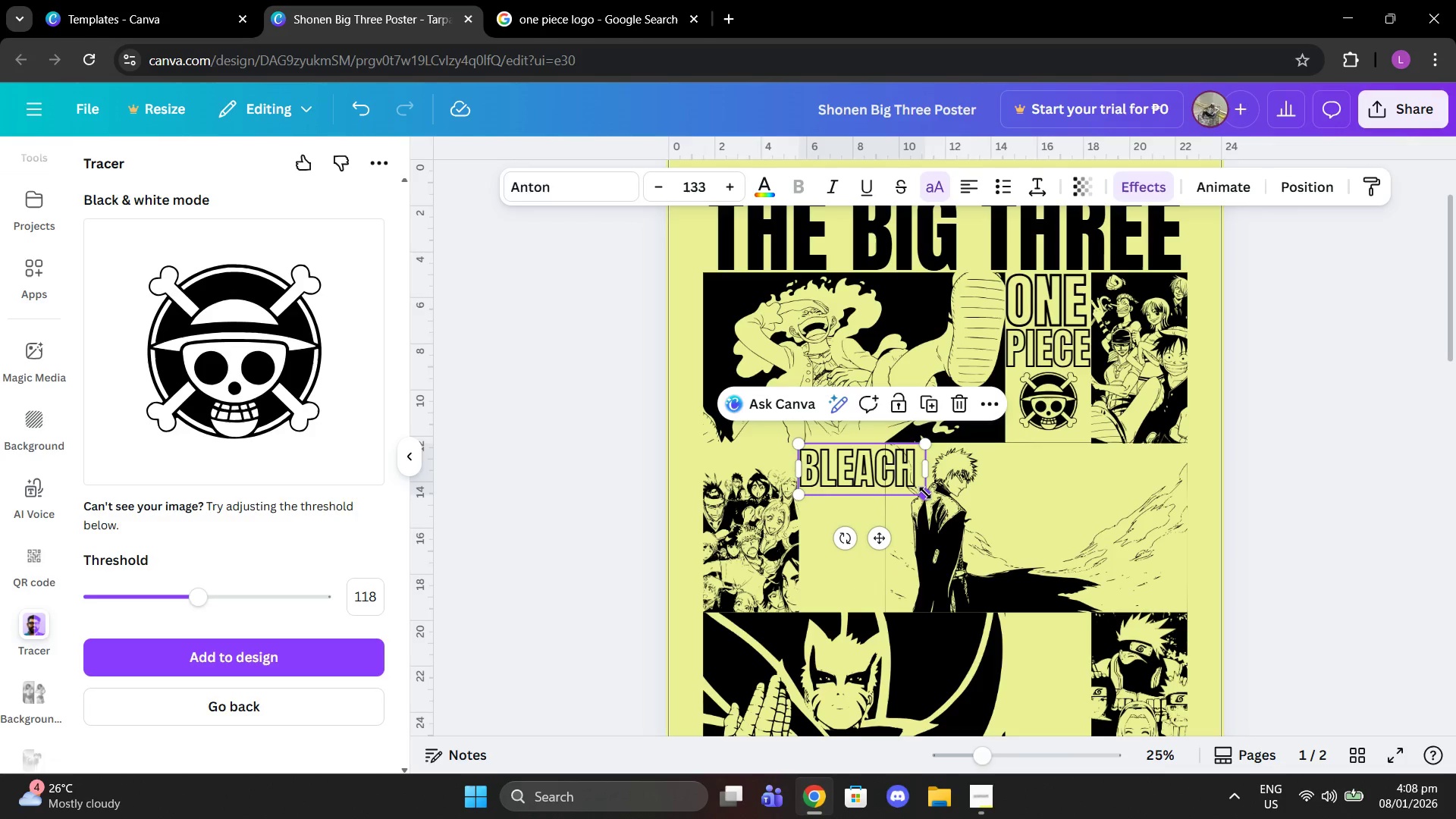 
left_click_drag(start_coordinate=[925, 493], to_coordinate=[896, 475])
 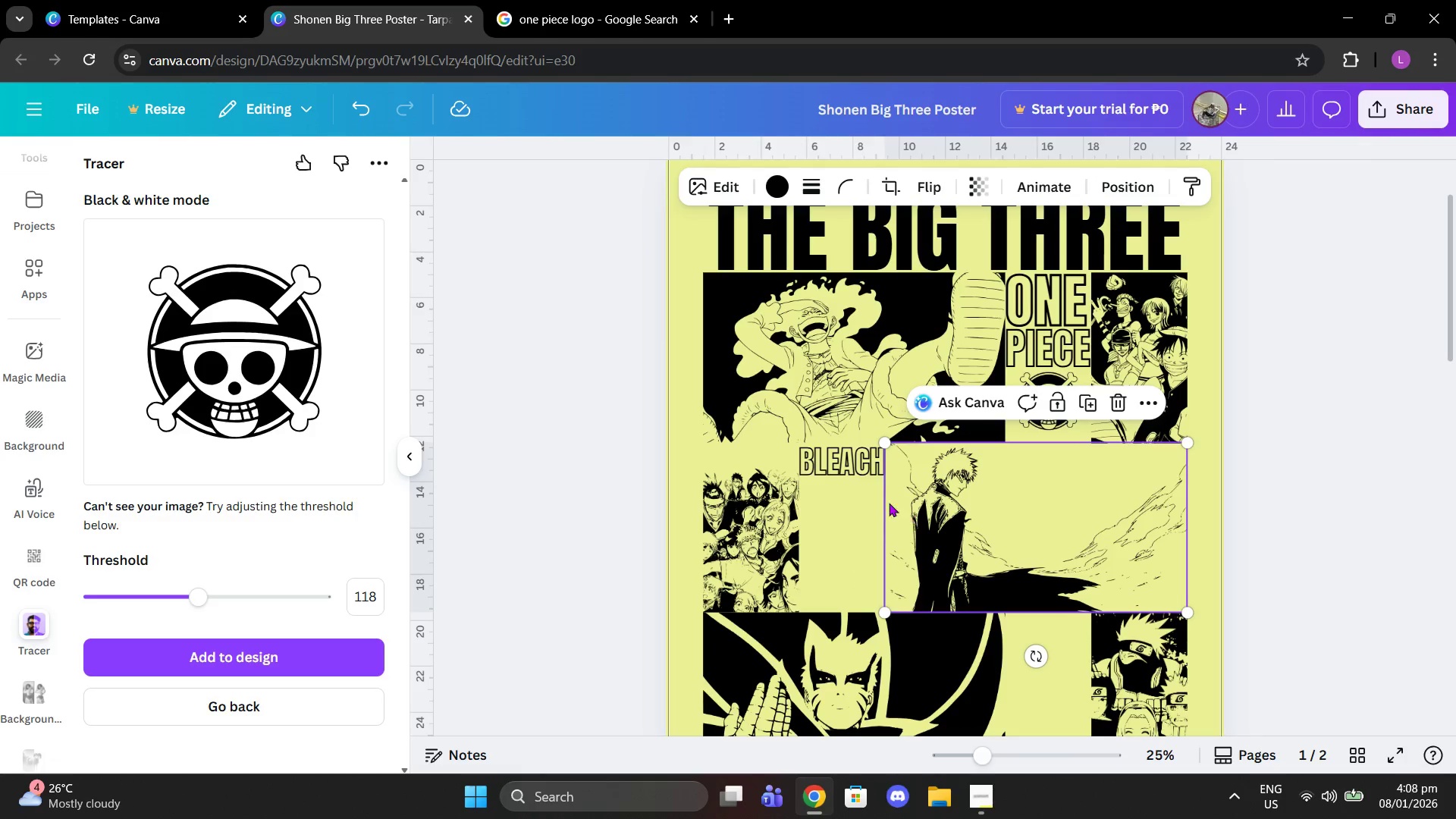 
double_click([843, 464])
 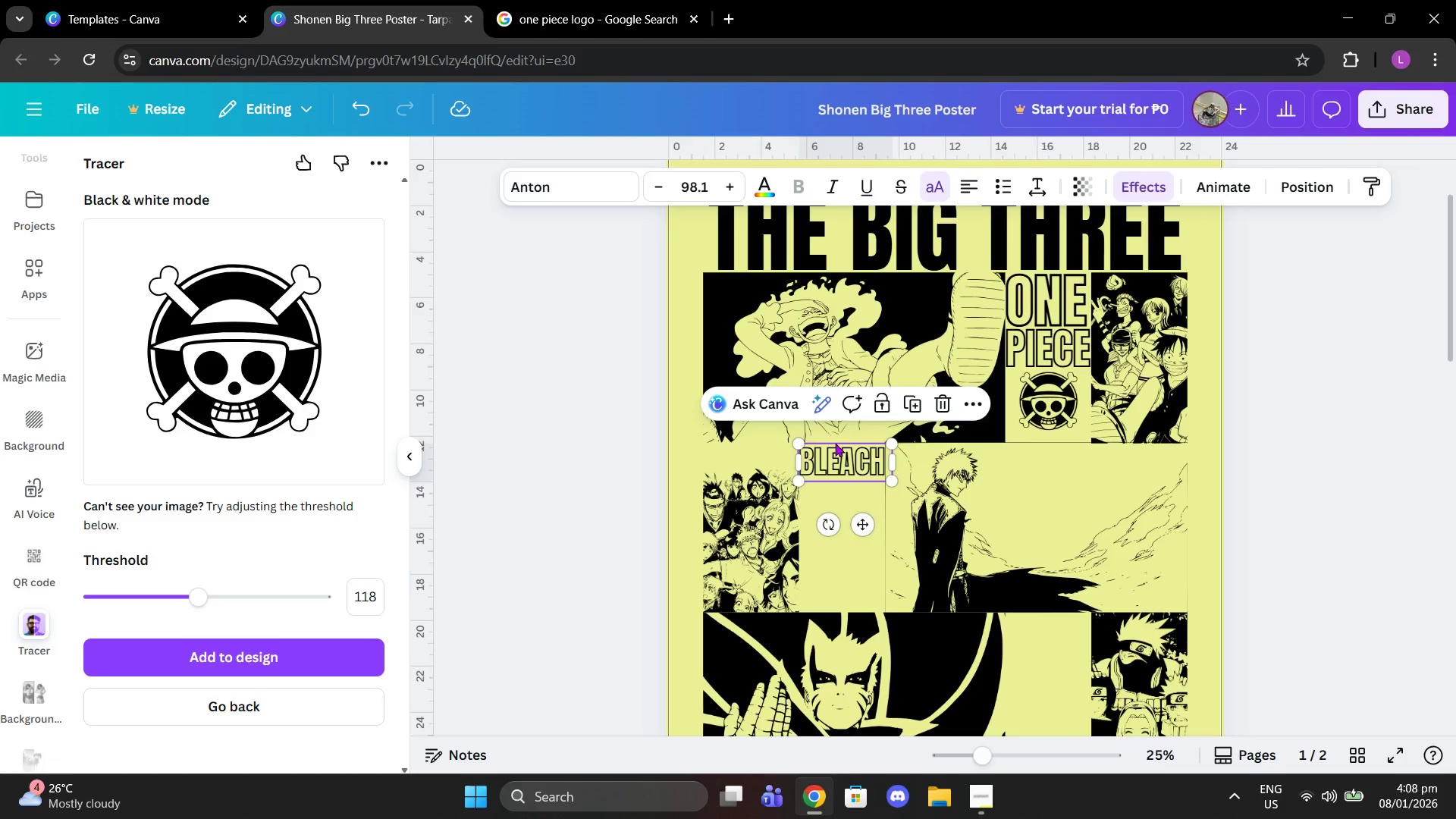 
key(Control+ControlLeft)
 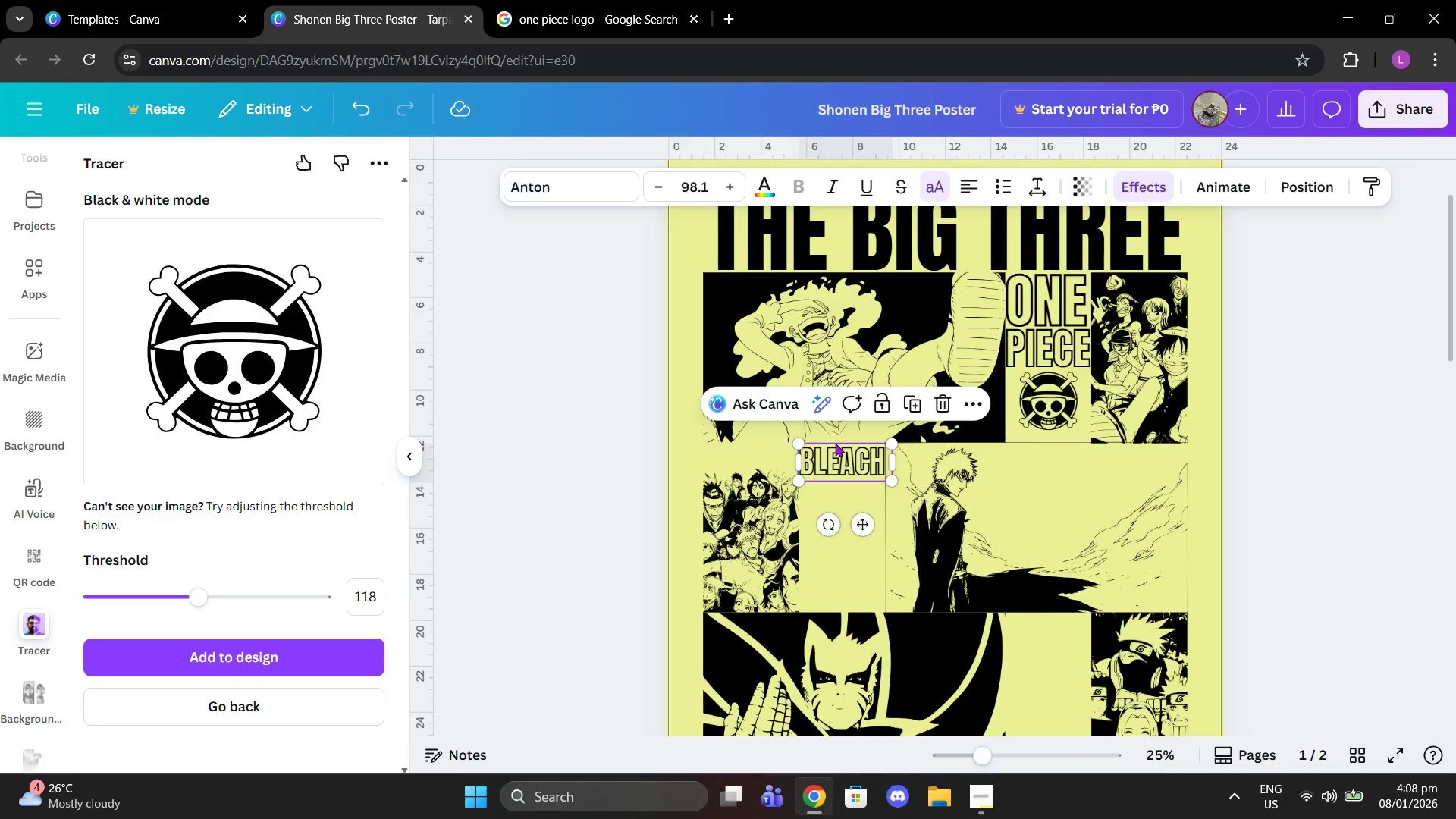 
key(Control+C)
 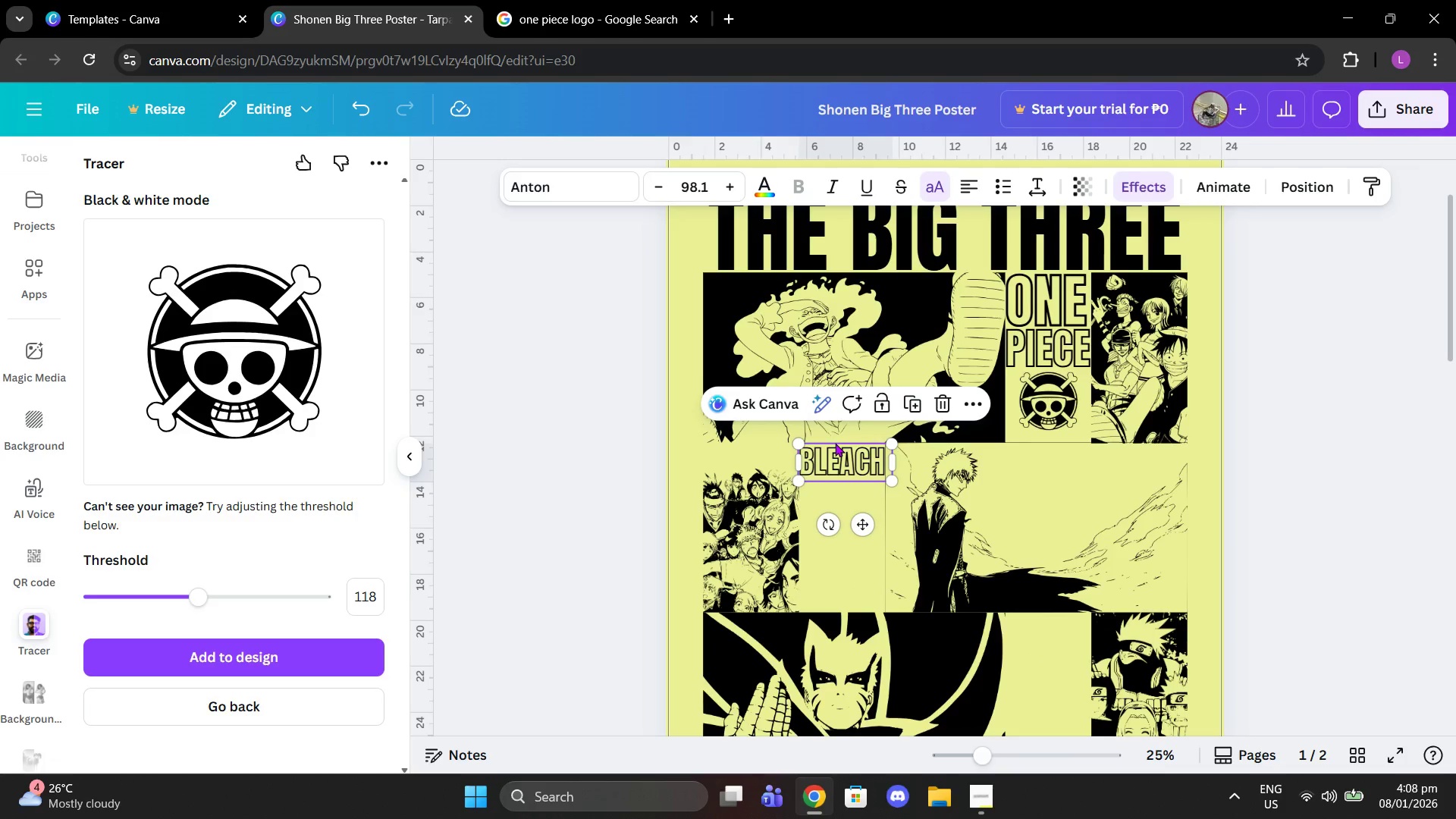 
key(Control+ControlLeft)
 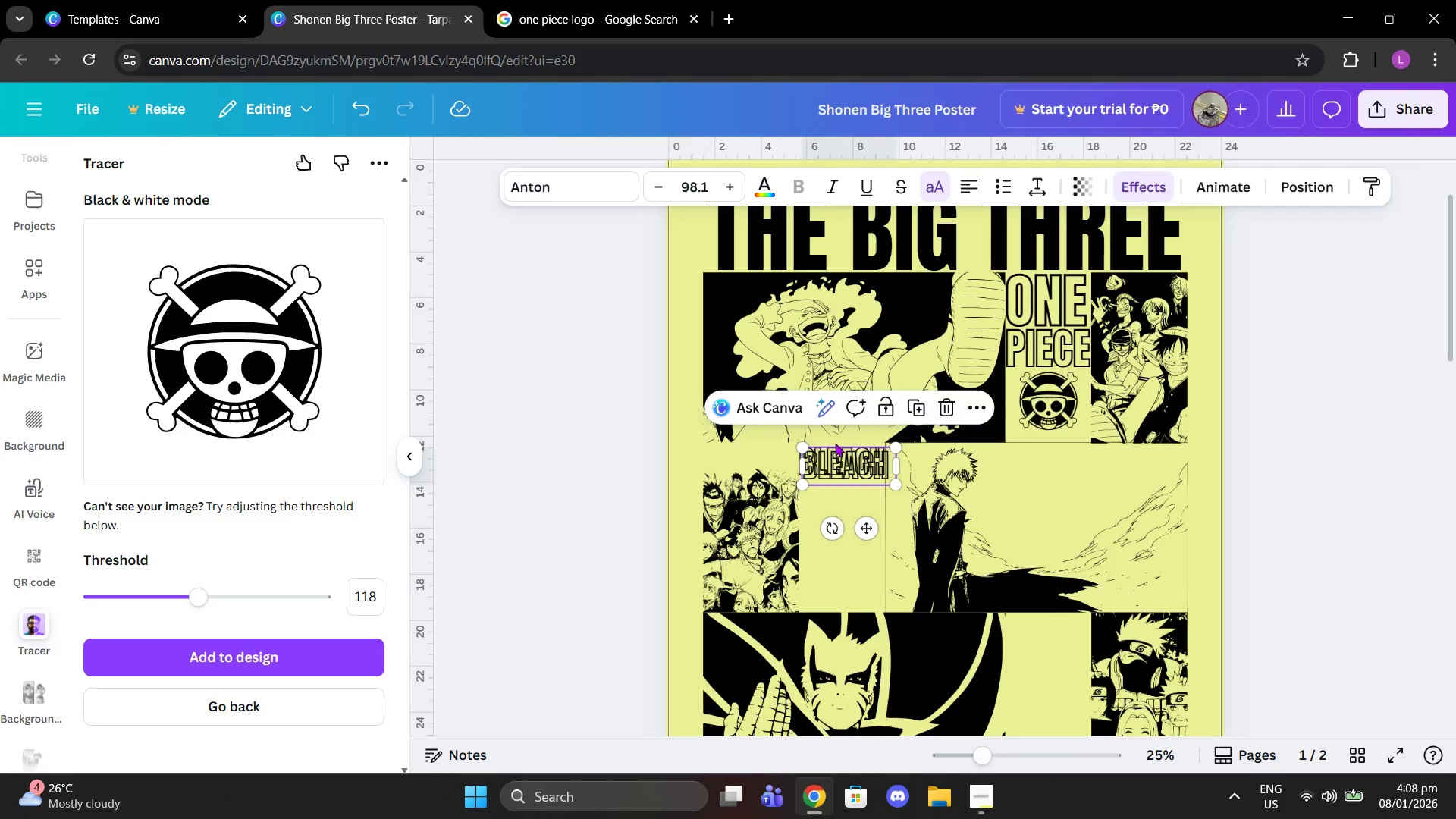 
key(Control+V)
 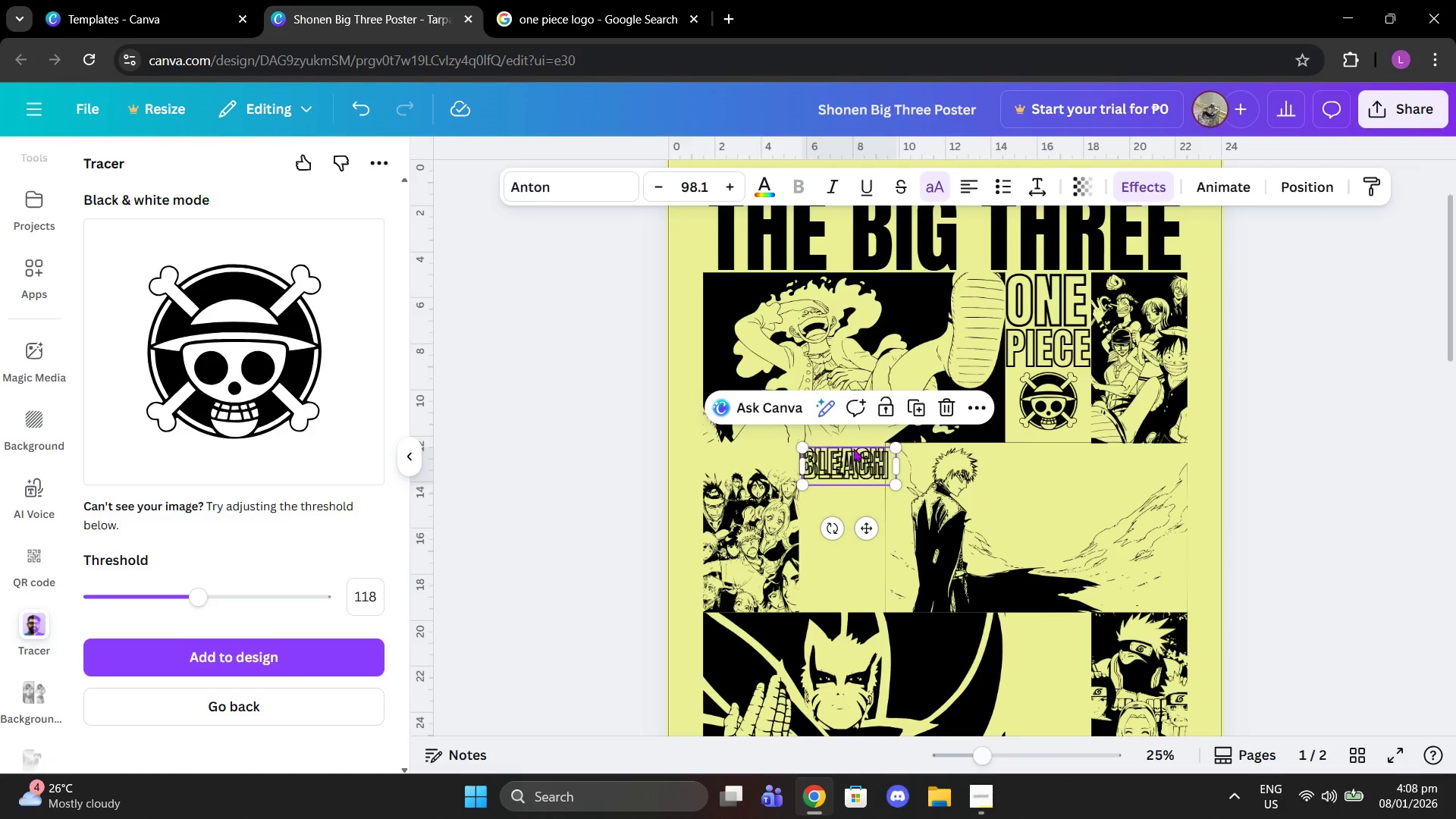 
left_click_drag(start_coordinate=[852, 452], to_coordinate=[849, 478])
 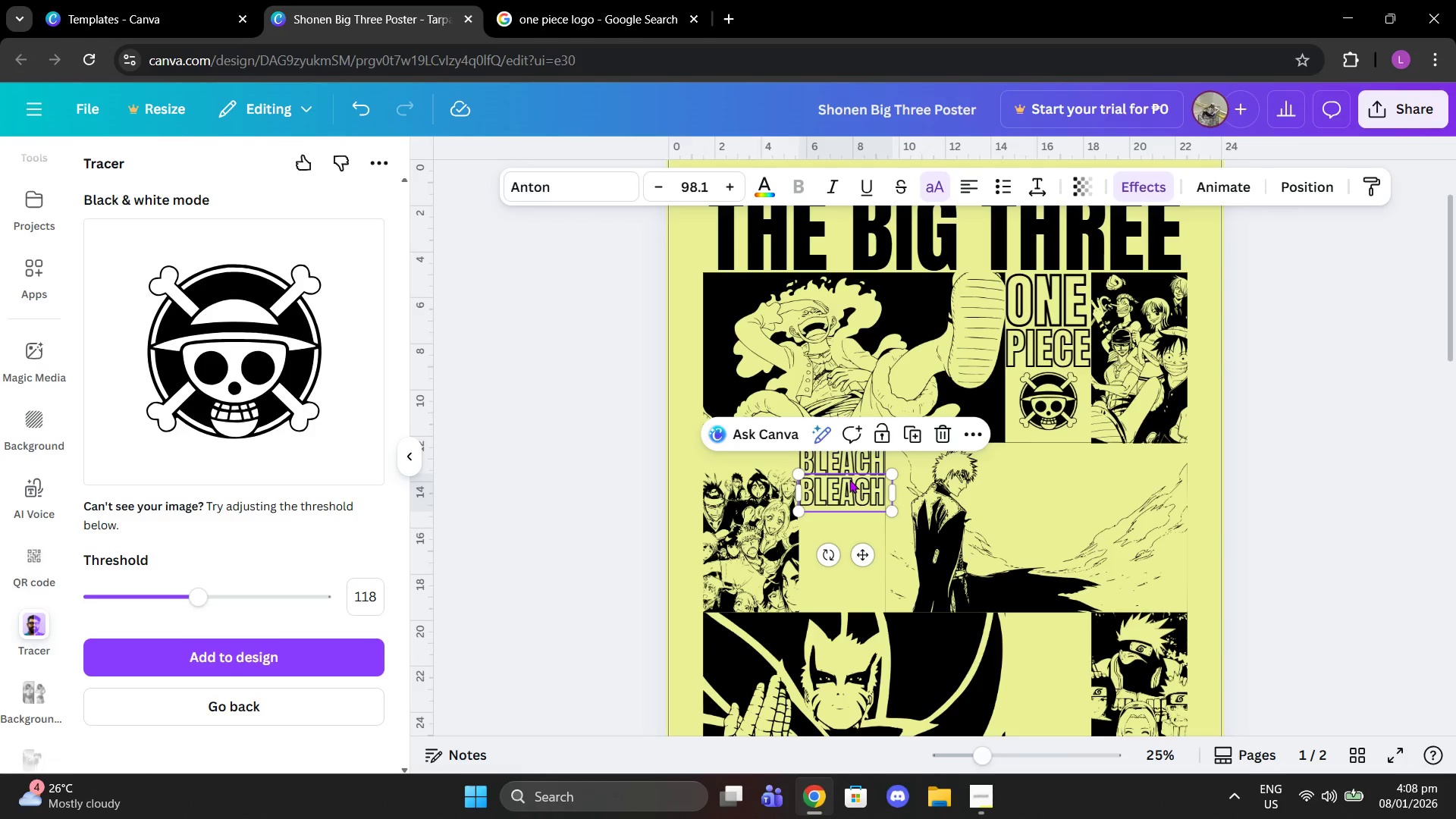 
left_click([849, 480])
 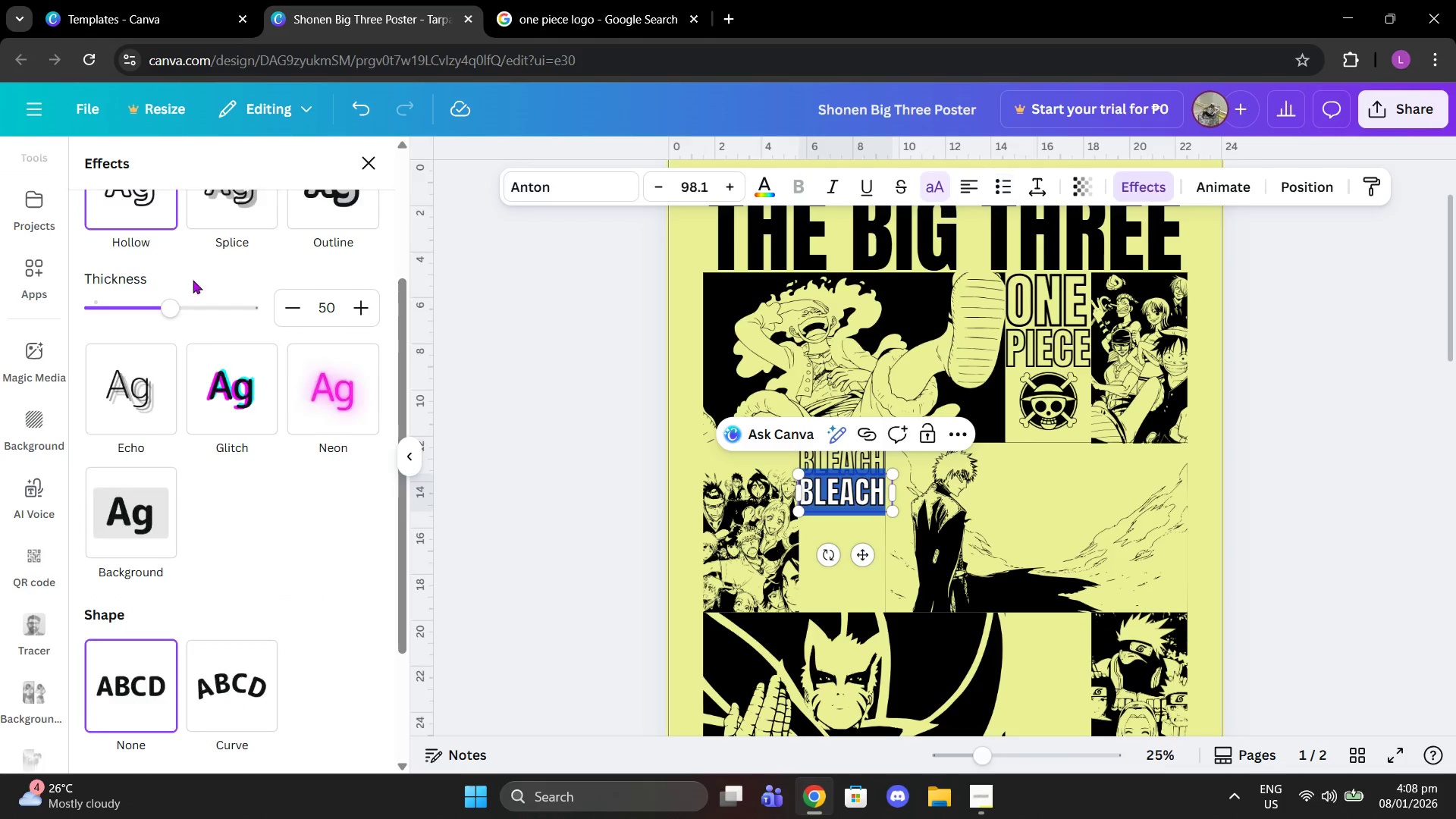 
scroll: coordinate [224, 265], scroll_direction: up, amount: 4.0
 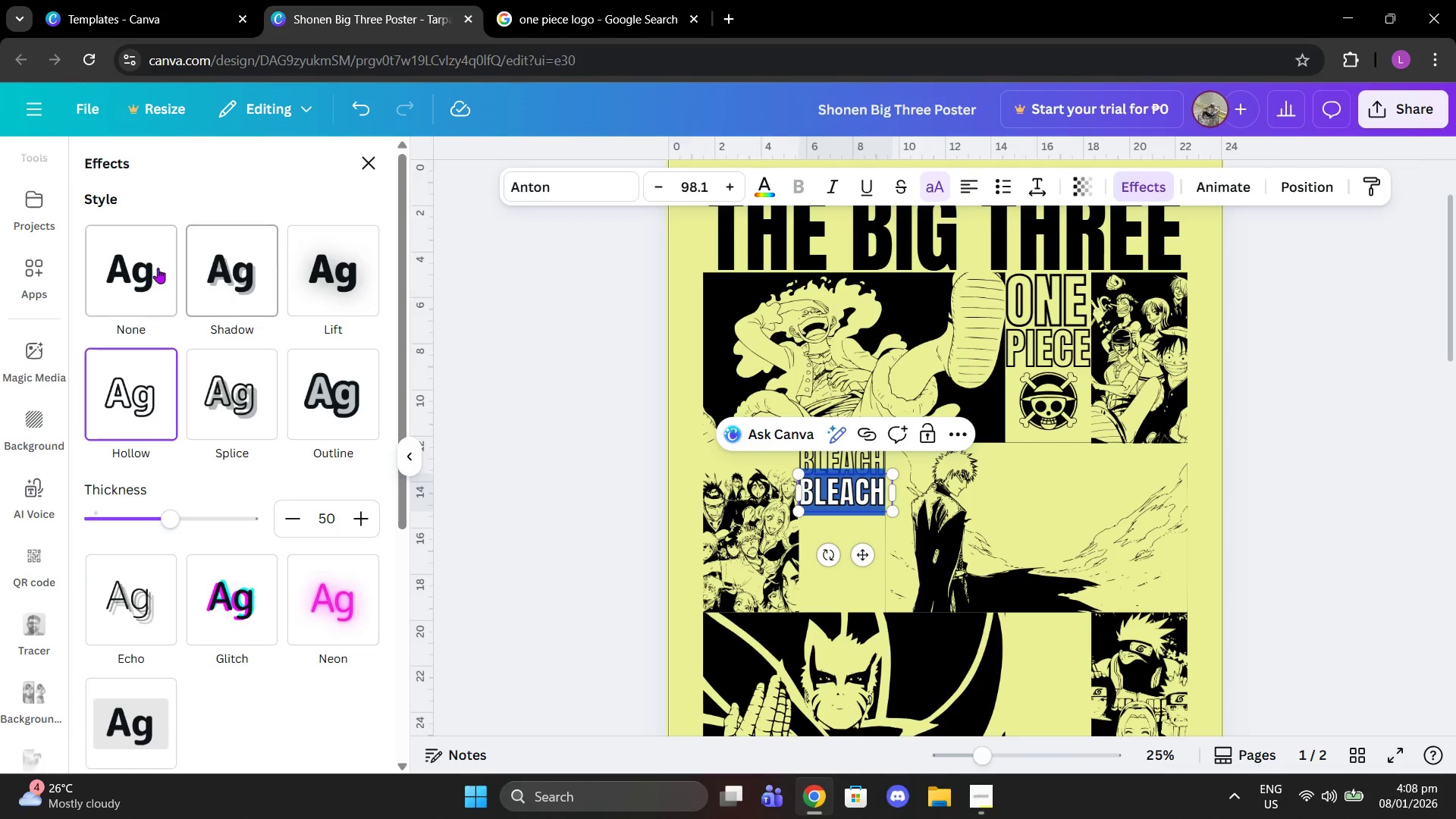 
left_click([145, 275])
 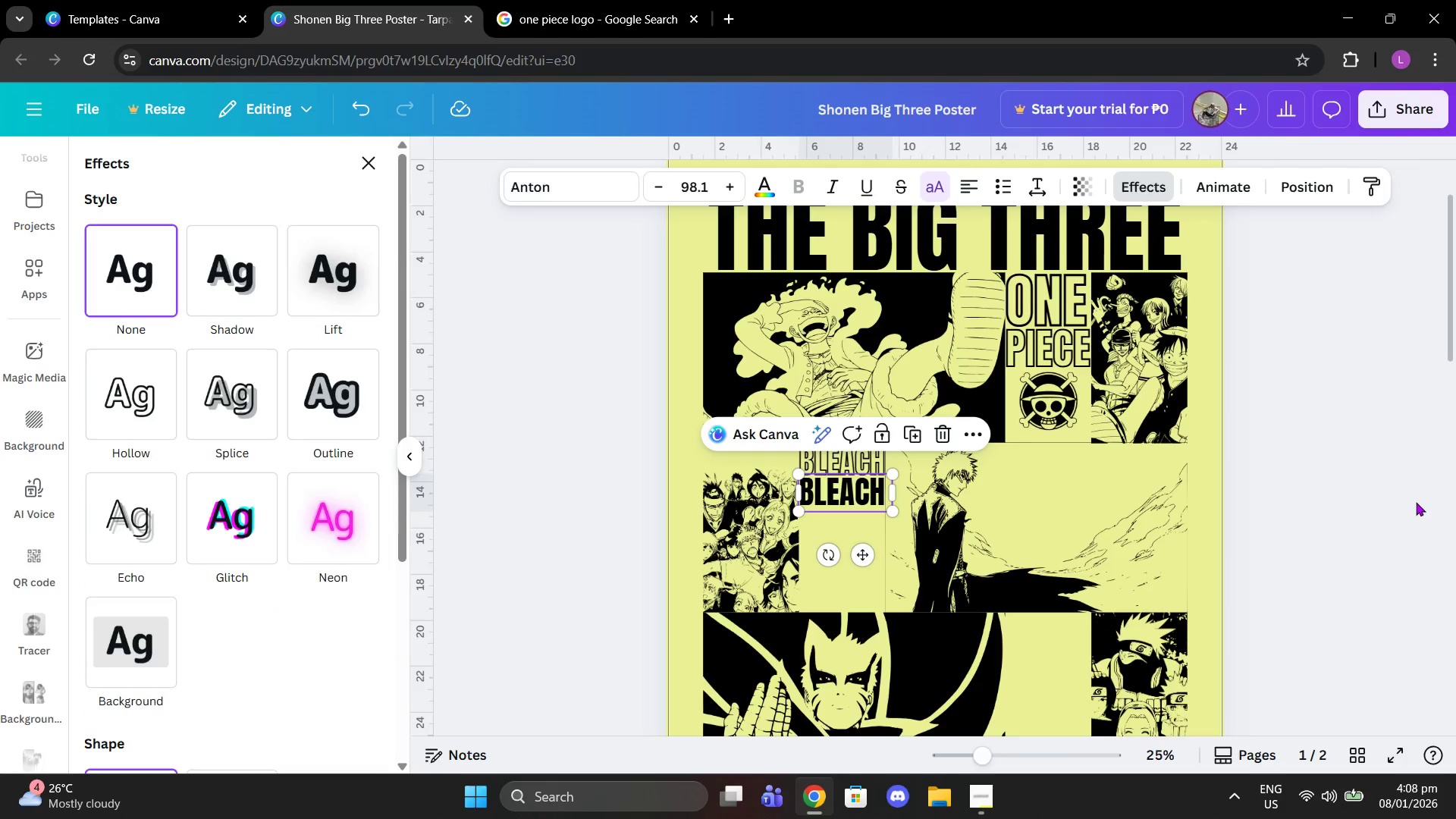 
double_click([1417, 497])
 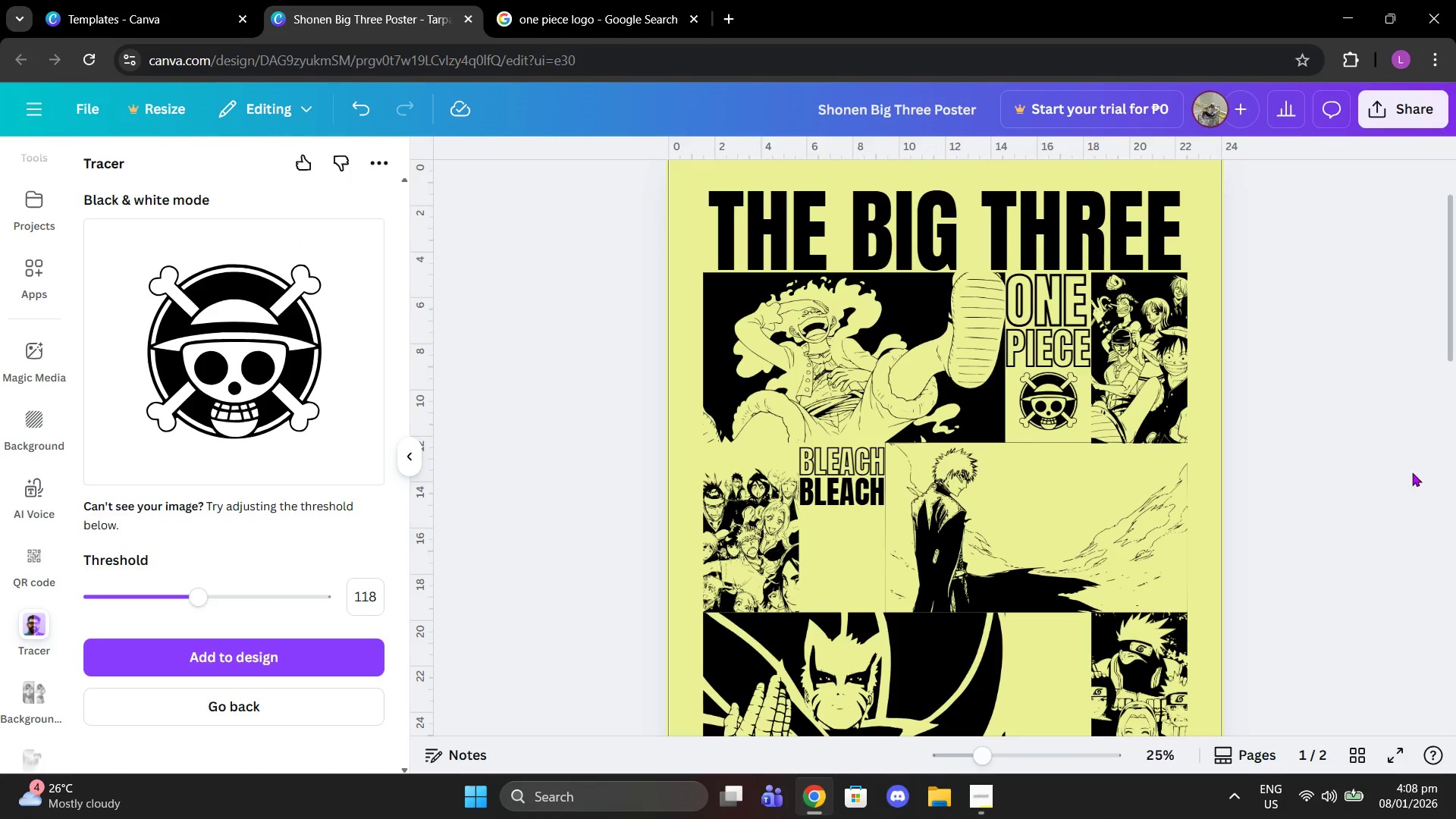 
scroll: coordinate [1389, 469], scroll_direction: down, amount: 2.0
 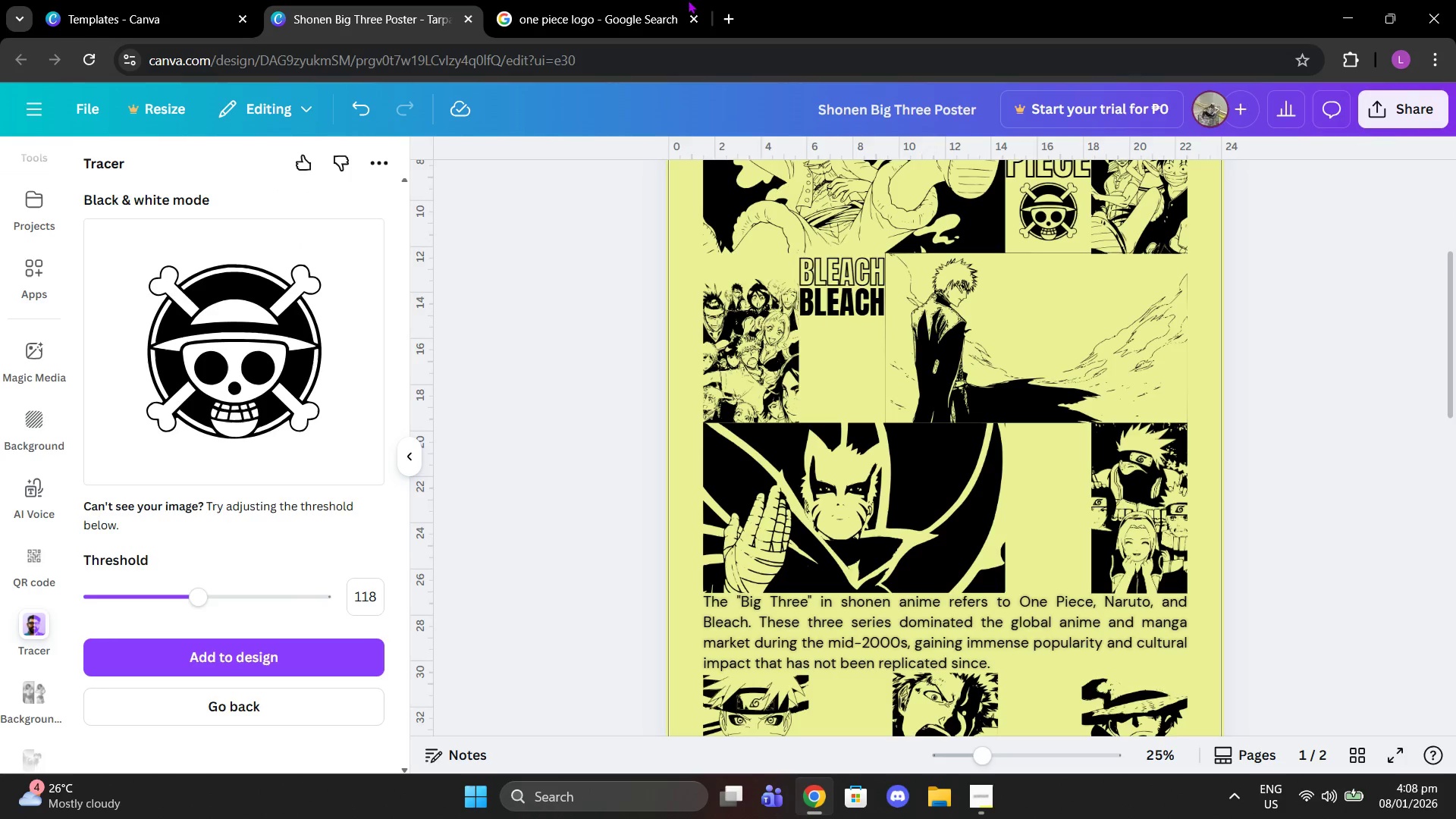 
left_click([648, 0])
 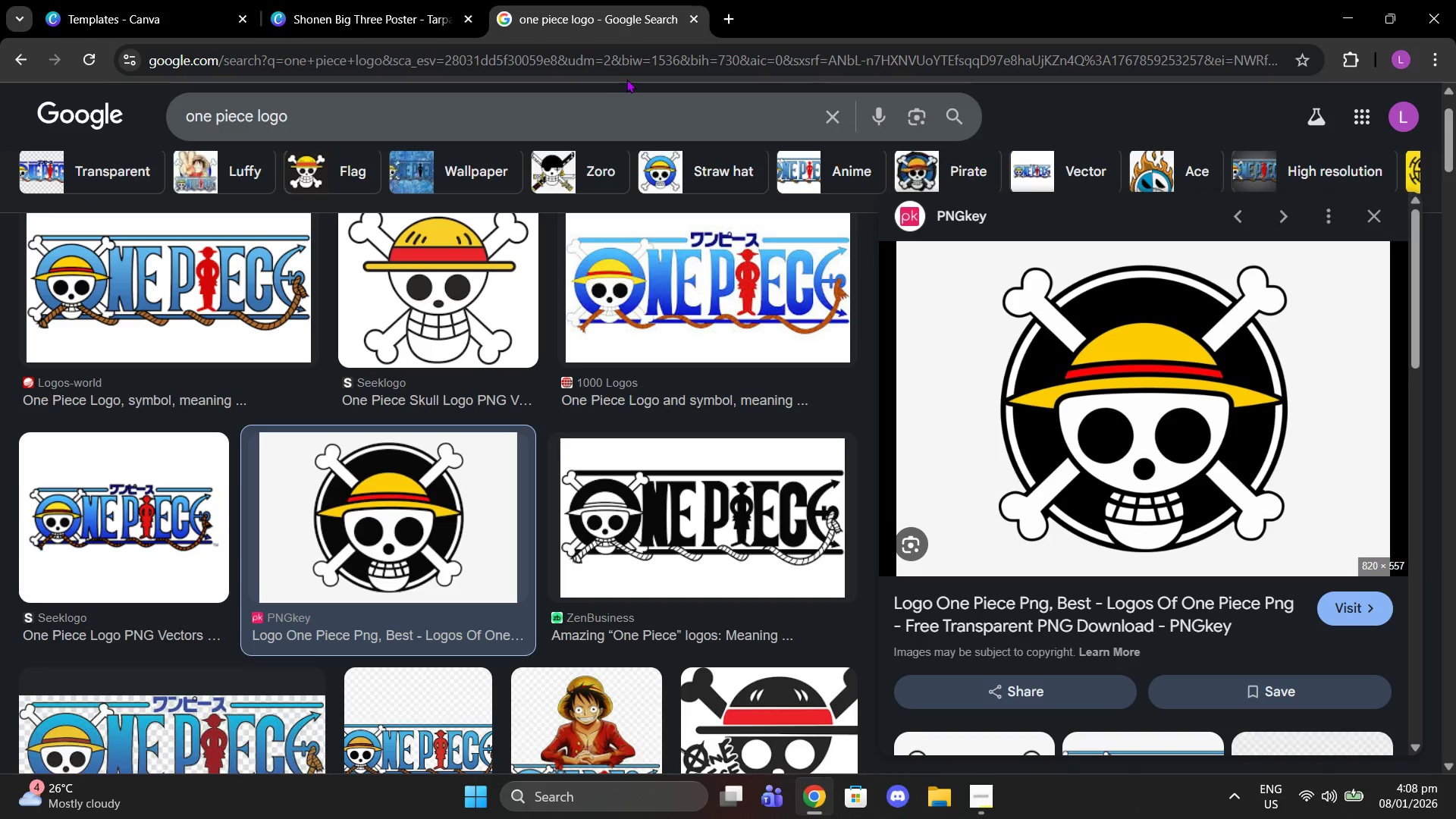 
left_click_drag(start_coordinate=[604, 105], to_coordinate=[59, 148])
 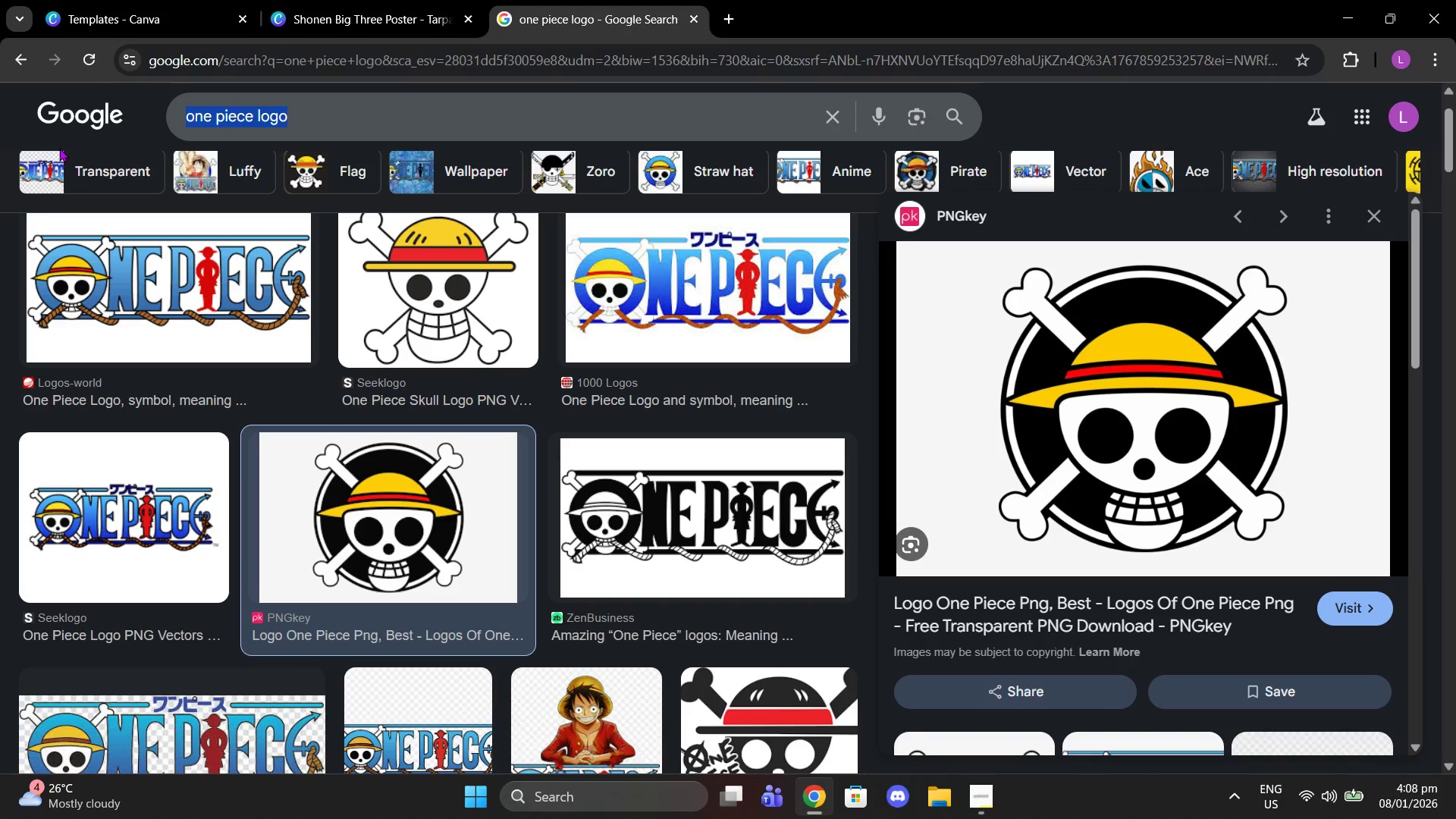 
type(bleach logo)
 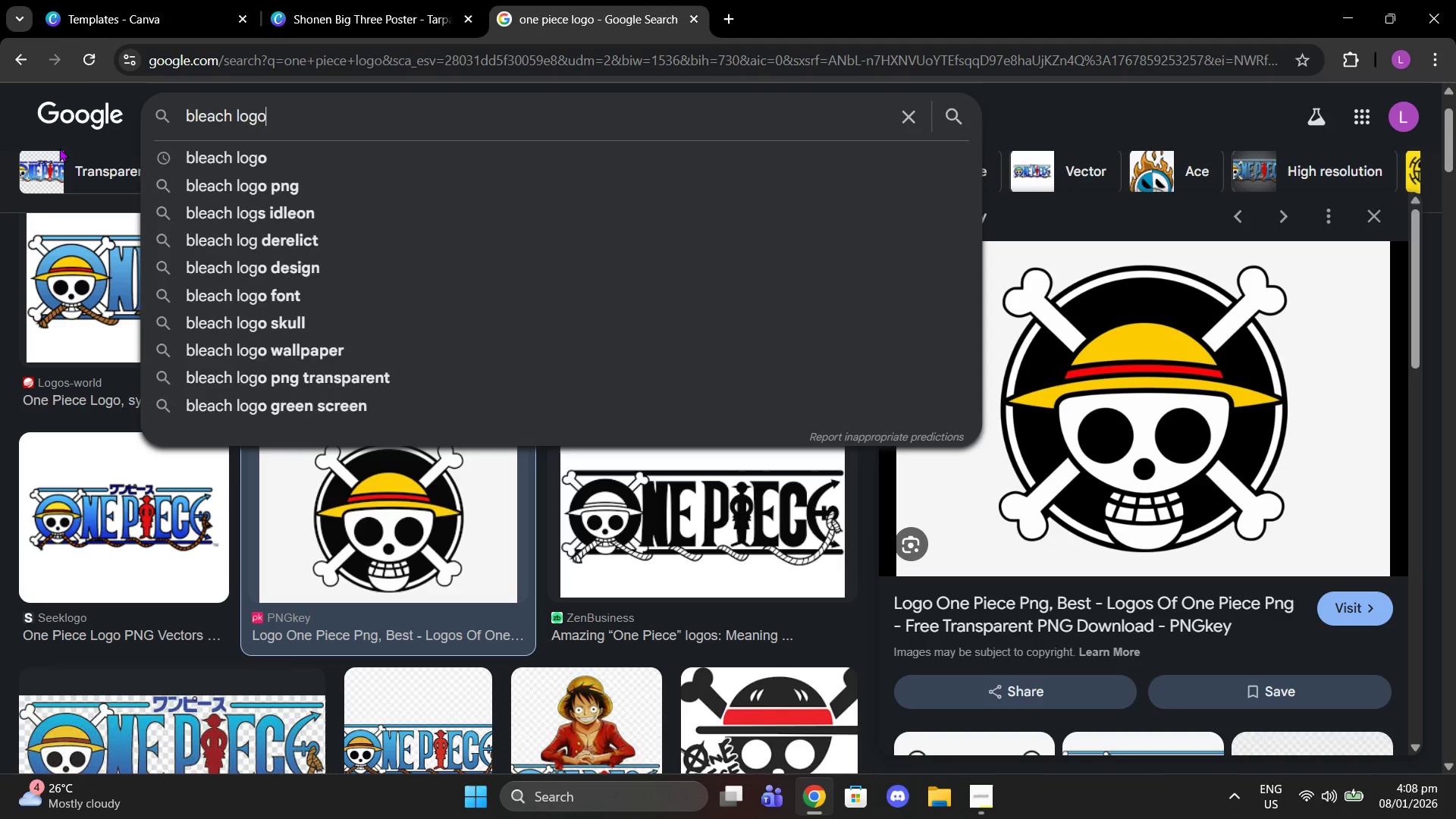 
key(Enter)
 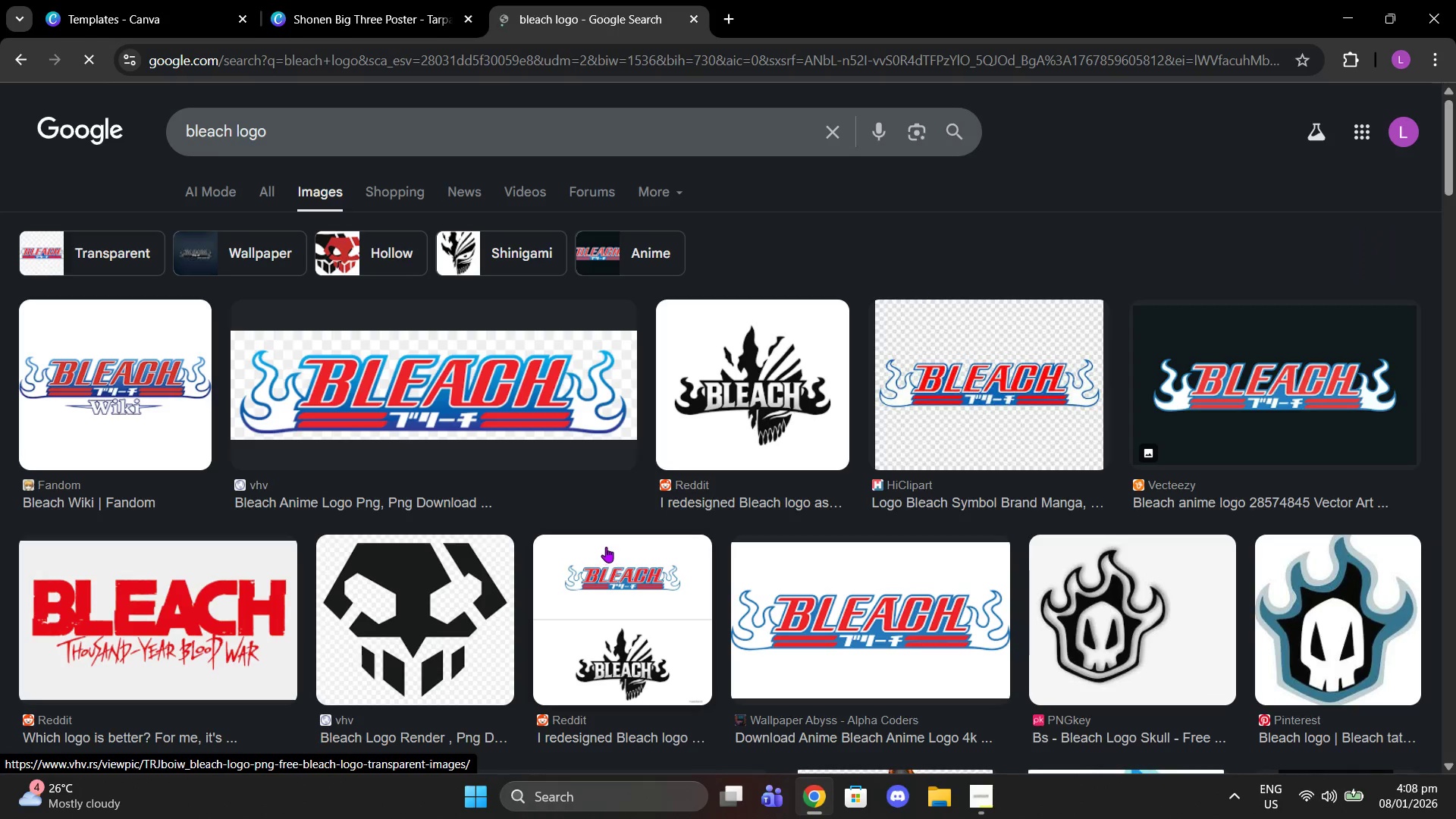 
mouse_move([720, 379])
 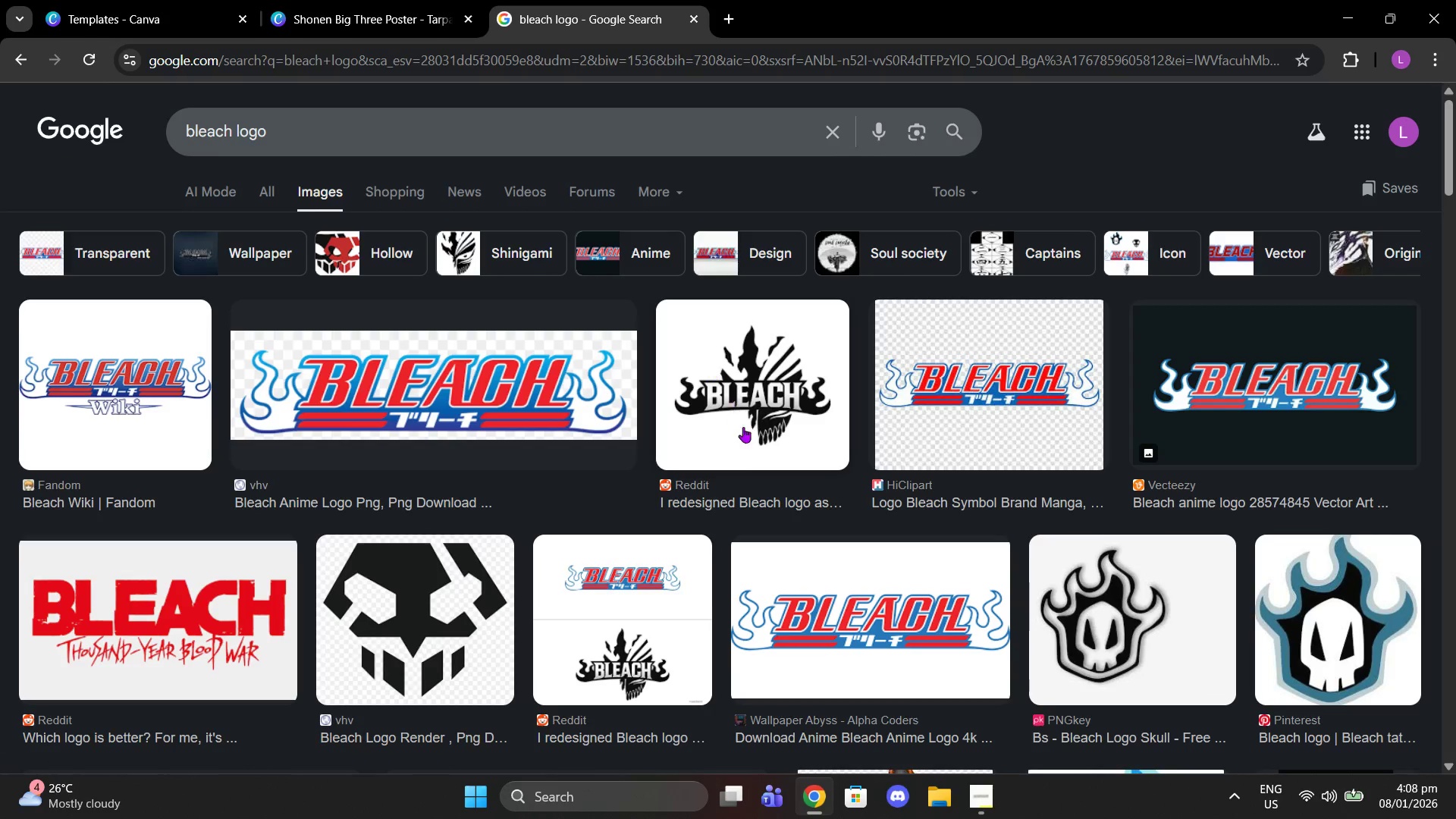 
scroll: coordinate [1159, 519], scroll_direction: down, amount: 3.0
 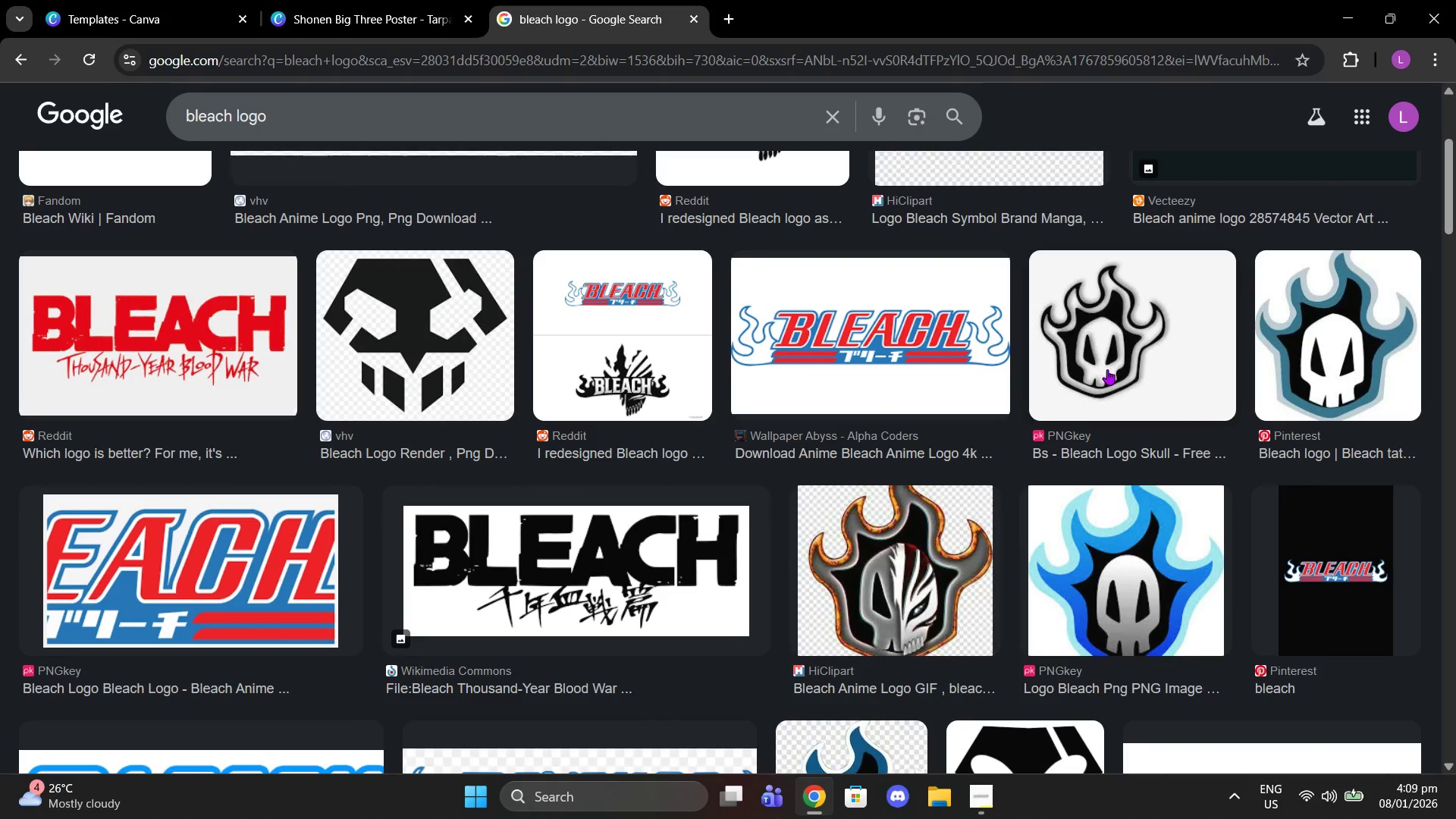 
left_click([1107, 369])
 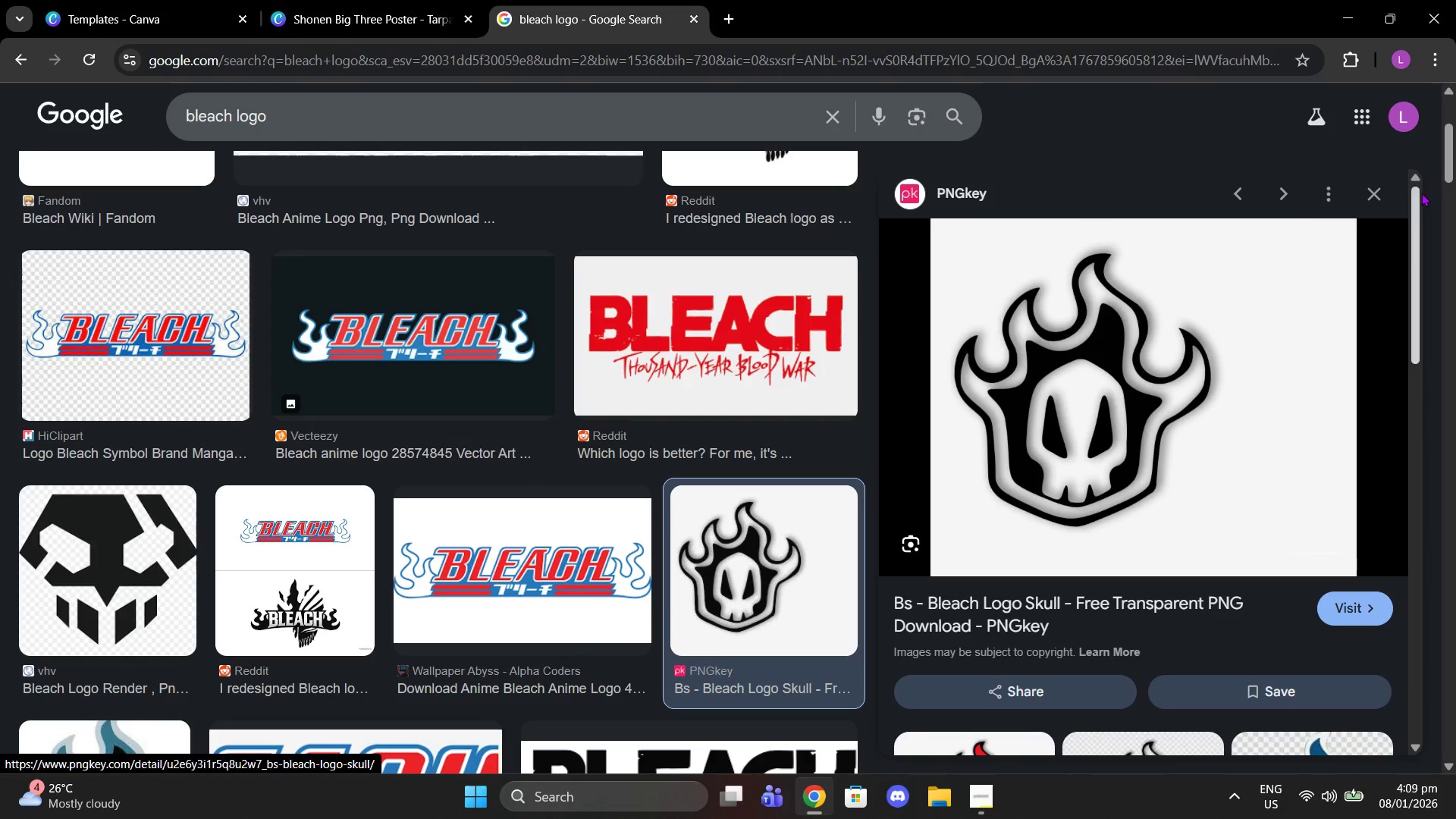 
right_click([1166, 408])
 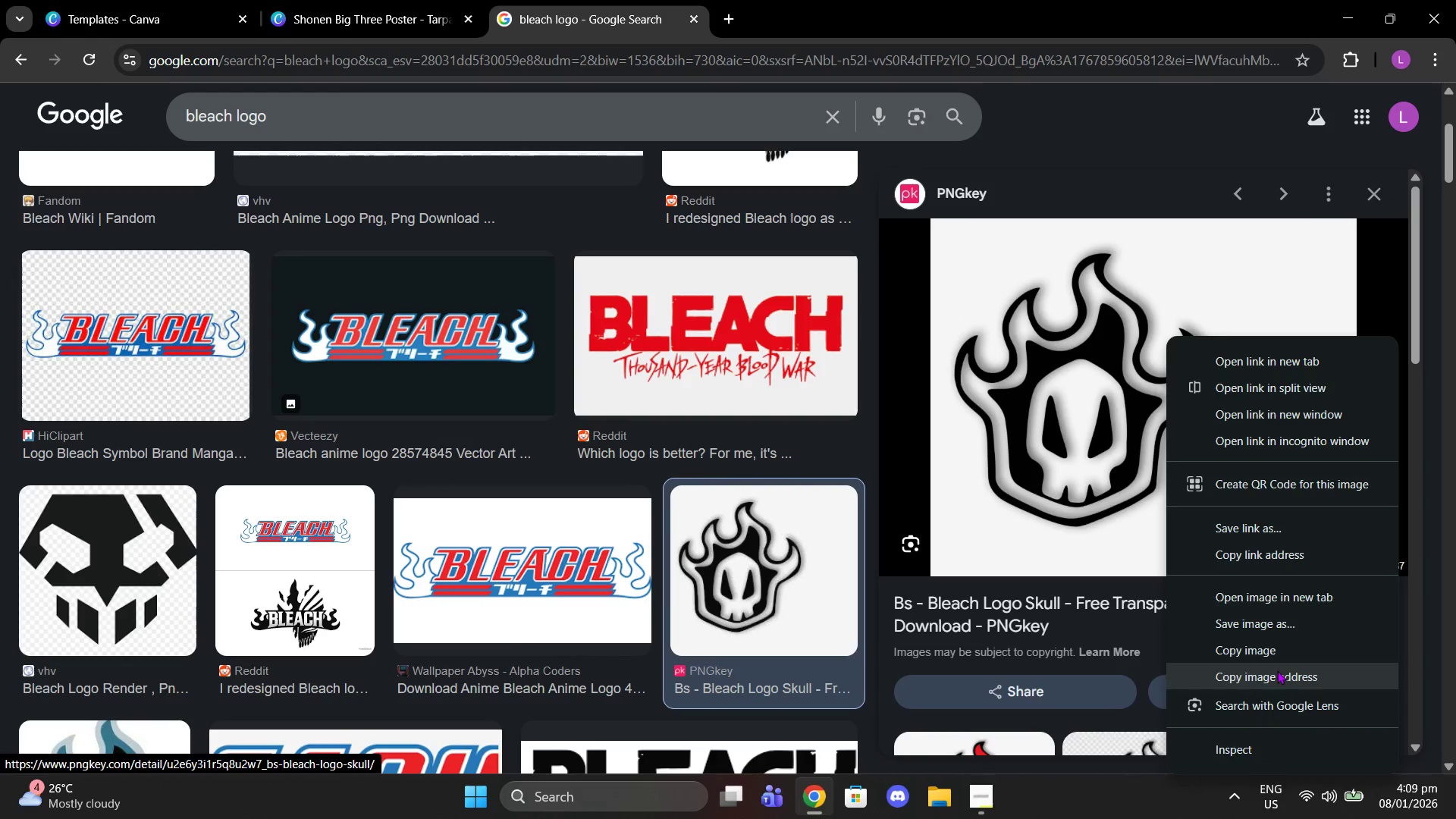 
left_click([1273, 649])
 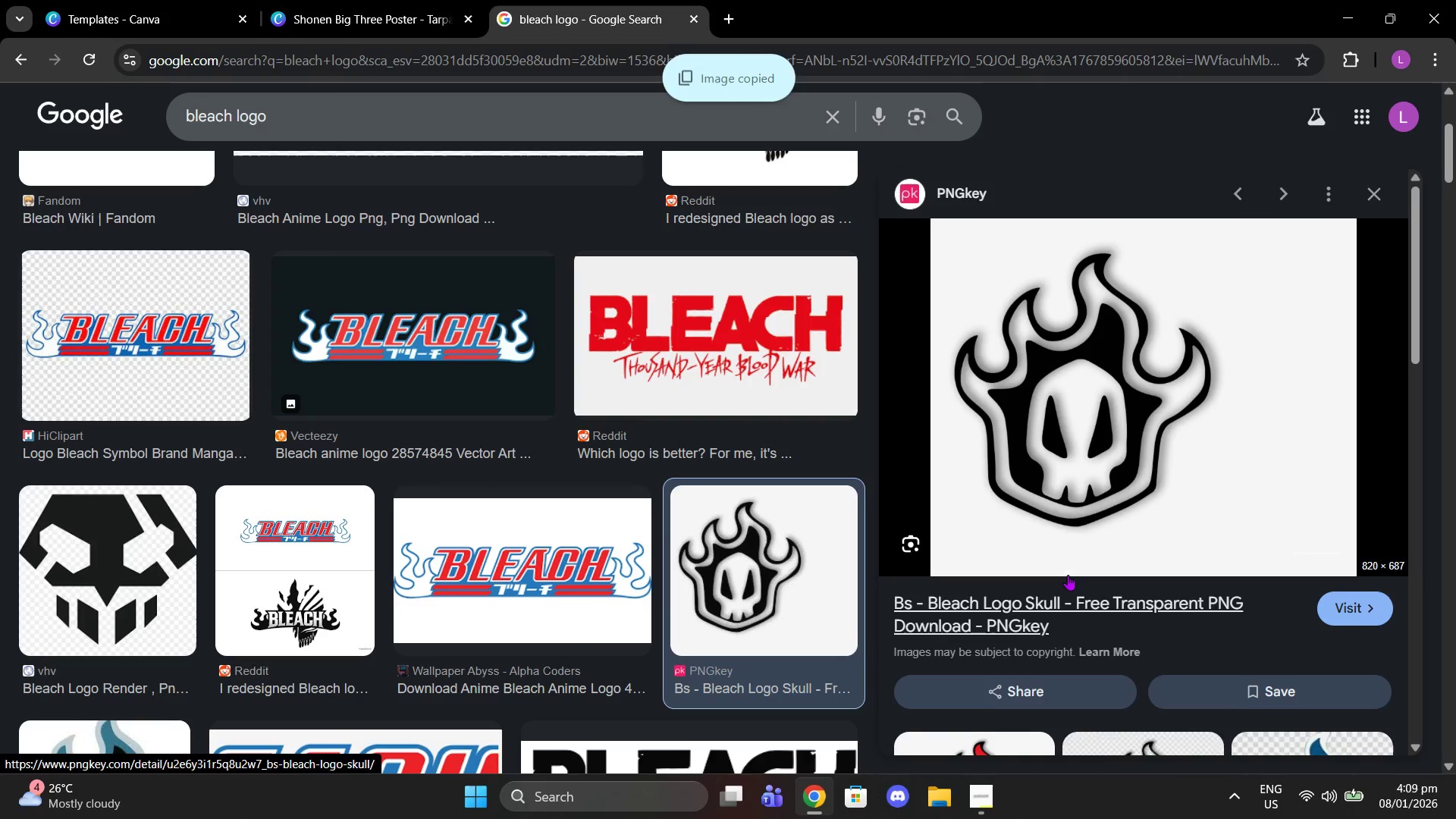 
scroll: coordinate [960, 540], scroll_direction: down, amount: 3.0
 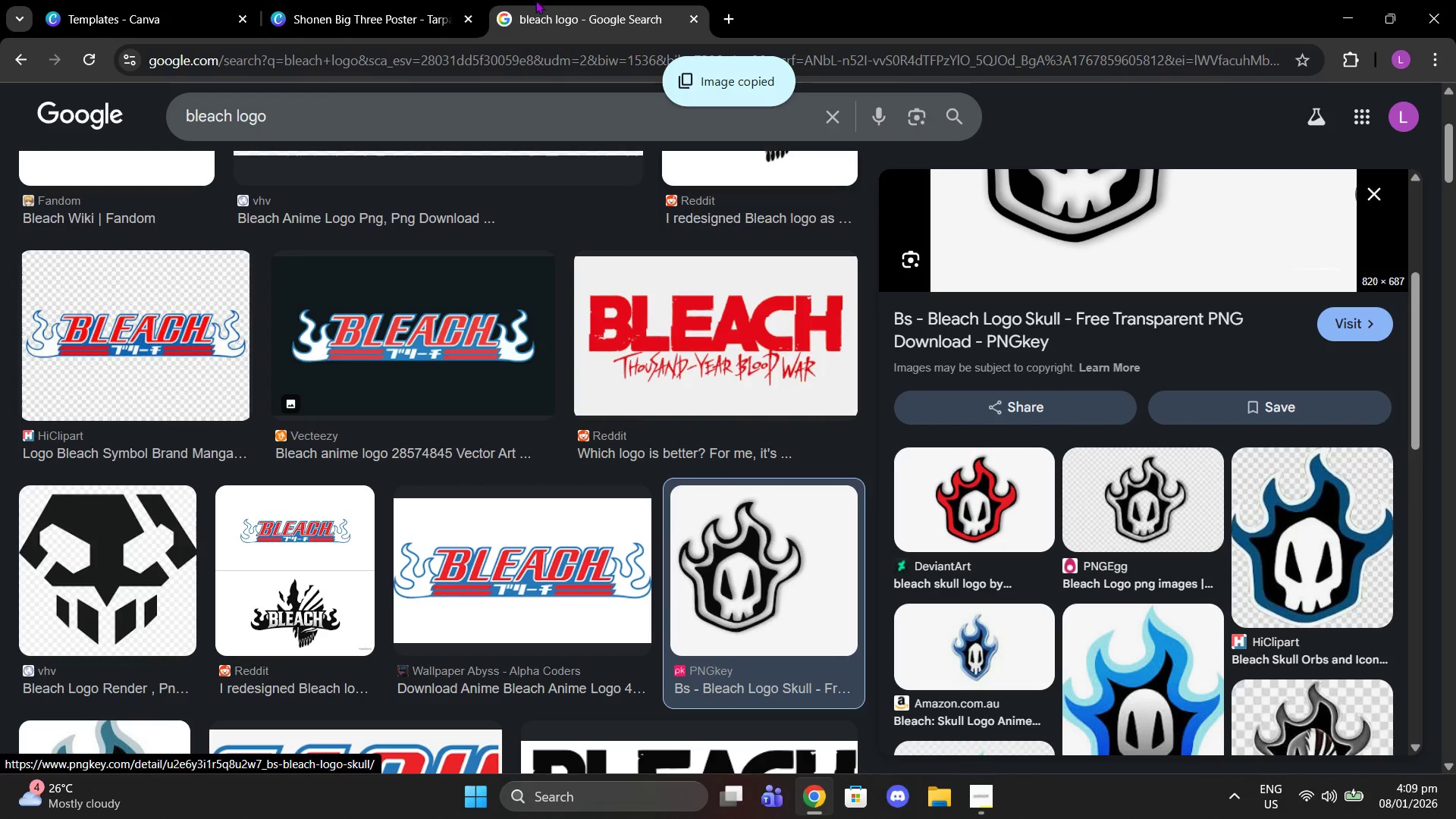 
left_click([419, 0])
 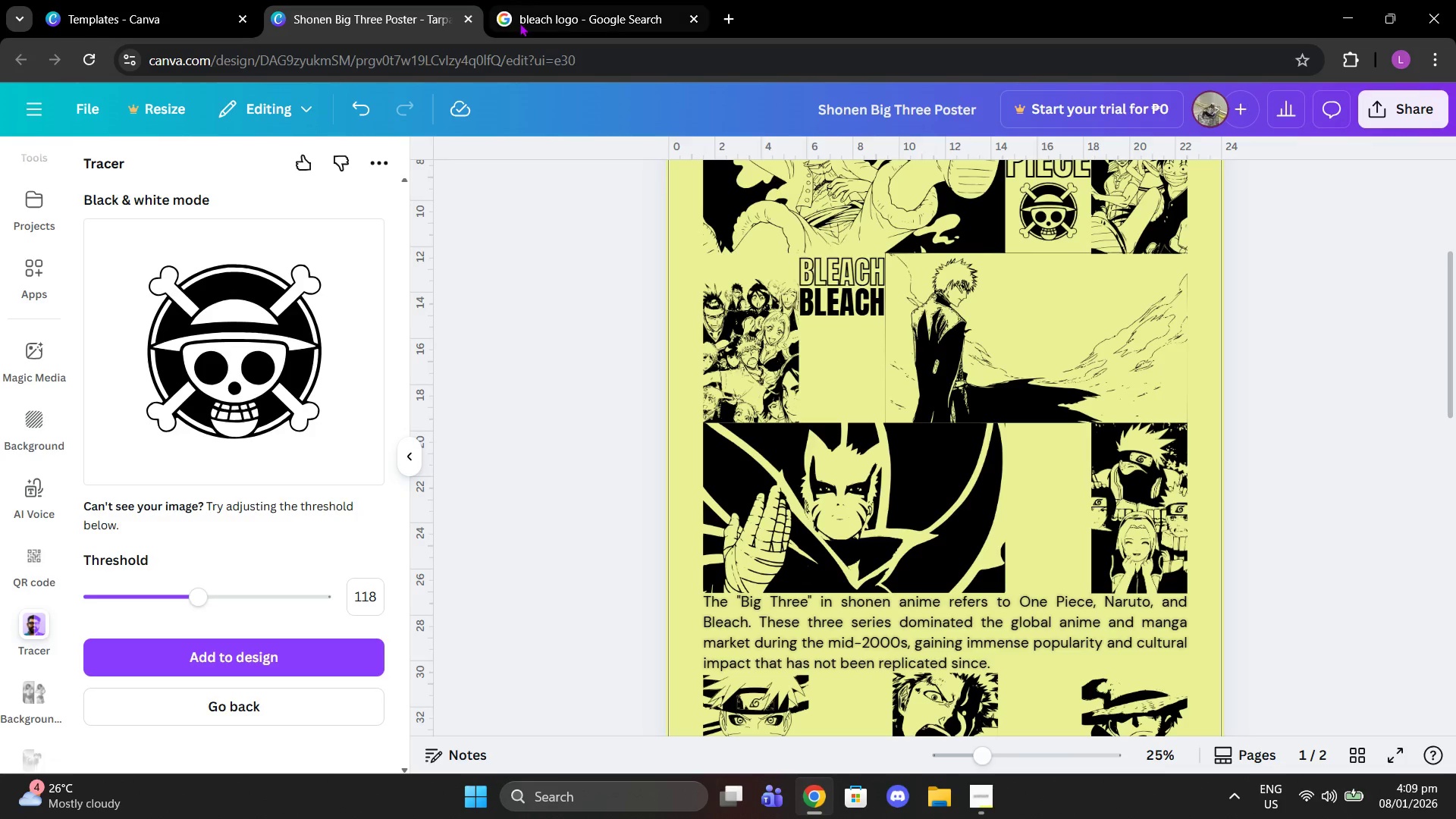 
left_click([606, 0])
 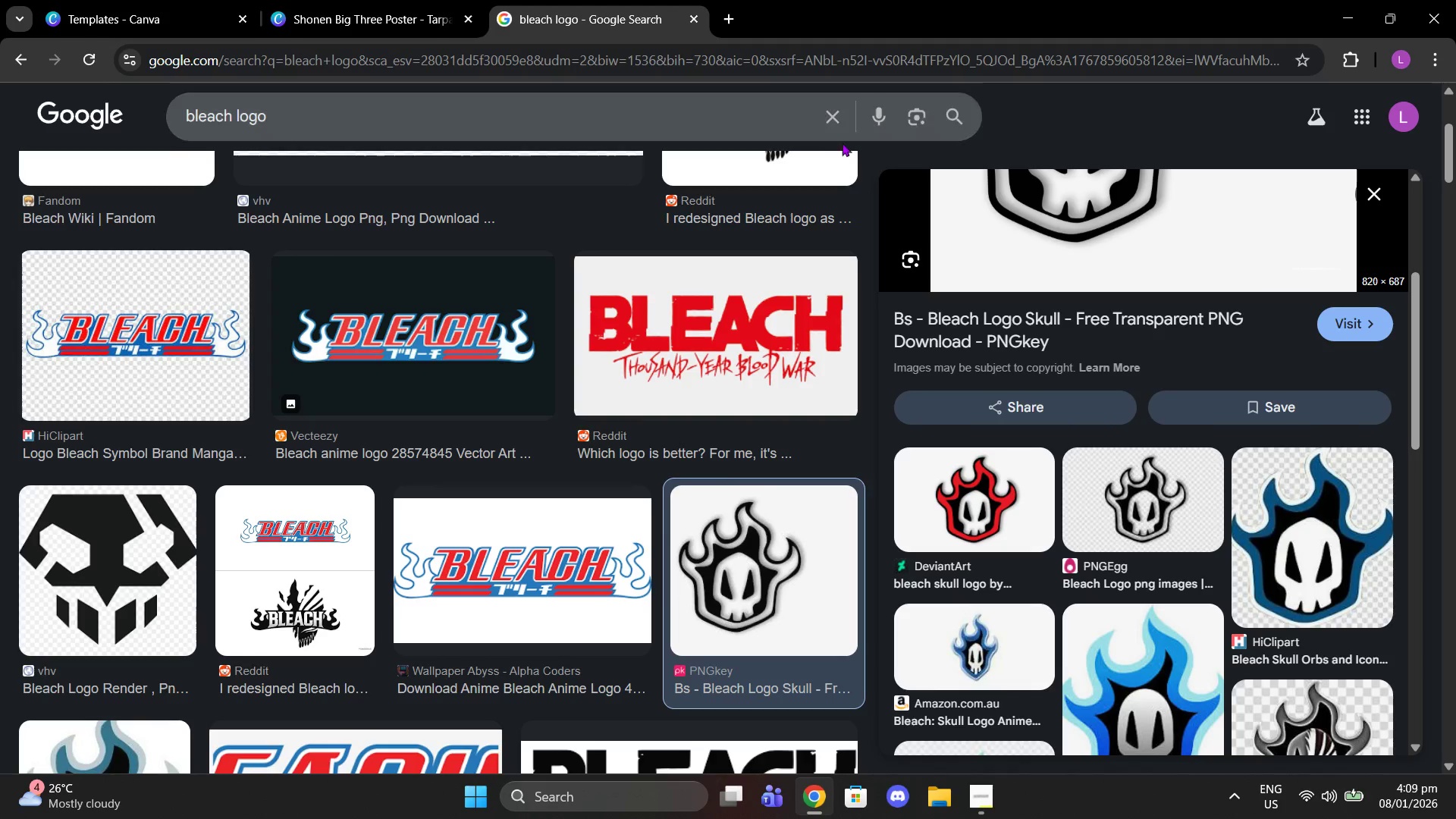 
left_click([828, 108])
 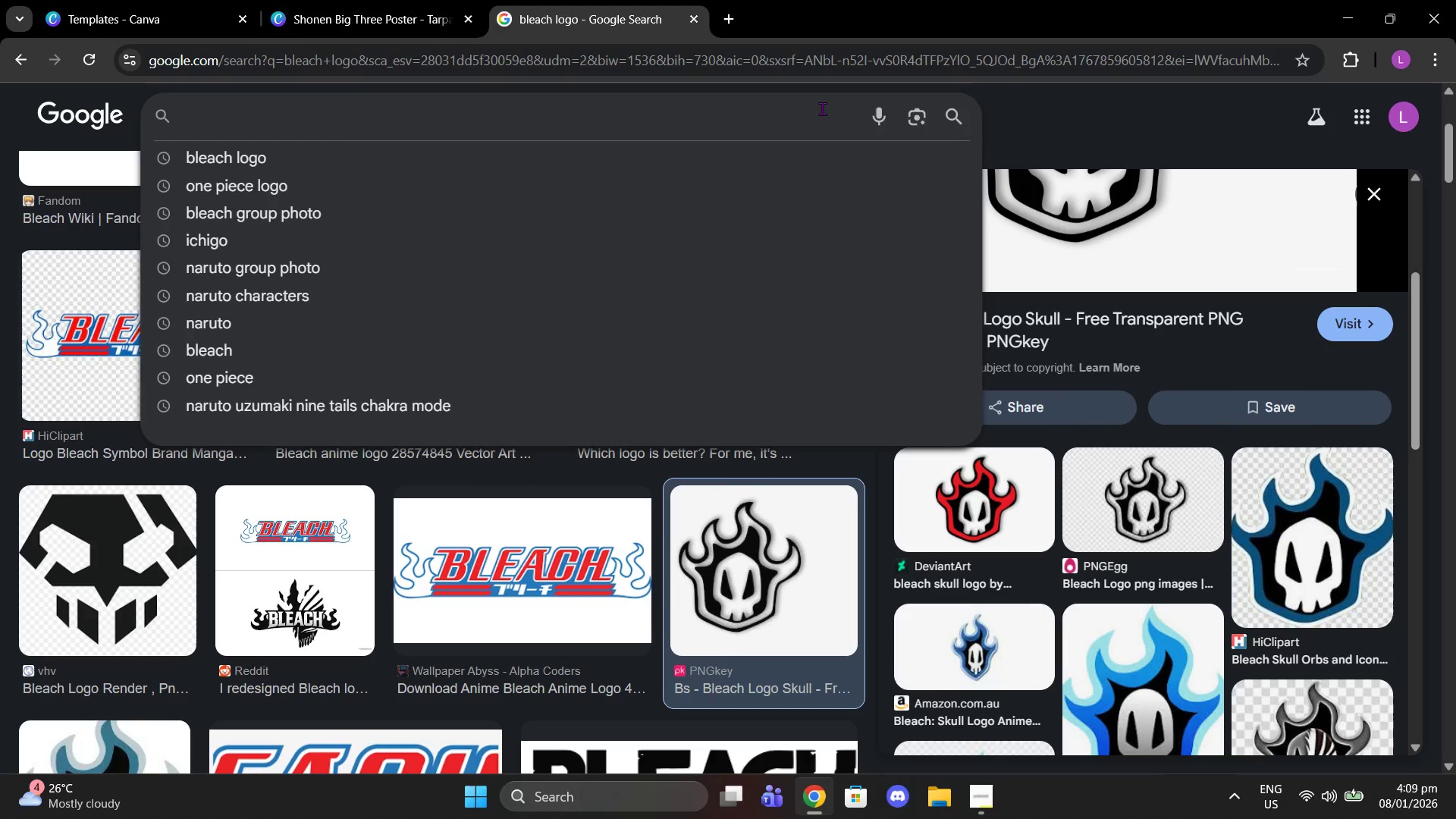 
type(soul reaper bleach logo)
 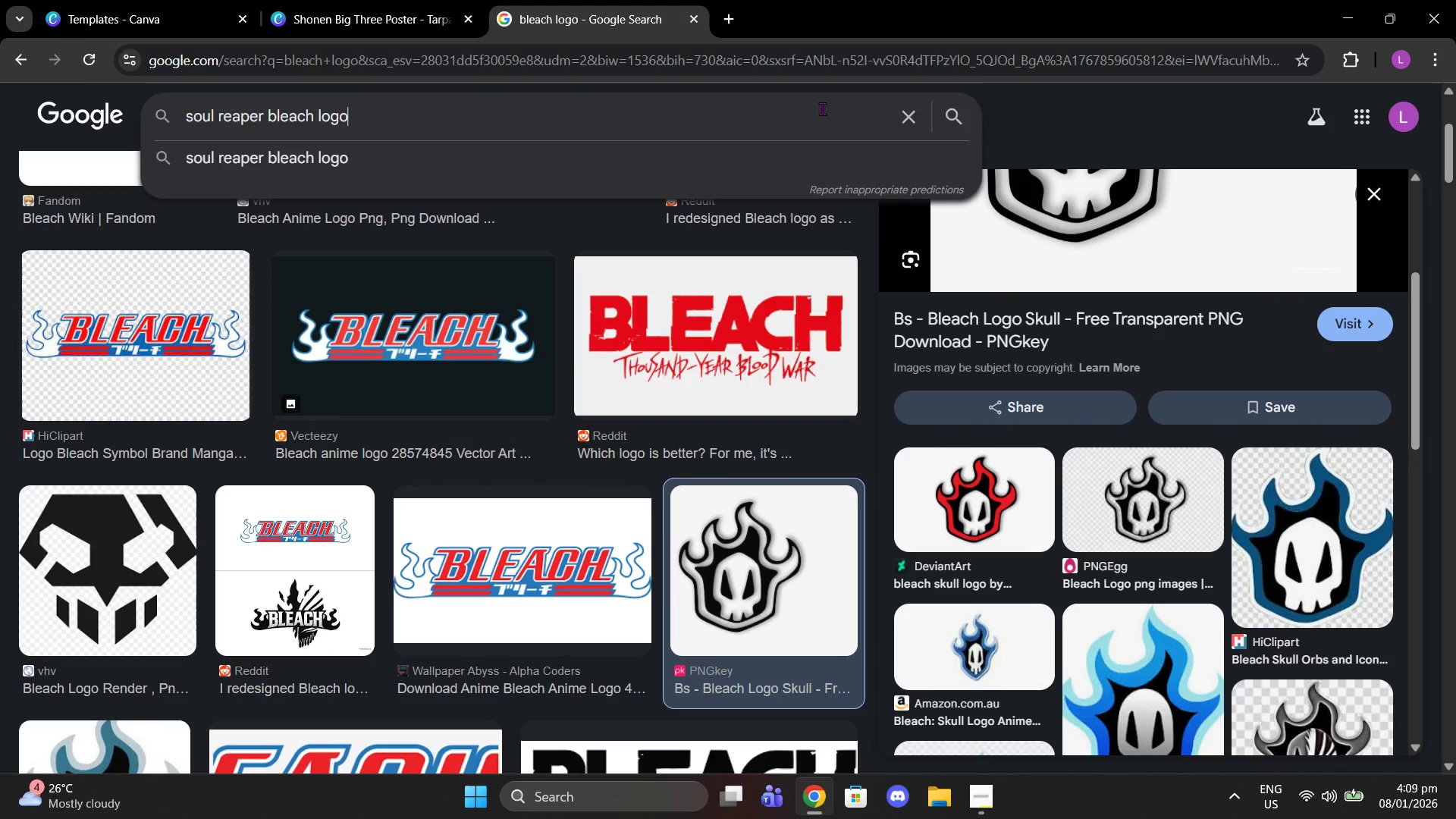 
key(Enter)
 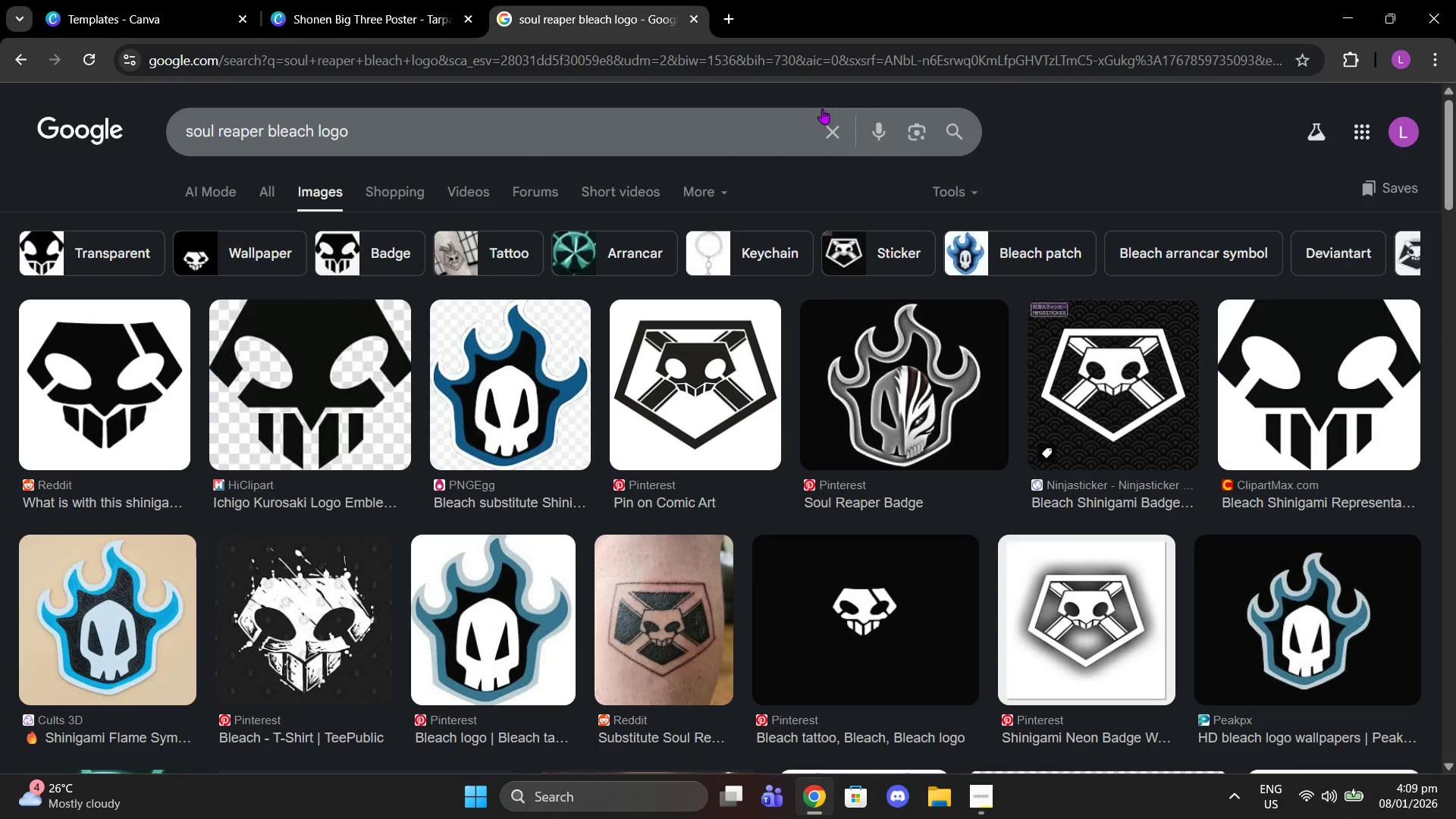 
wait(6.36)
 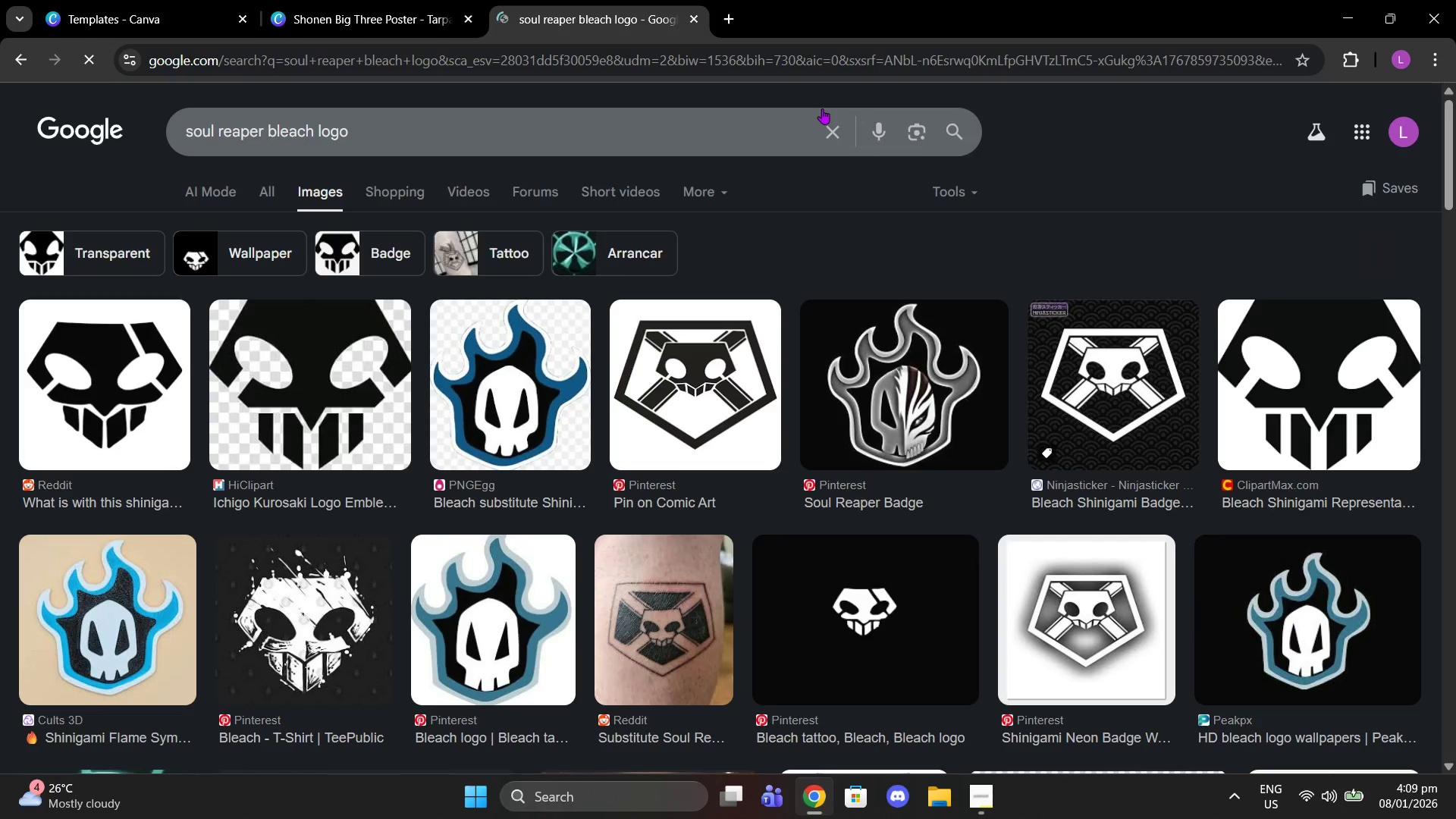 
scroll: coordinate [1133, 413], scroll_direction: down, amount: 1.0
 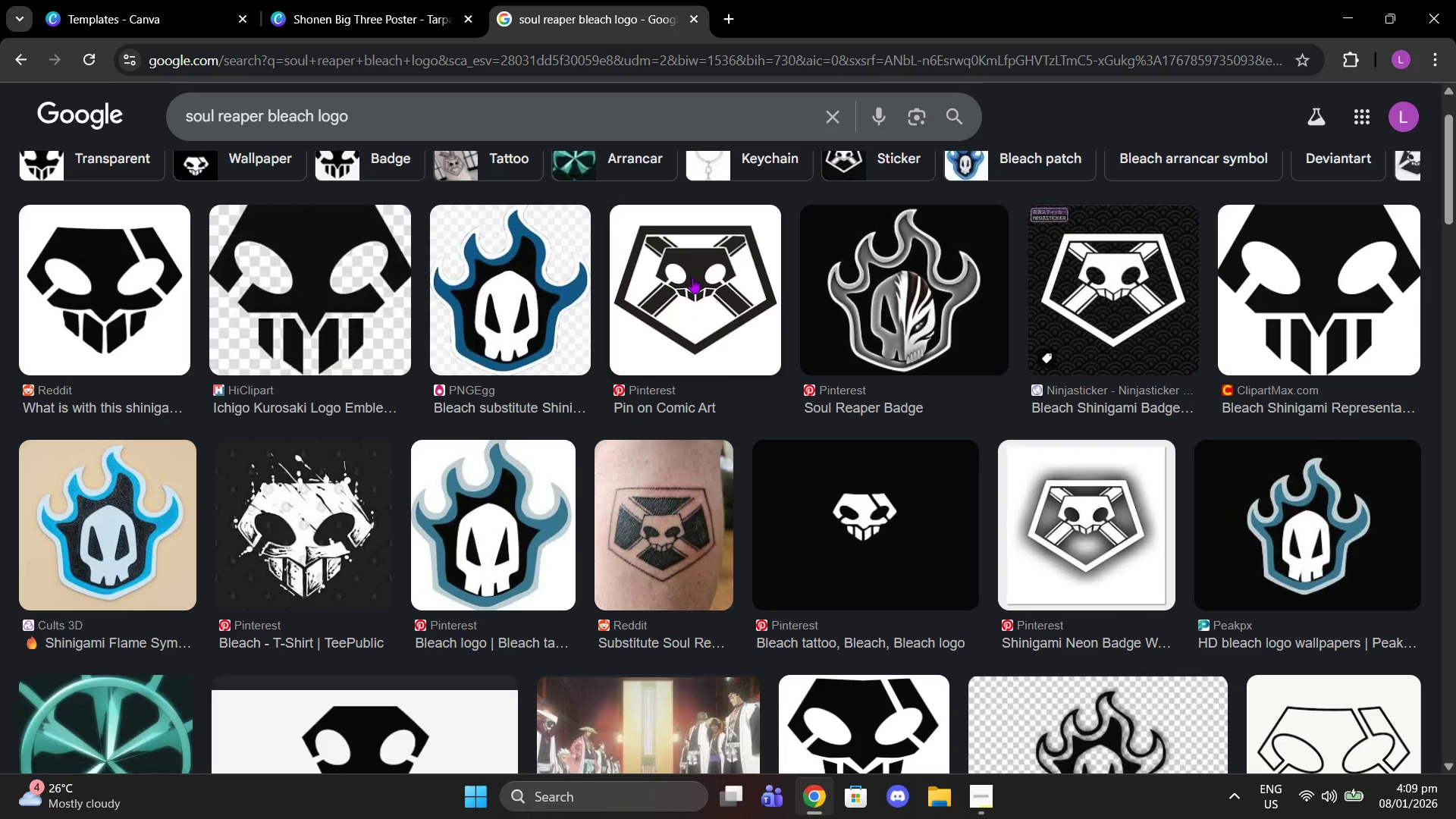 
left_click([692, 278])
 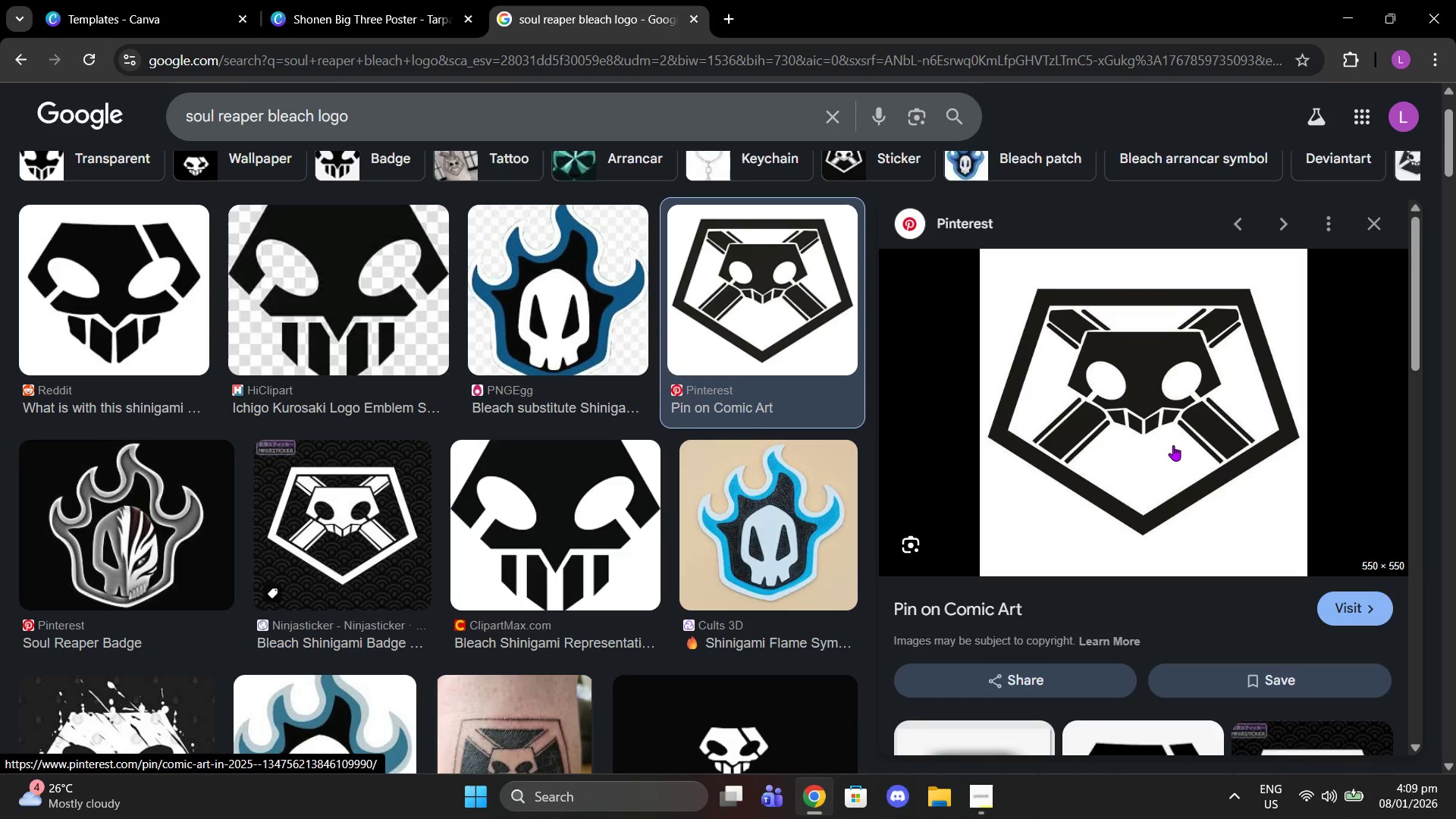 
right_click([1173, 445])
 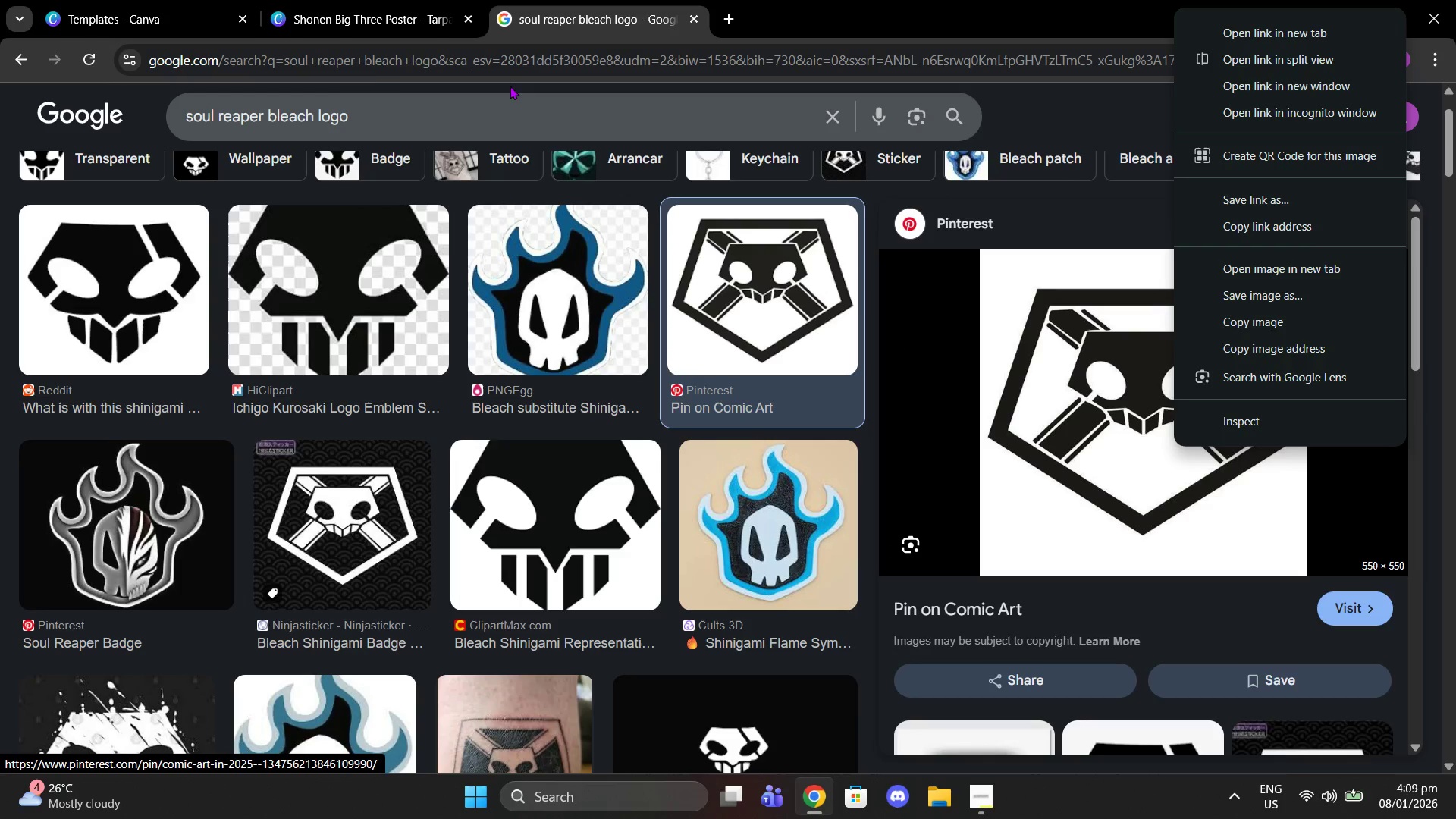 
left_click([431, 101])
 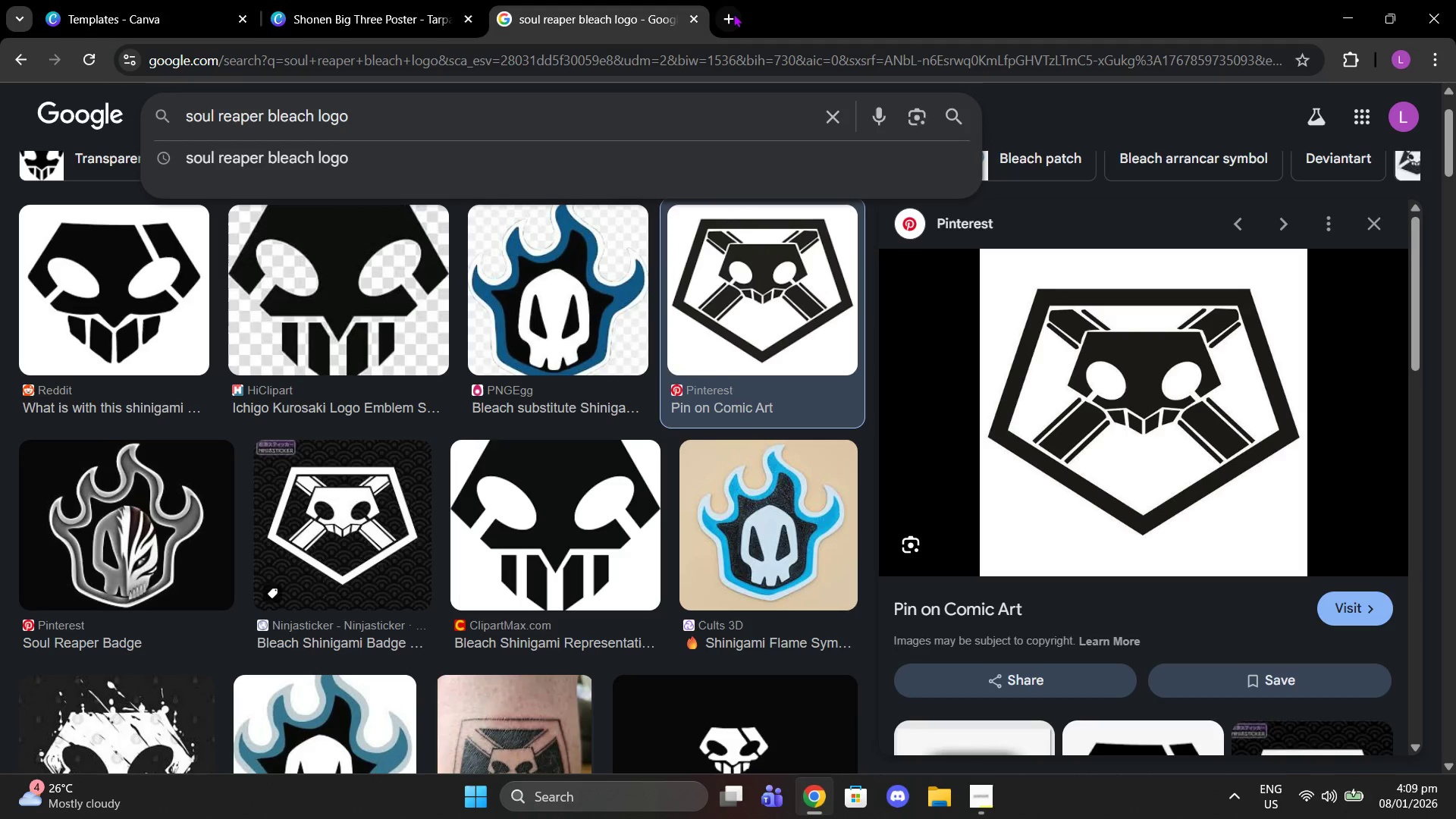 
left_click([730, 13])
 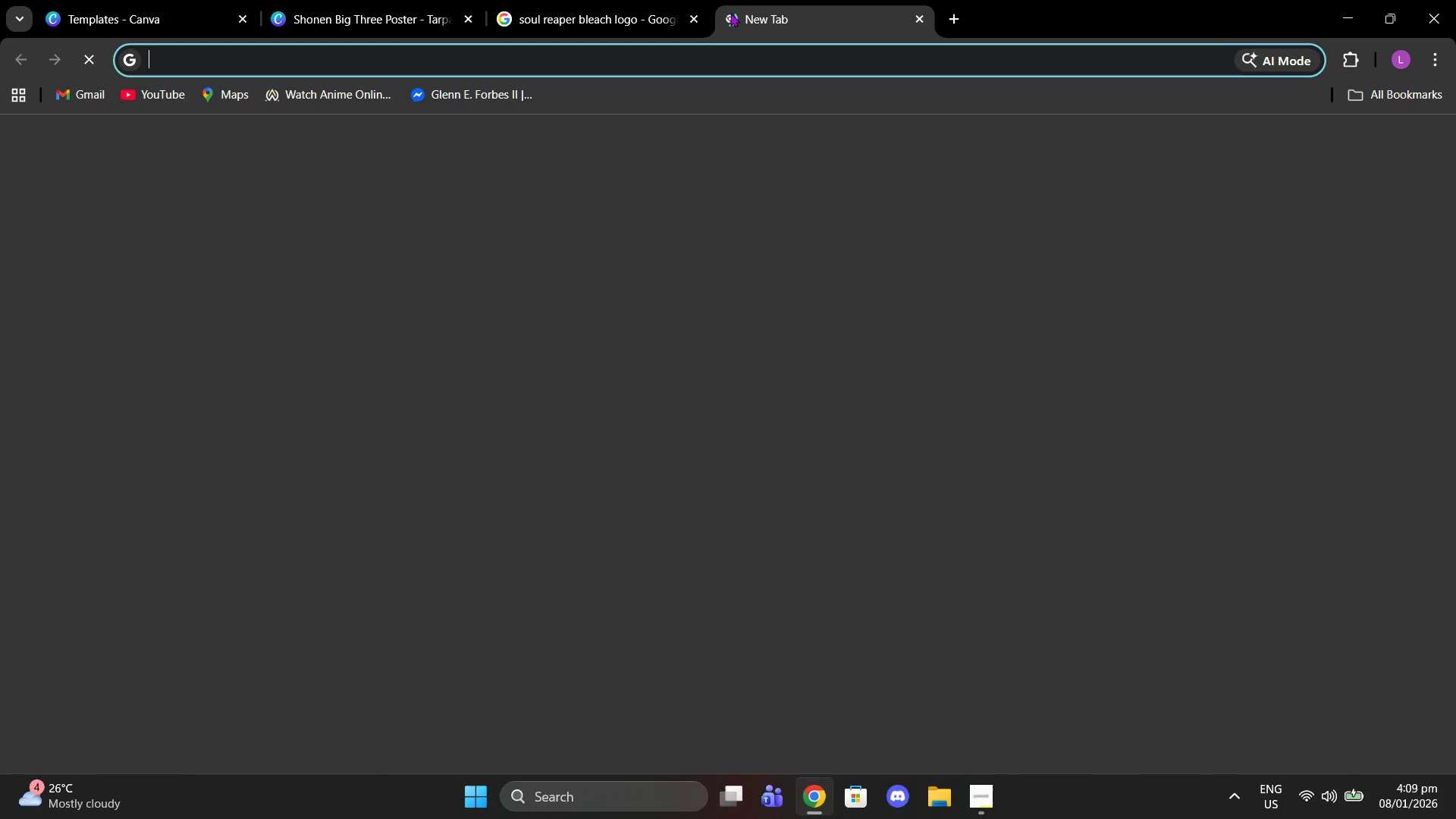 
type(substitiute soul reaper badge)
 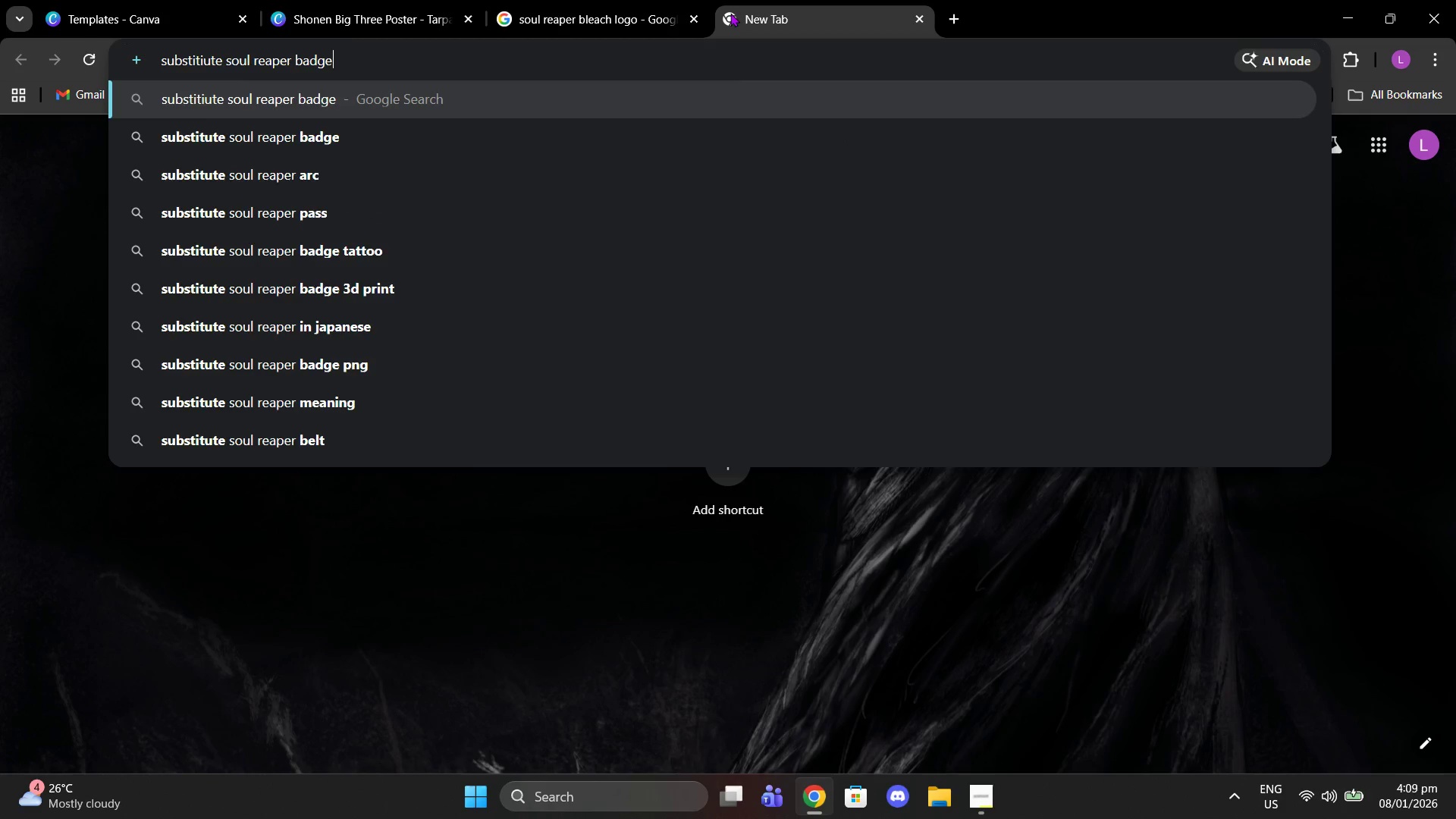 
key(Enter)
 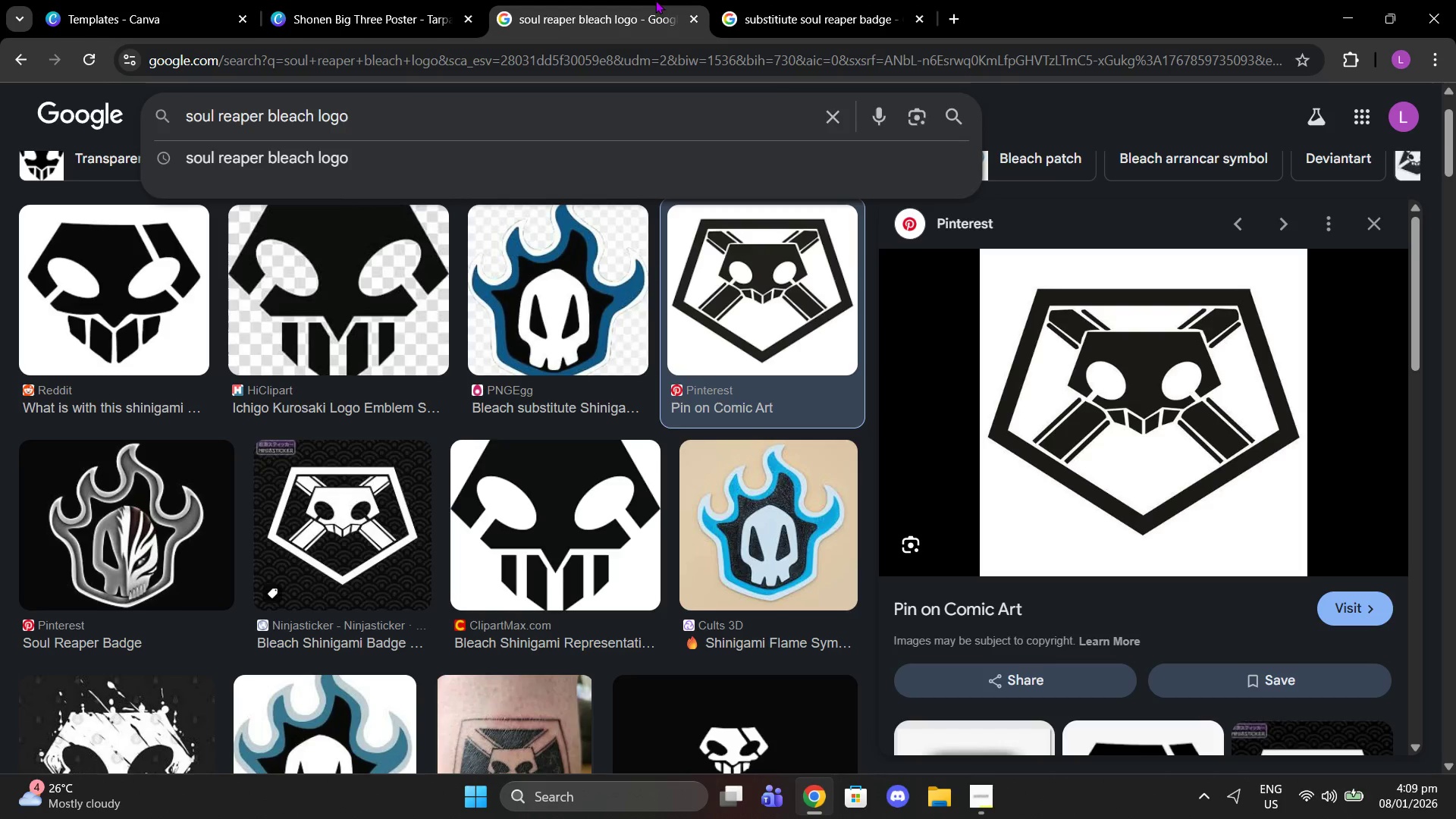 
left_click_drag(start_coordinate=[895, 0], to_coordinate=[586, 2])
 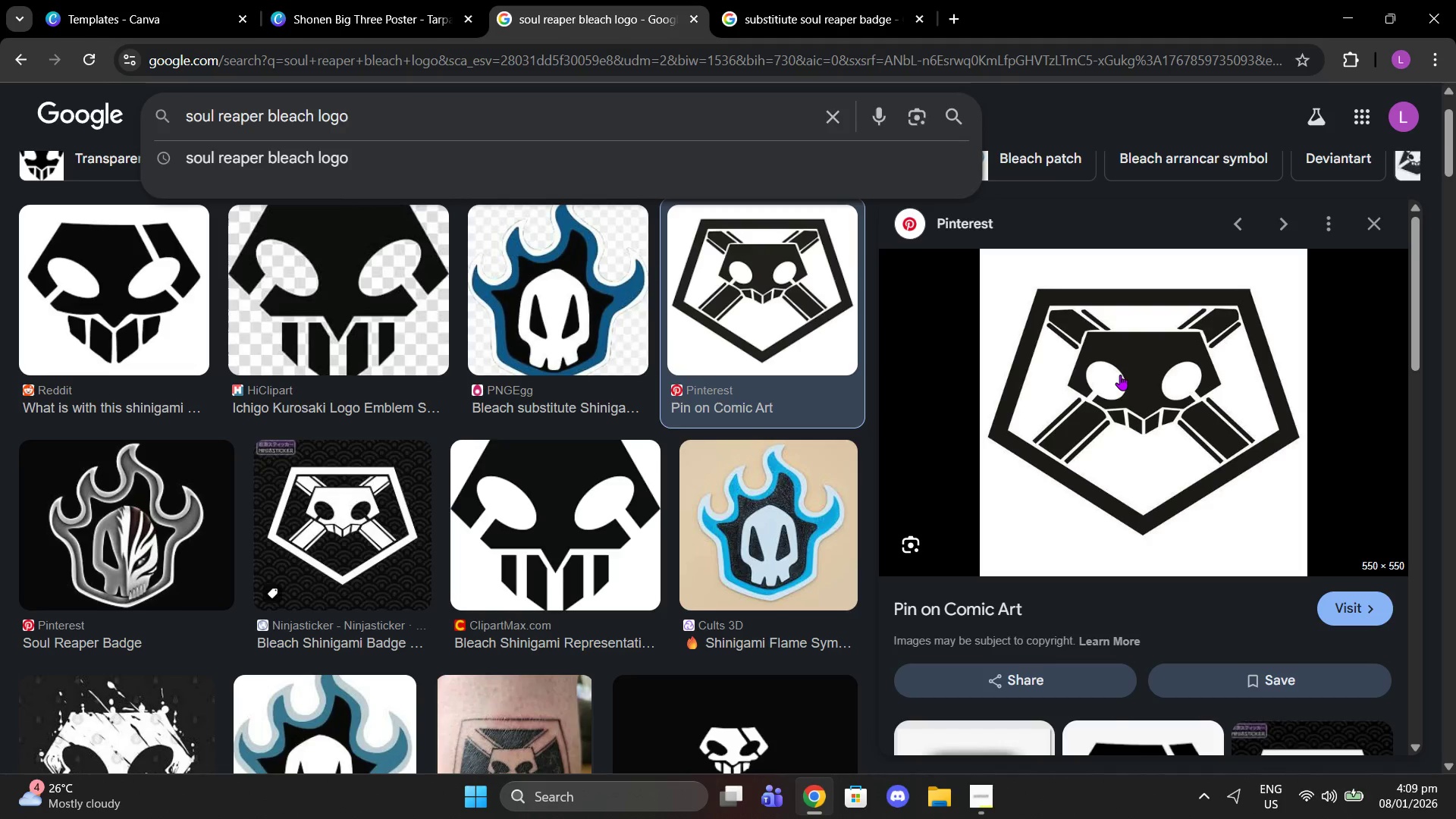 
left_click([586, 2])
 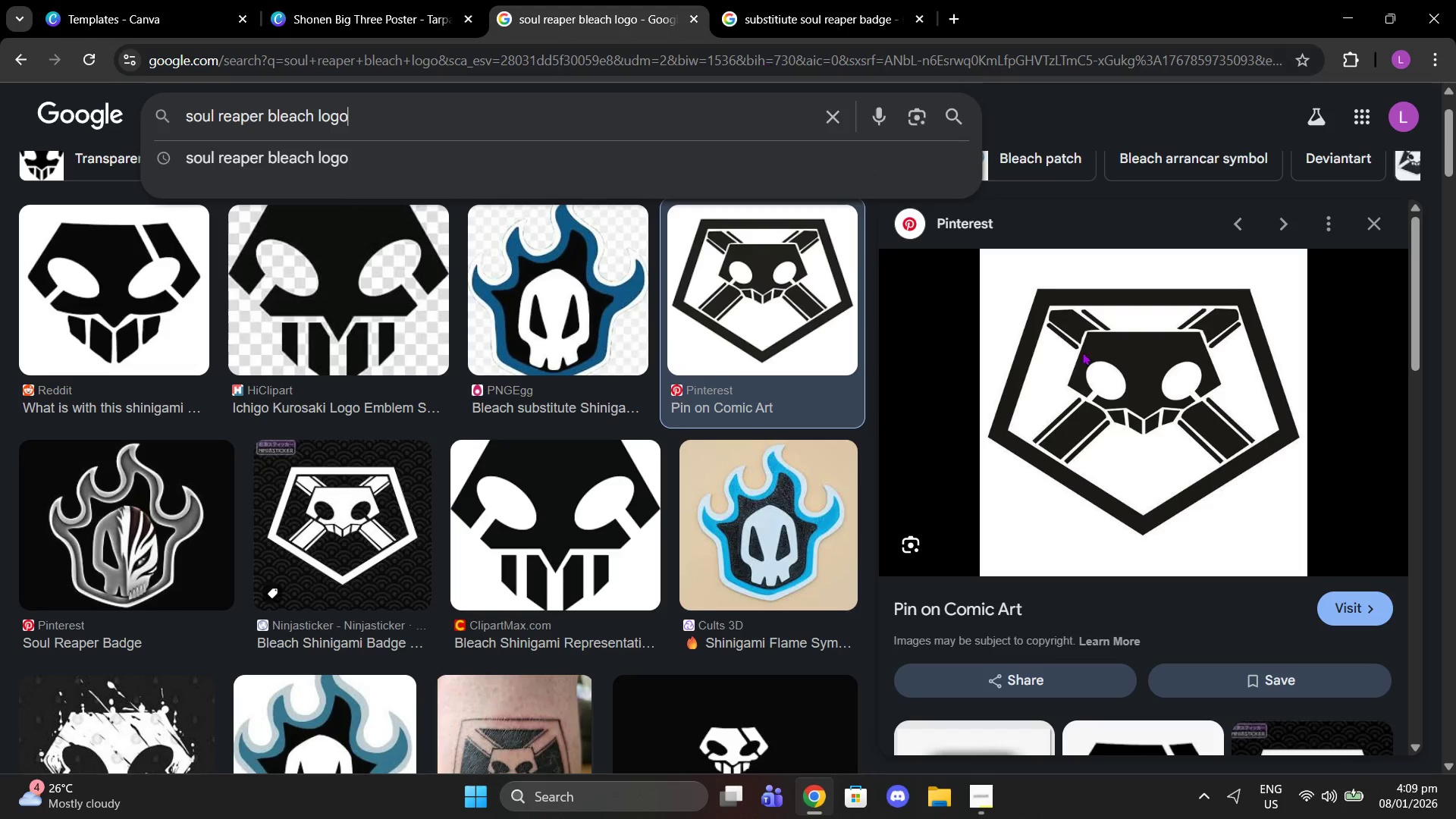 
right_click([1120, 375])
 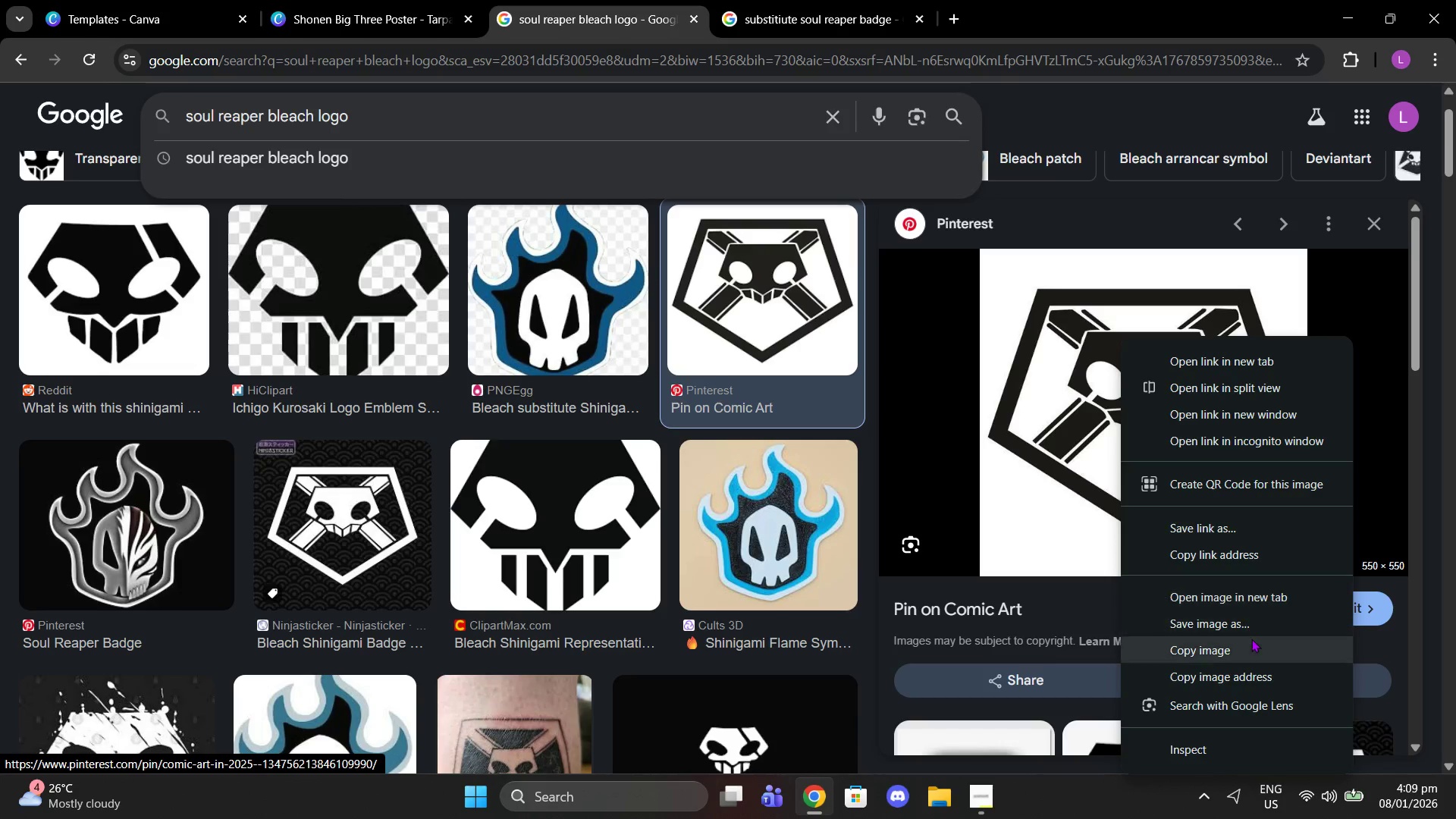 
left_click([1251, 641])
 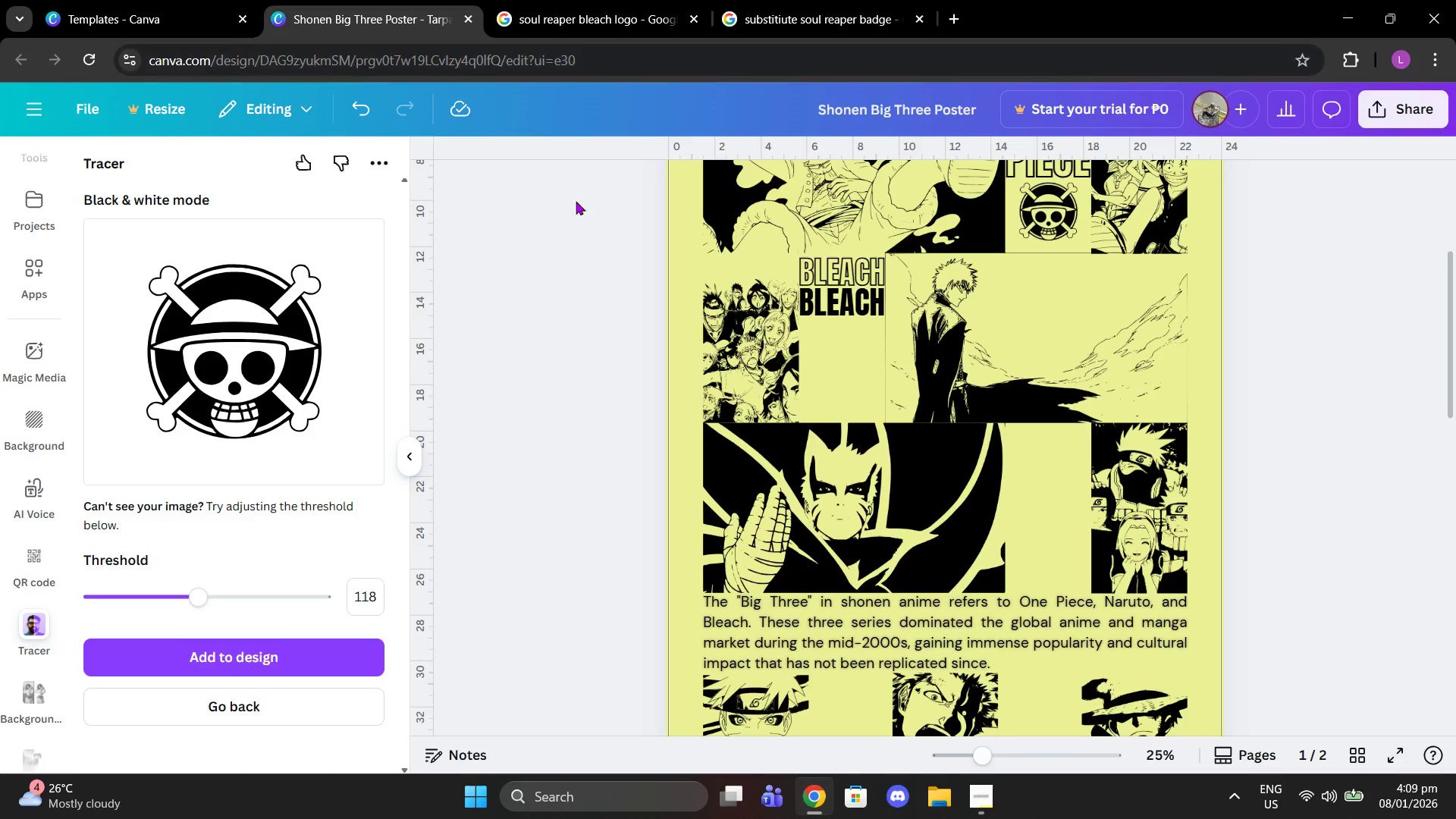 
left_click([932, 463])
 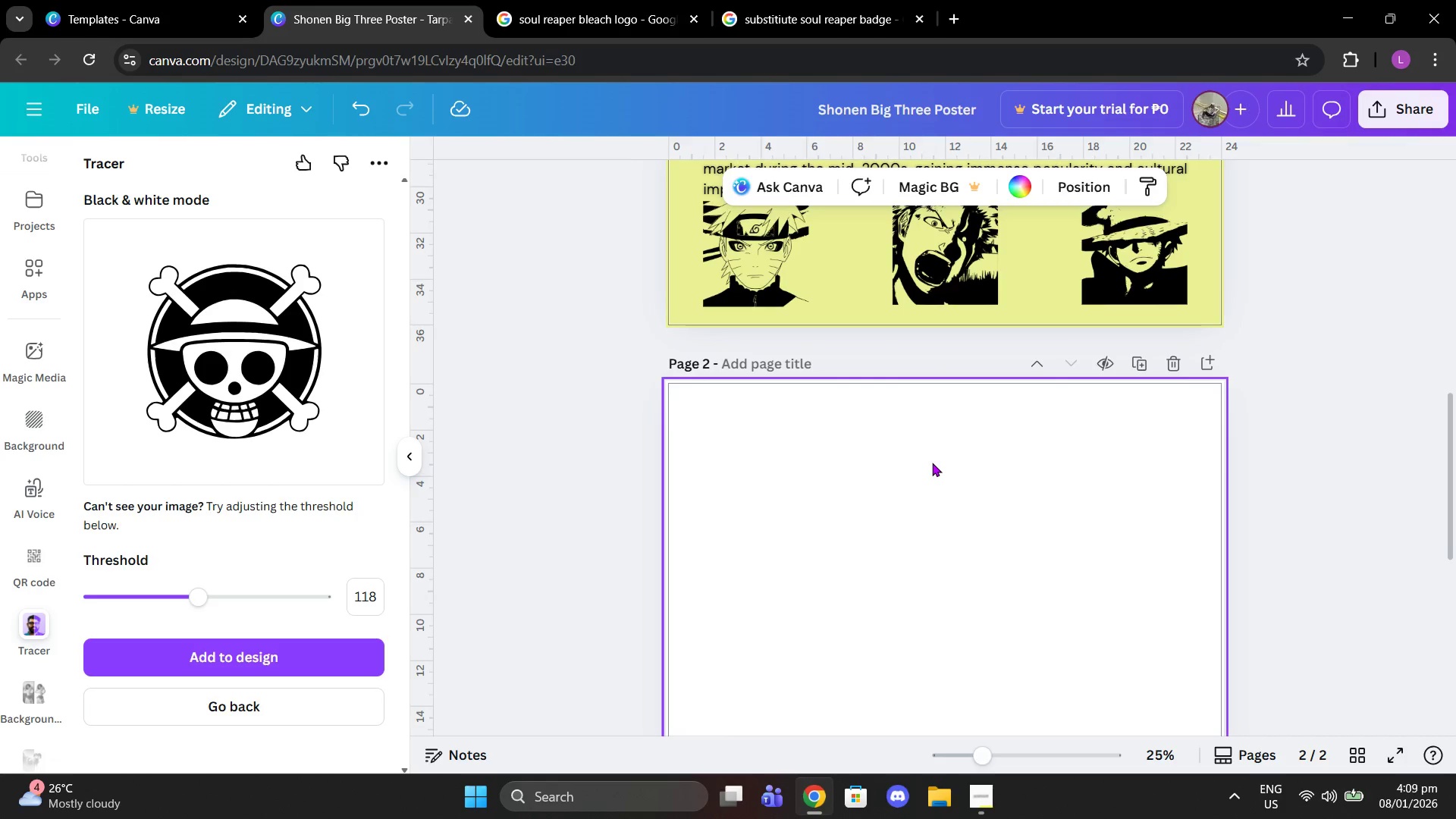 
scroll: coordinate [914, 303], scroll_direction: down, amount: 5.0
 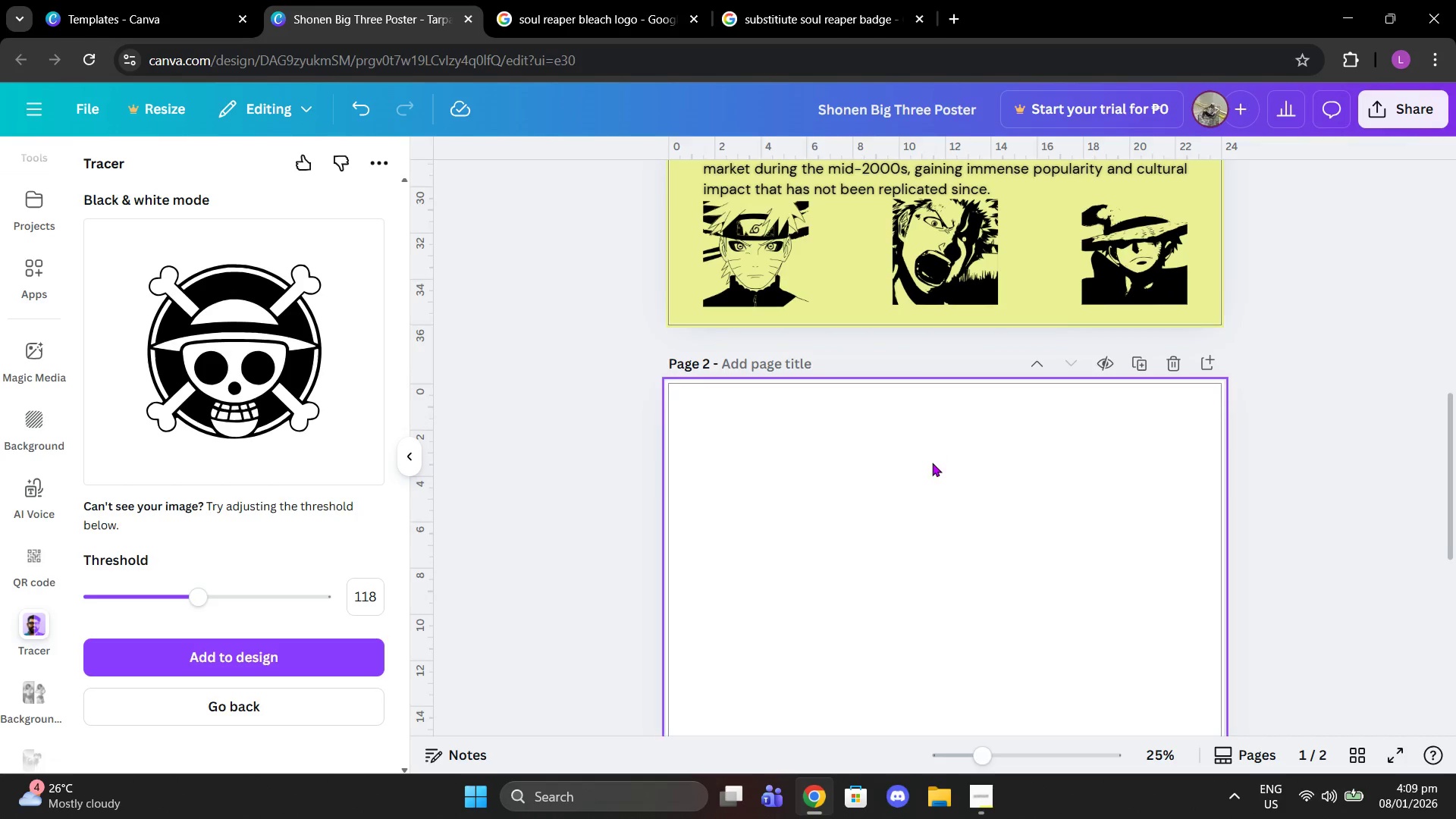 
key(Control+V)
 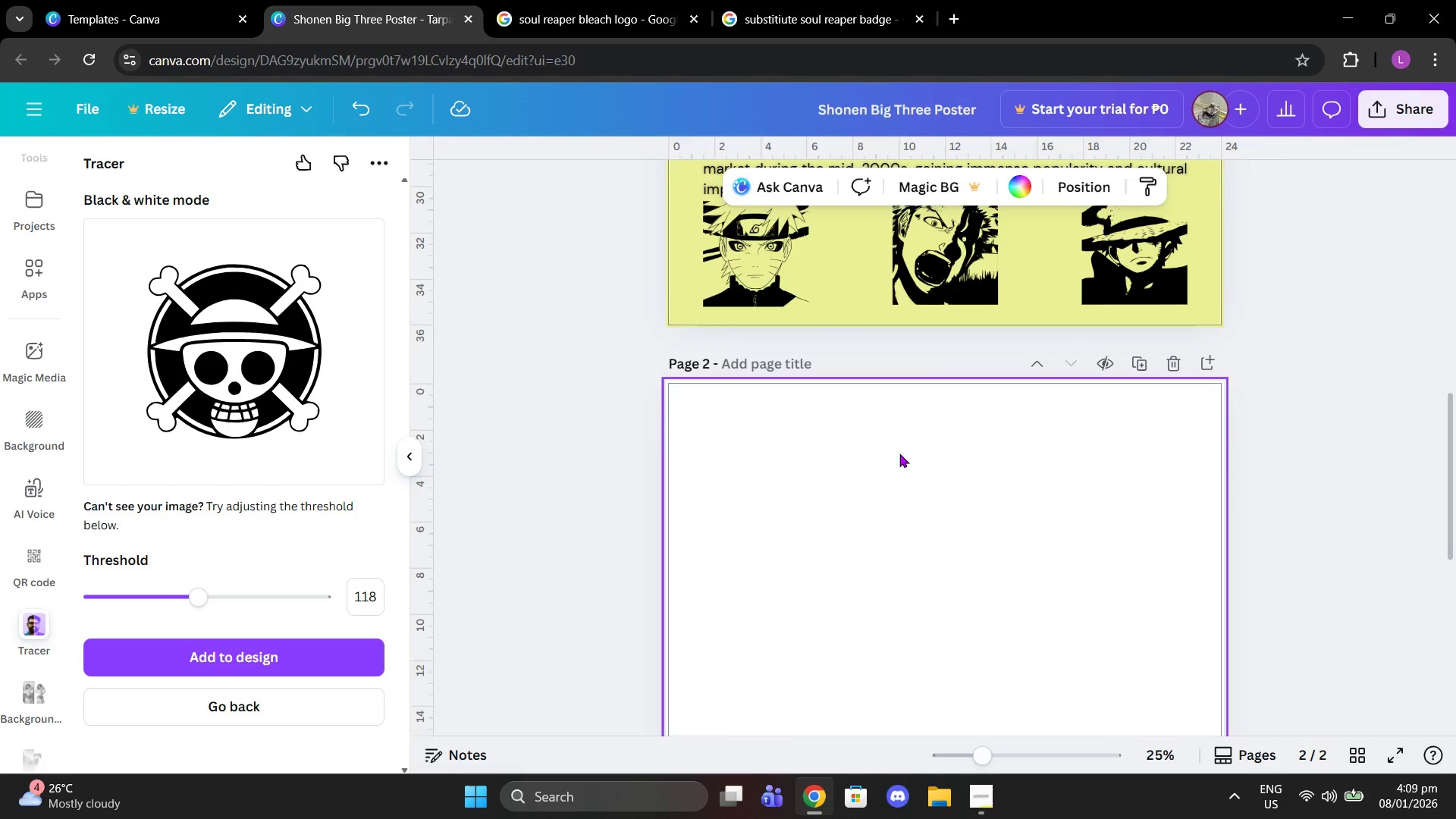 
scroll: coordinate [899, 453], scroll_direction: down, amount: 1.0
 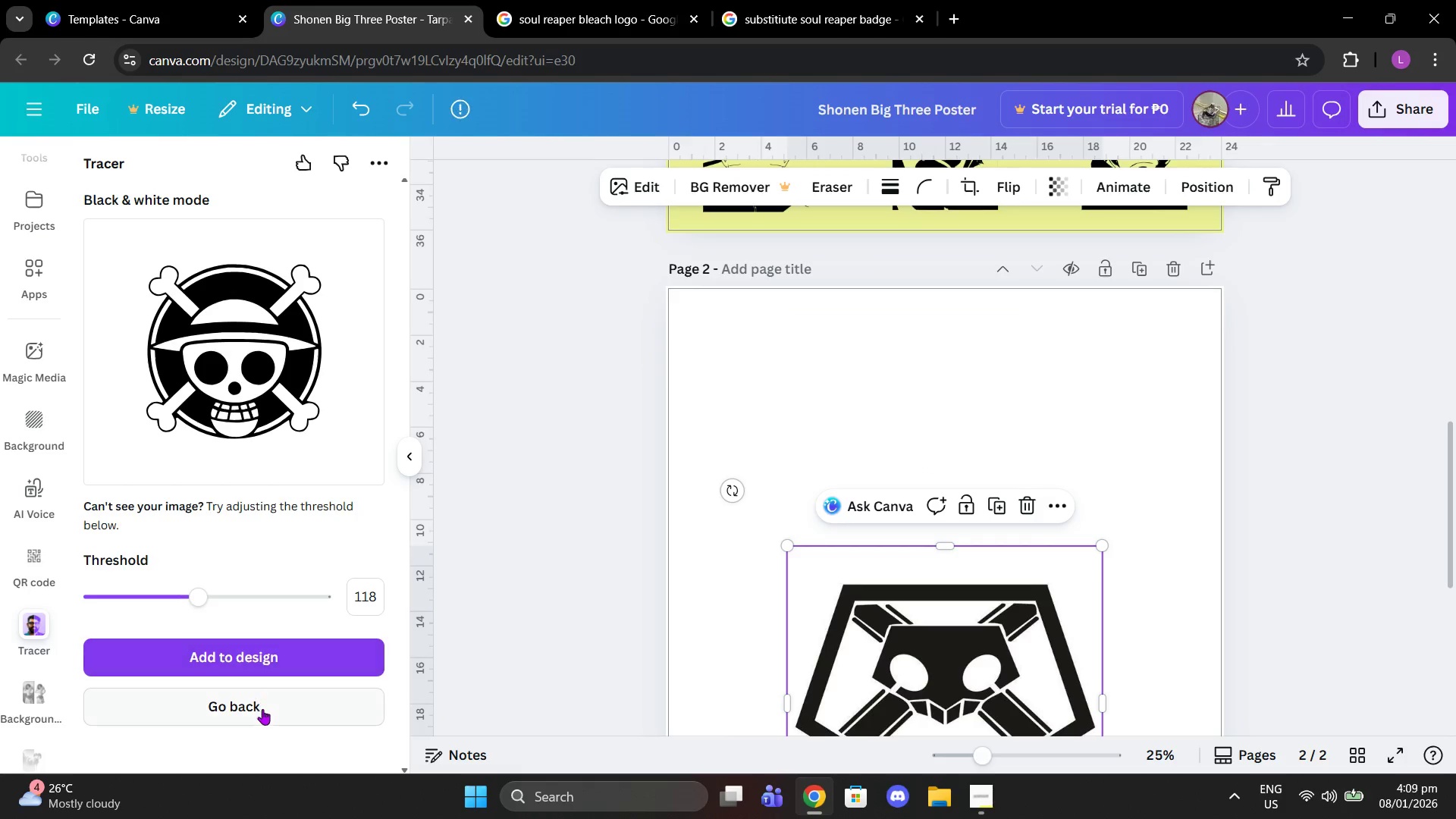 
left_click([262, 709])
 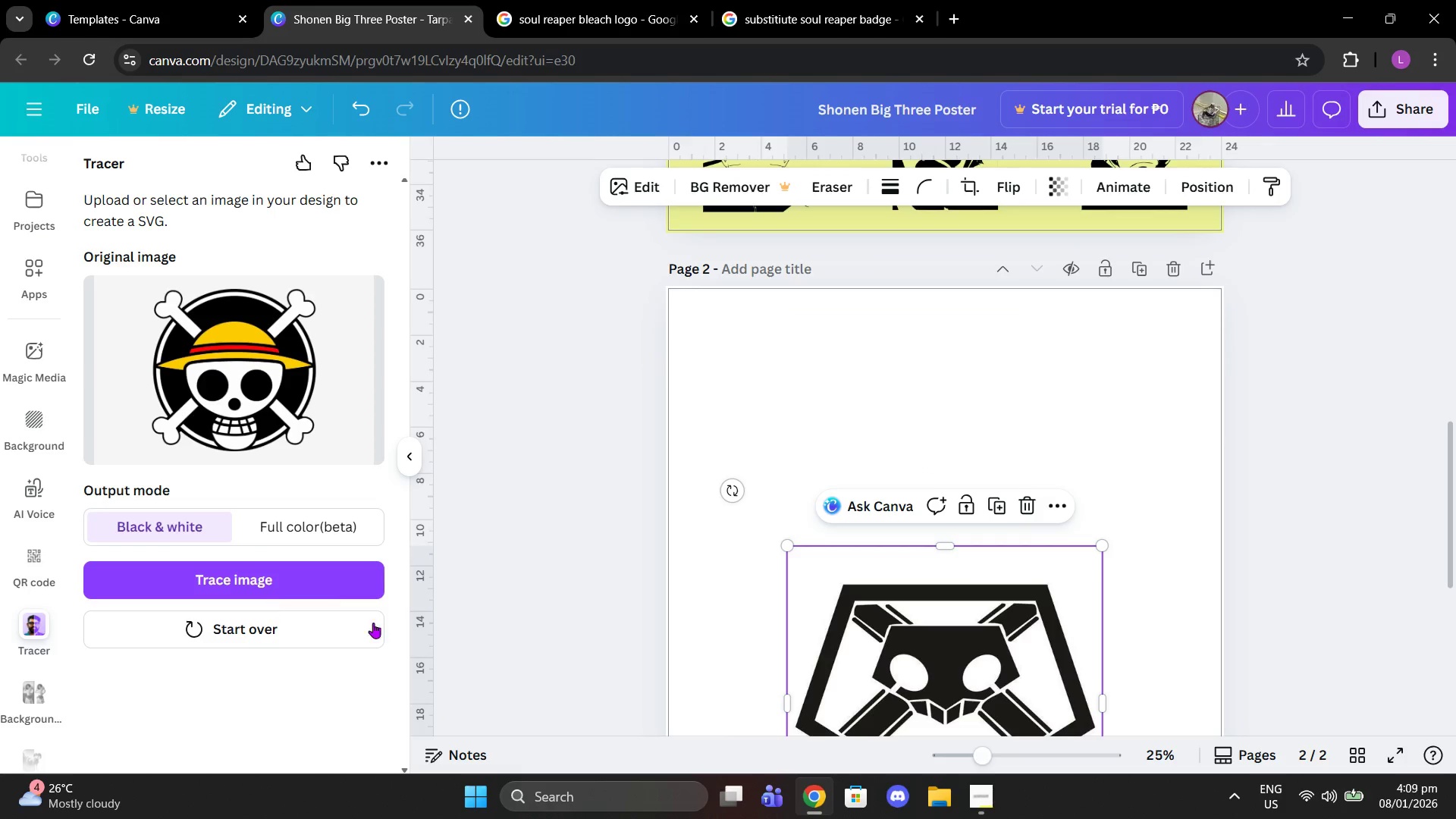 
left_click([886, 685])
 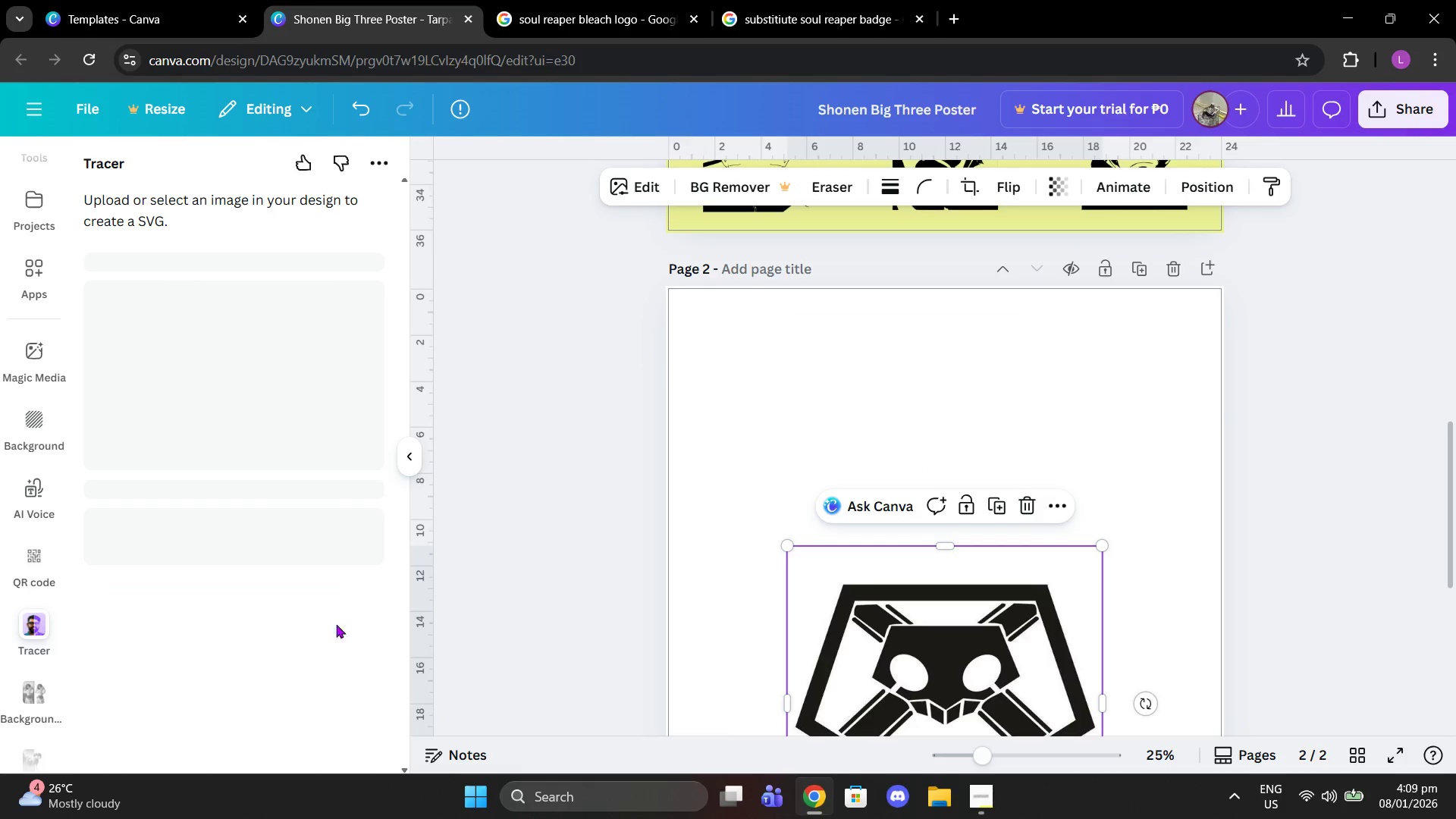 
left_click([899, 686])
 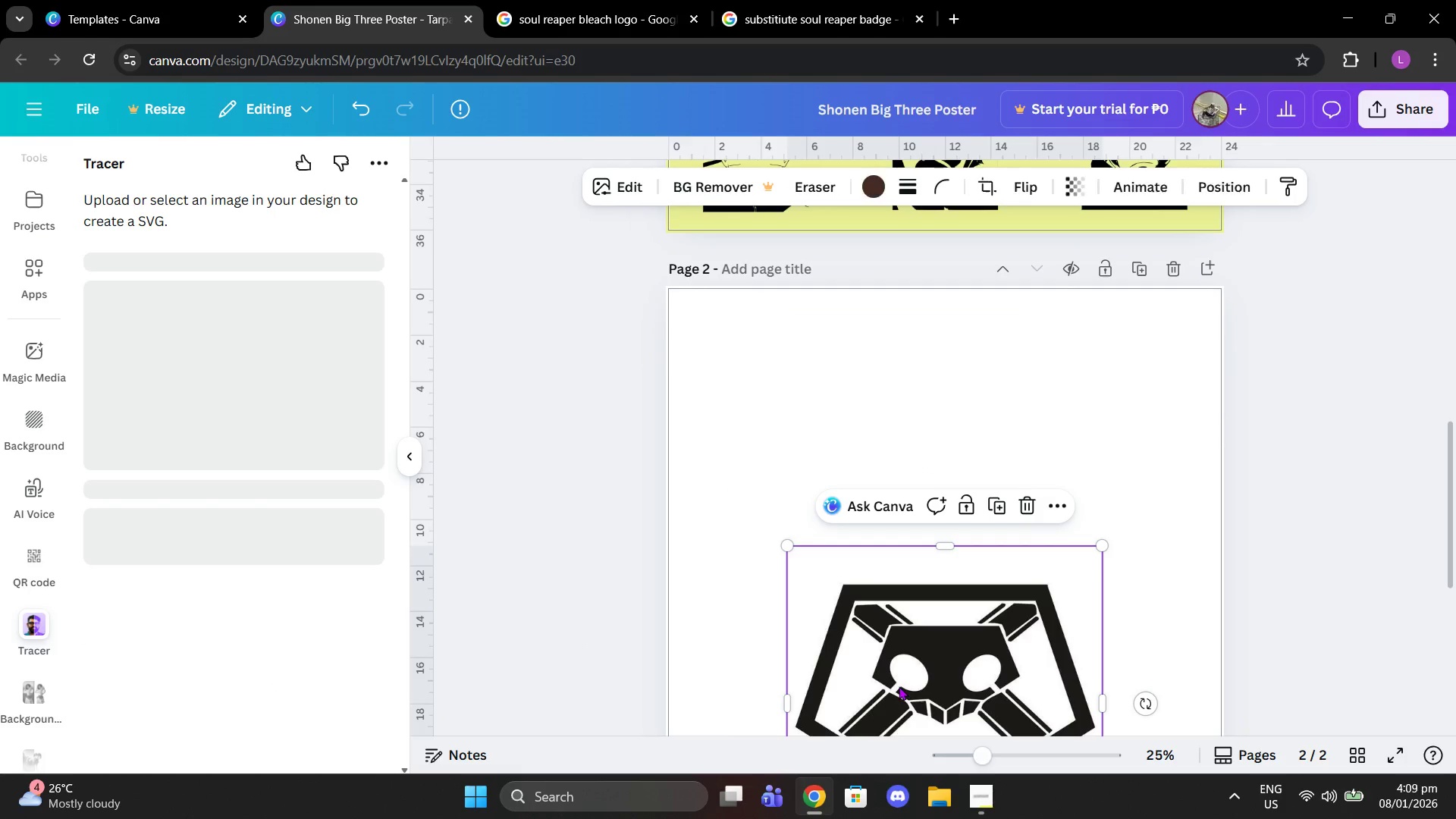 
left_click([899, 686])
 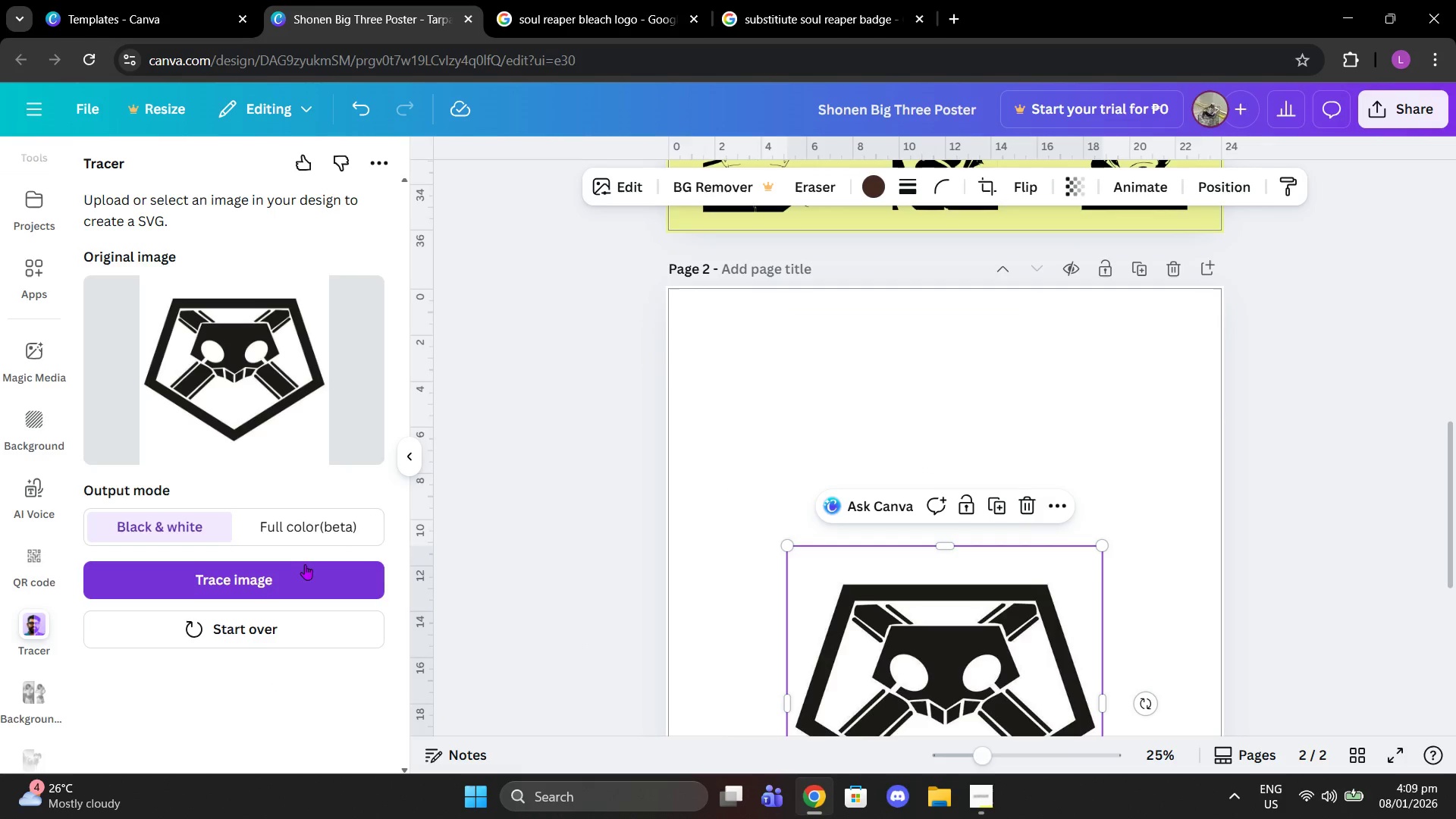 
left_click([297, 574])
 